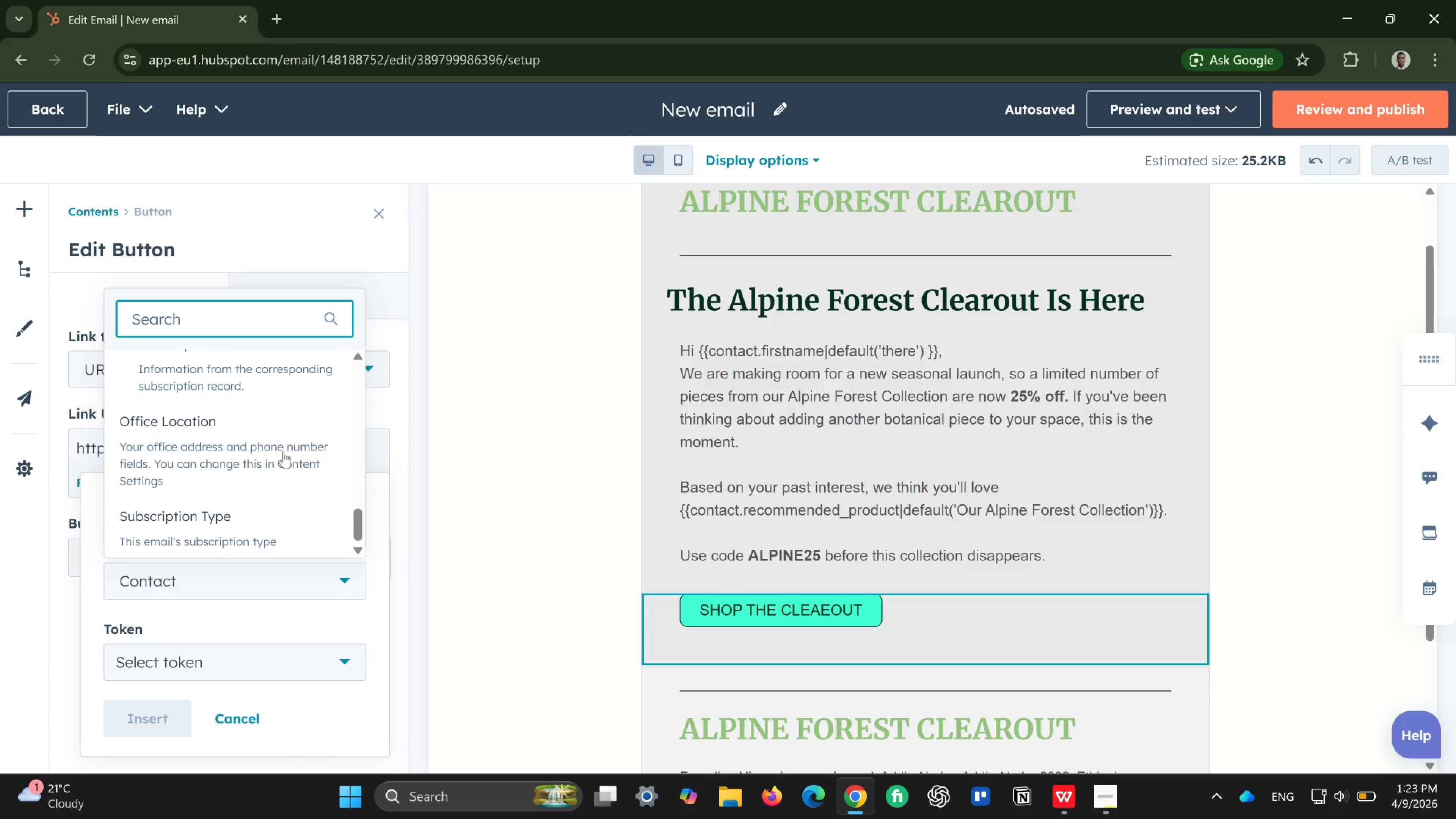 
wait(32.83)
 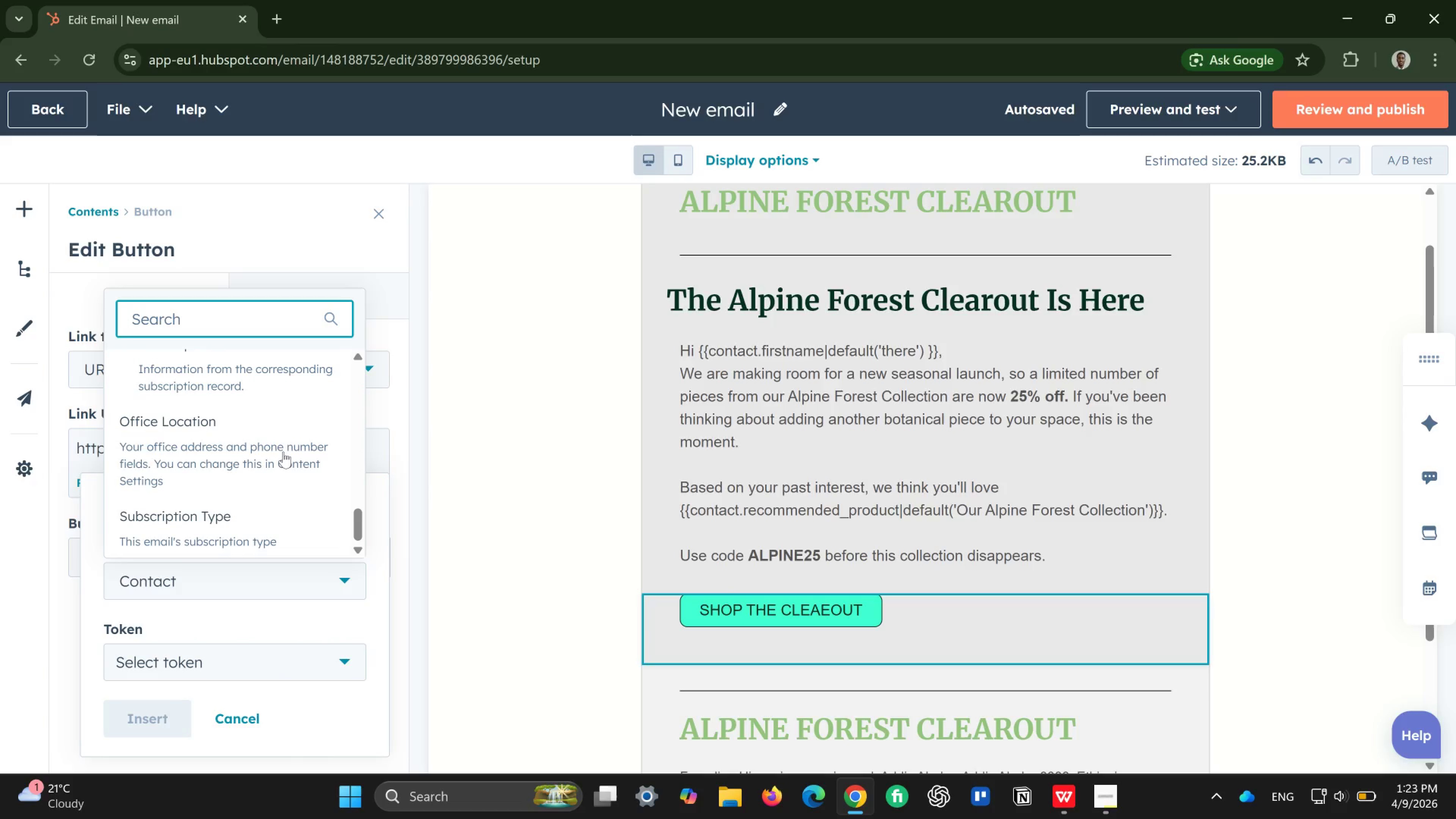 
left_click([231, 615])
 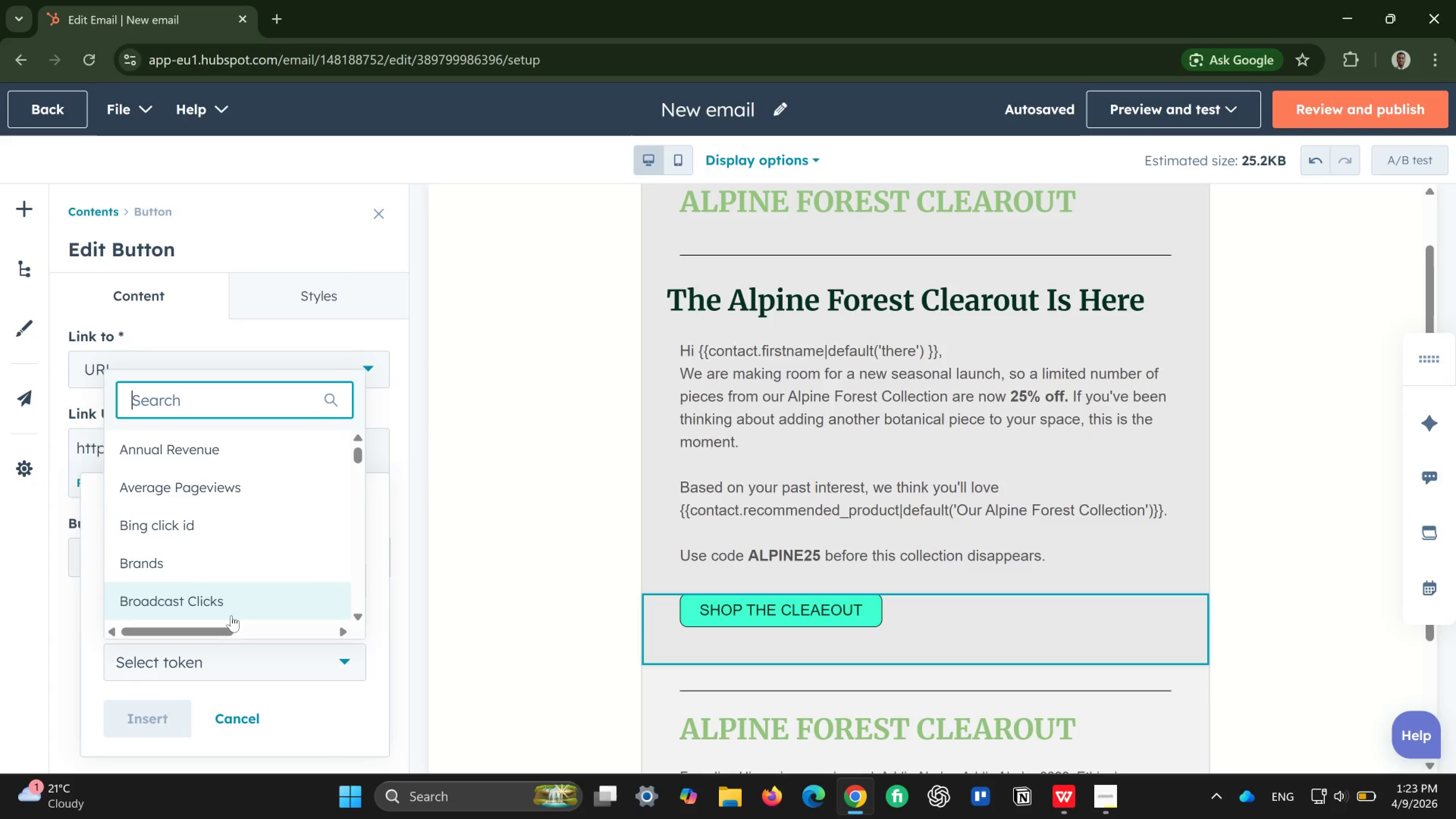 
left_click([231, 615])
 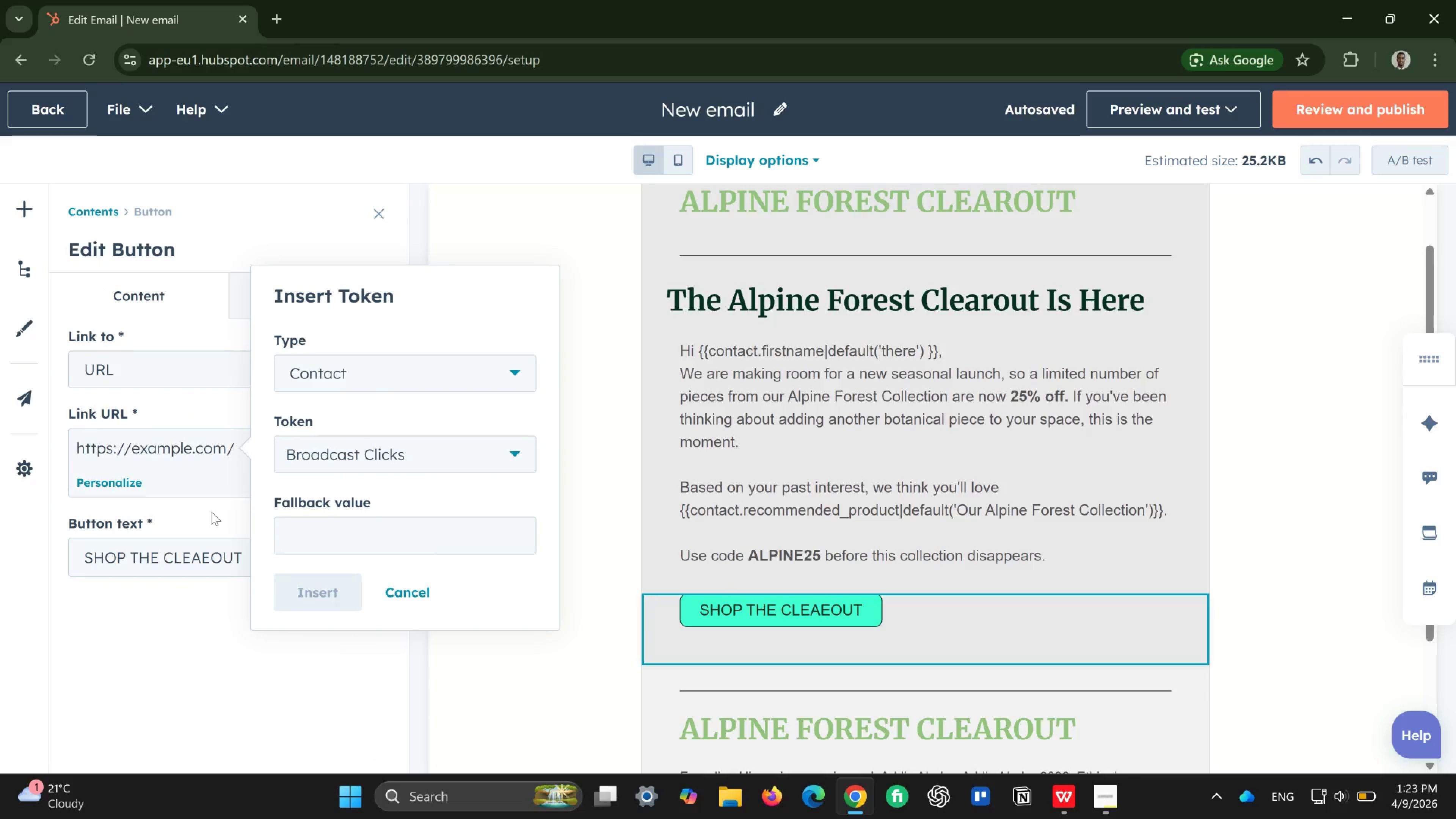 
left_click([212, 512])
 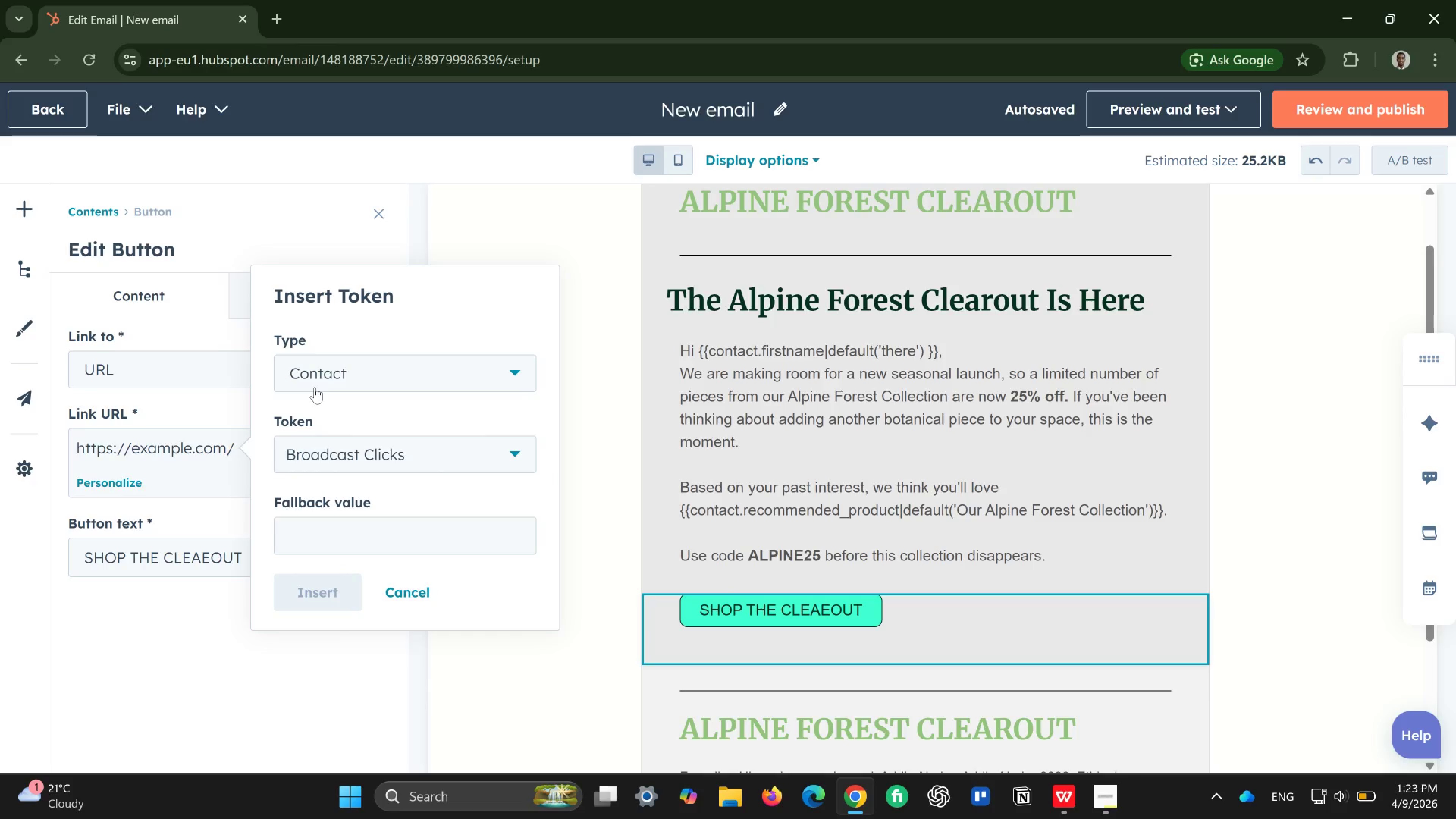 
wait(8.93)
 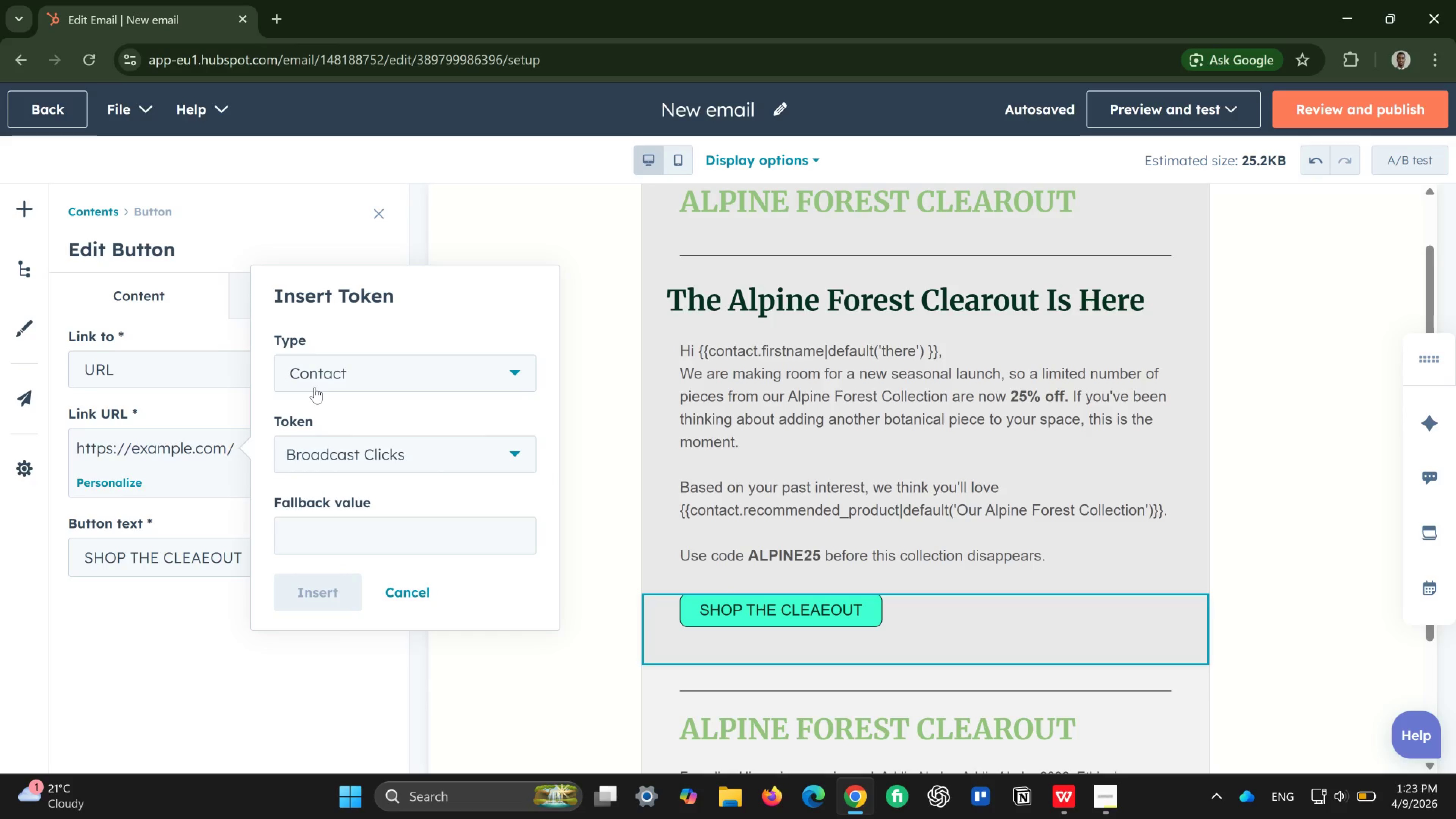 
left_click([495, 457])
 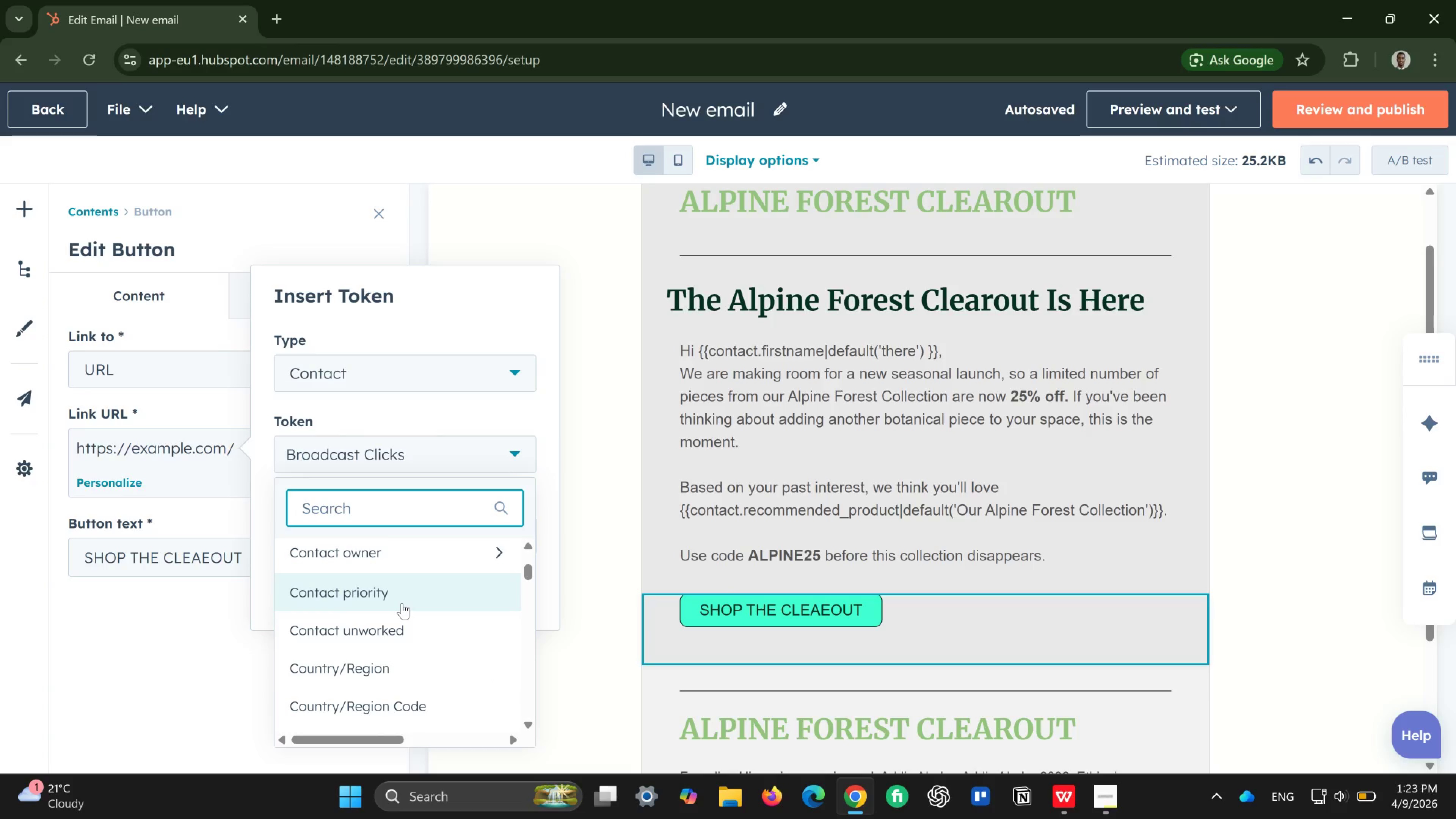 
wait(14.88)
 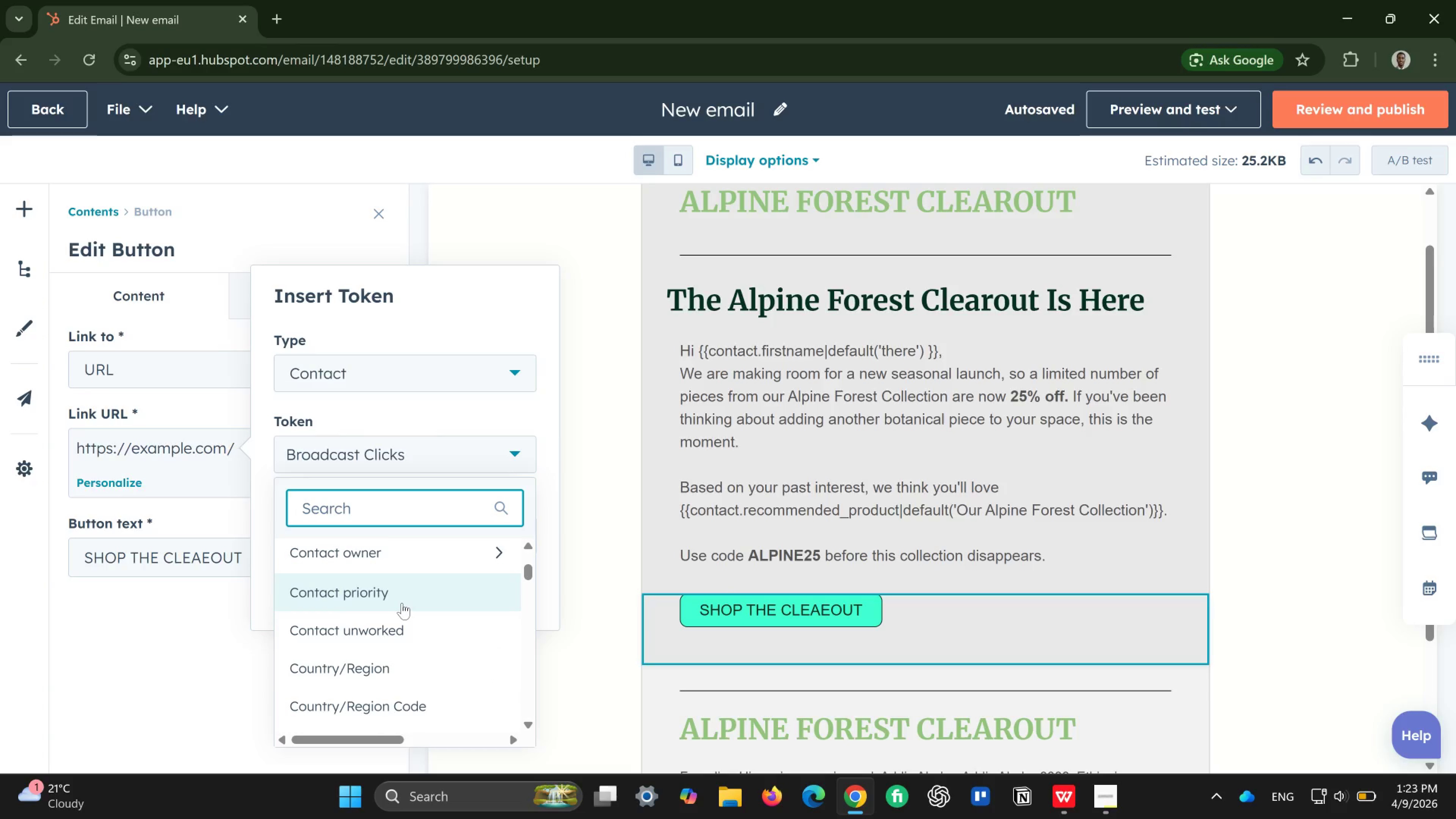 
type(first nam)
 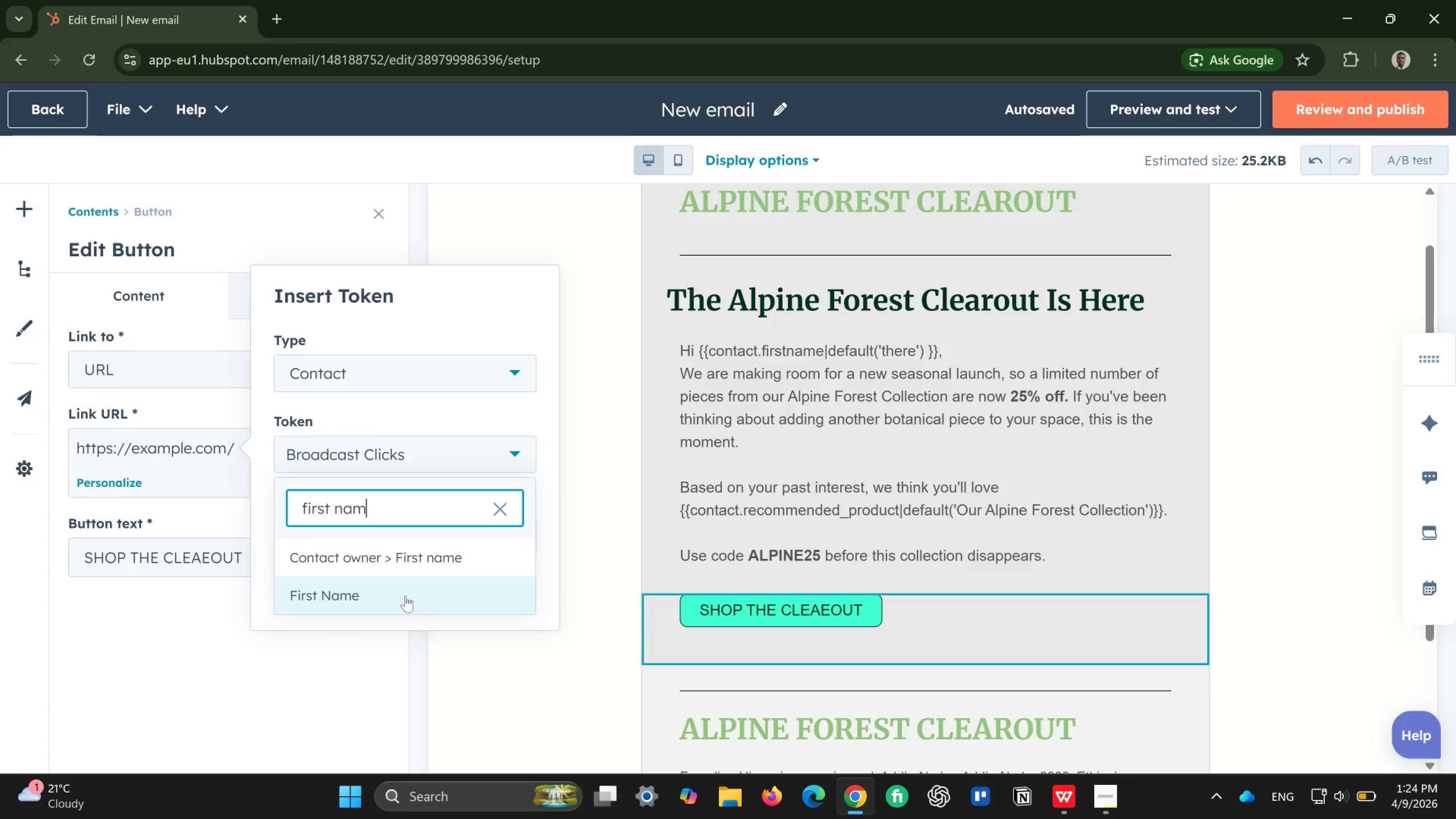 
left_click([405, 596])
 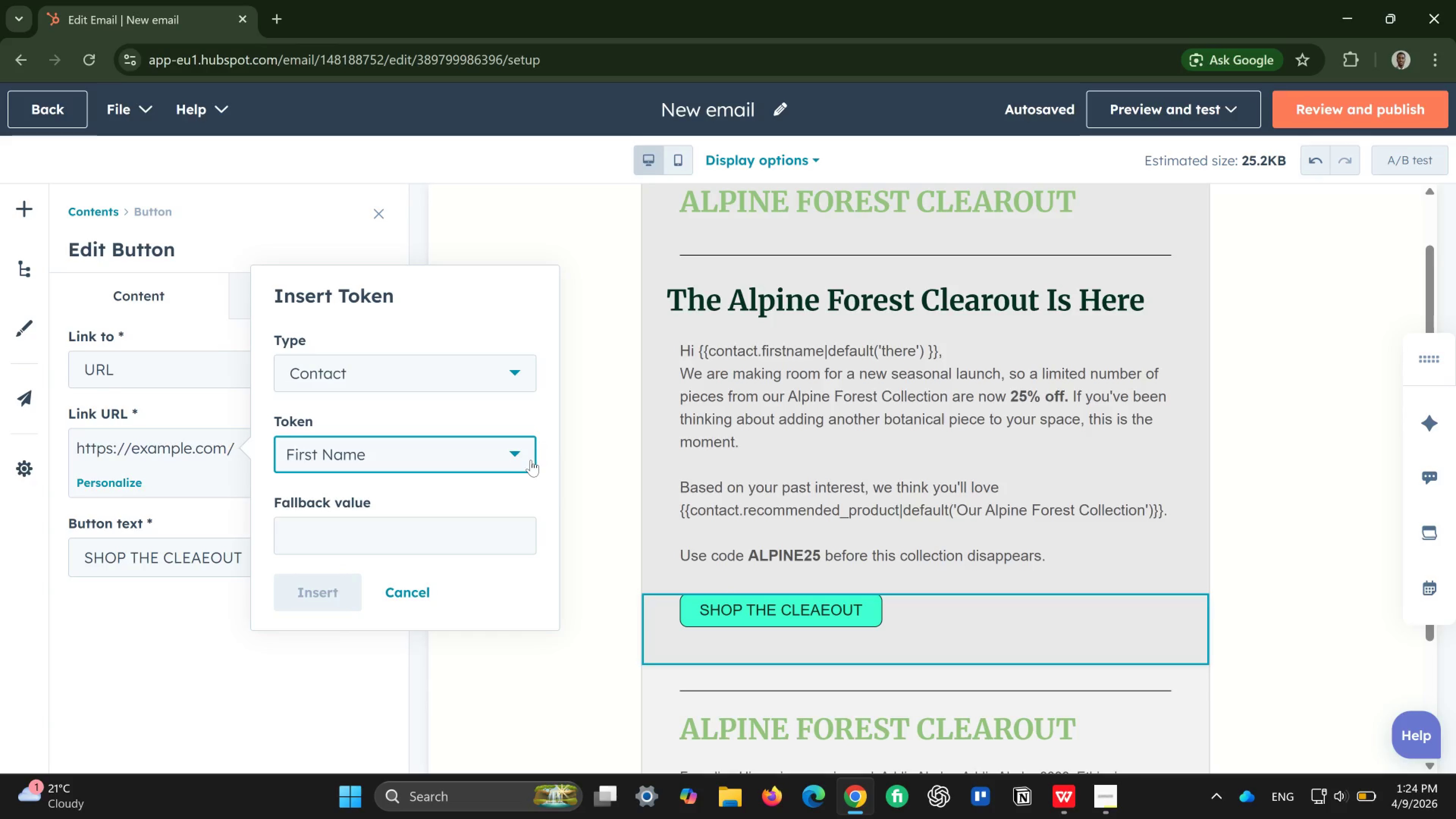 
wait(12.28)
 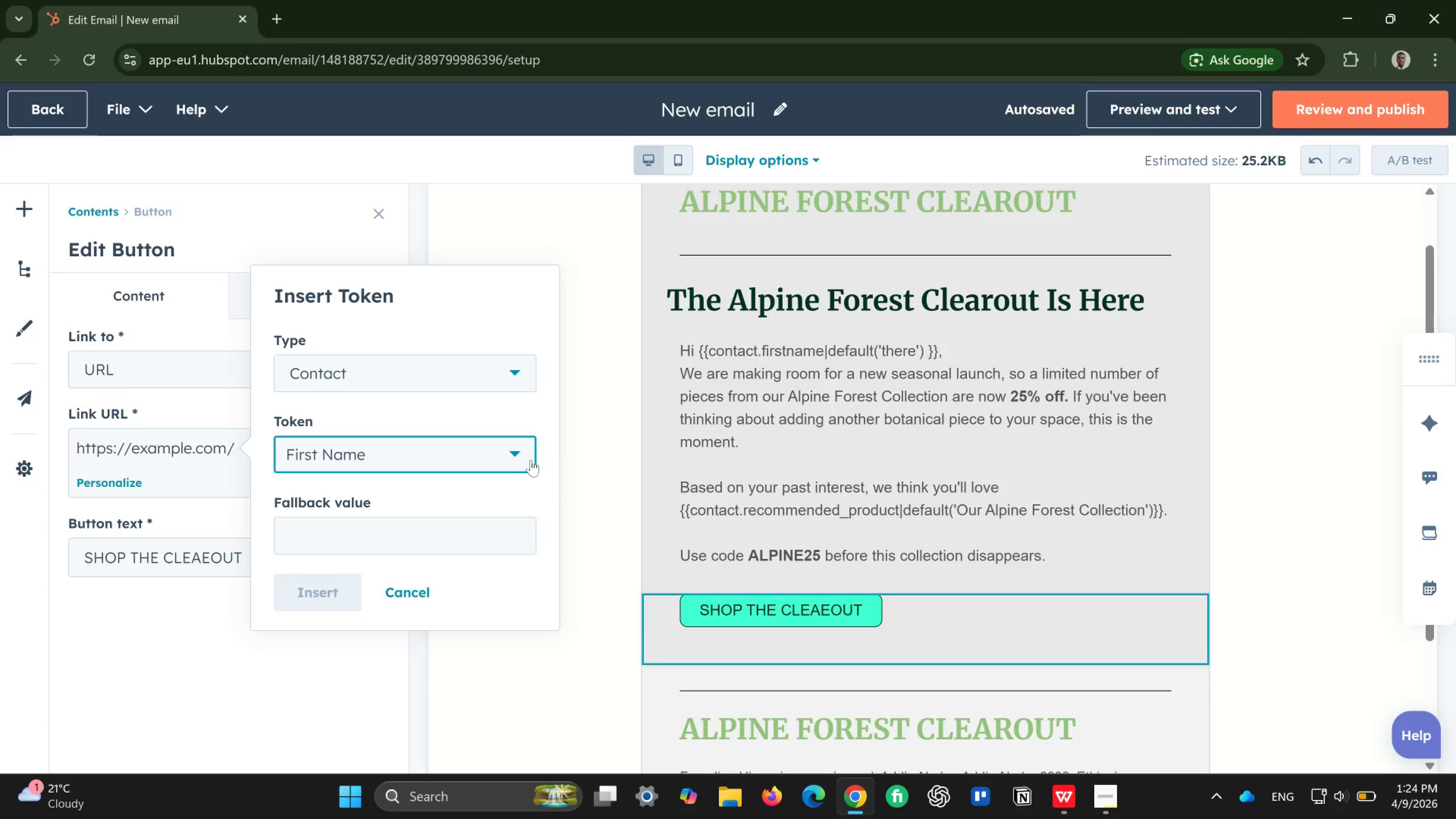 
left_click([509, 453])
 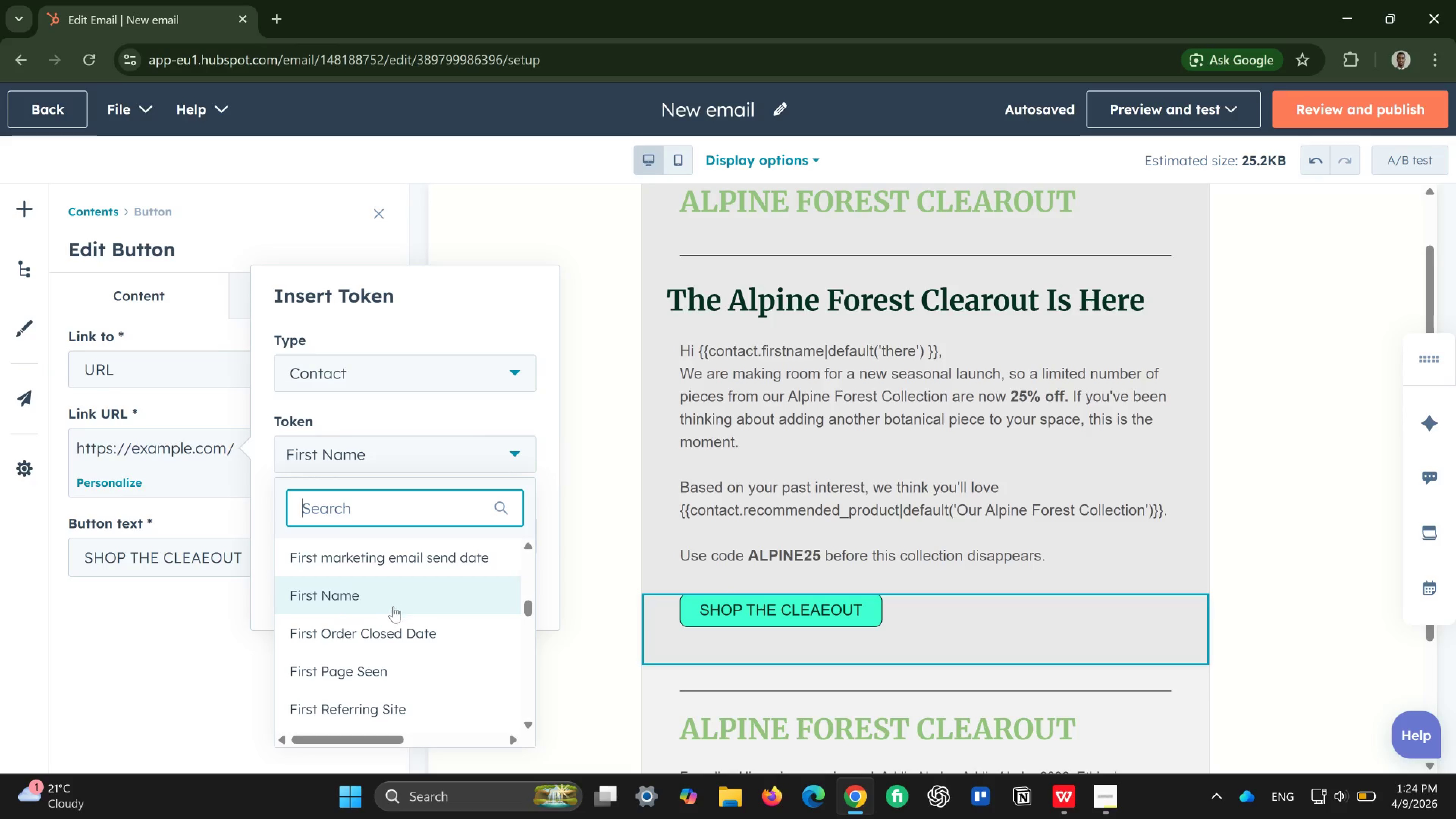 
left_click([393, 598])
 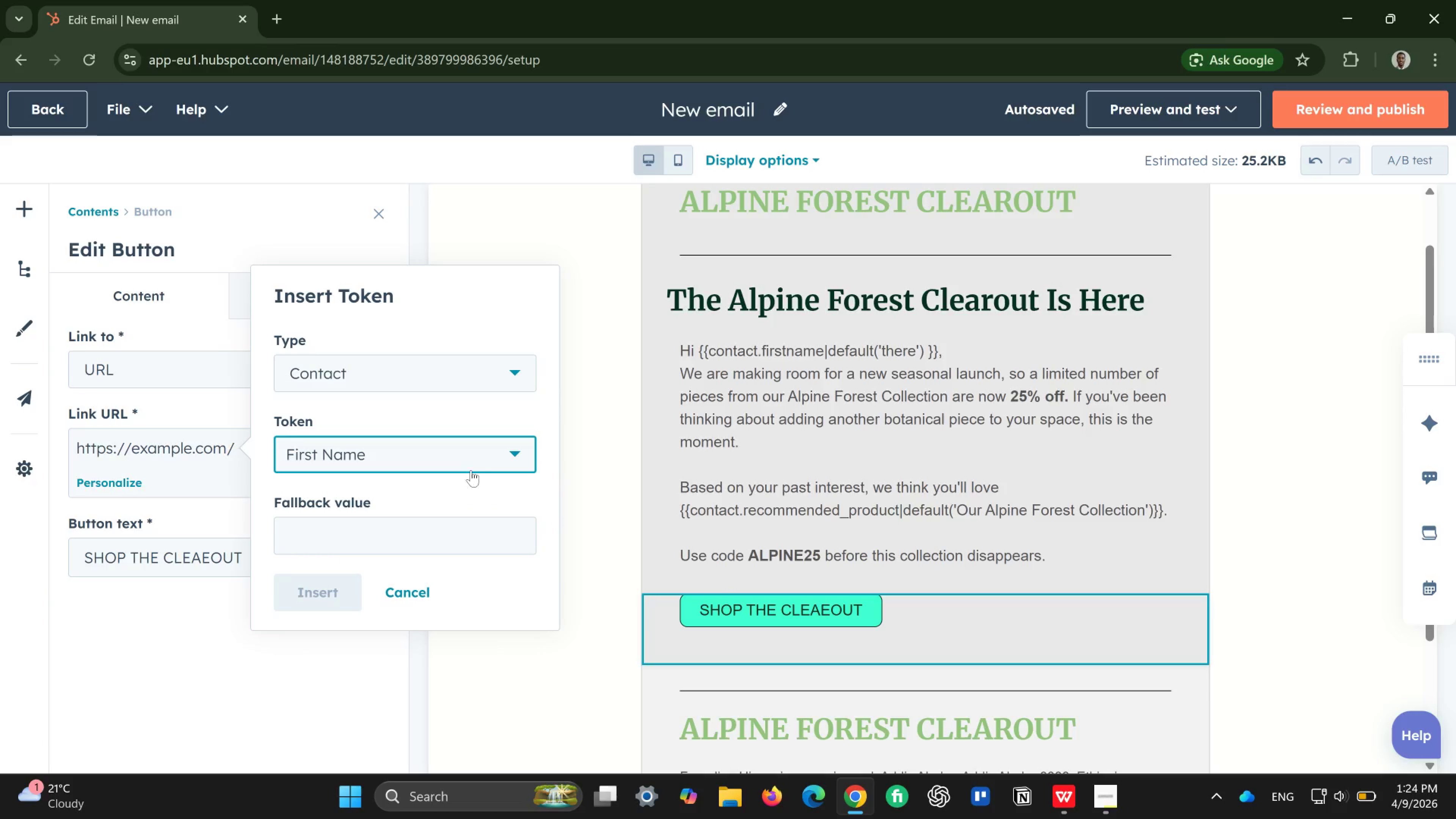 
left_click([482, 459])
 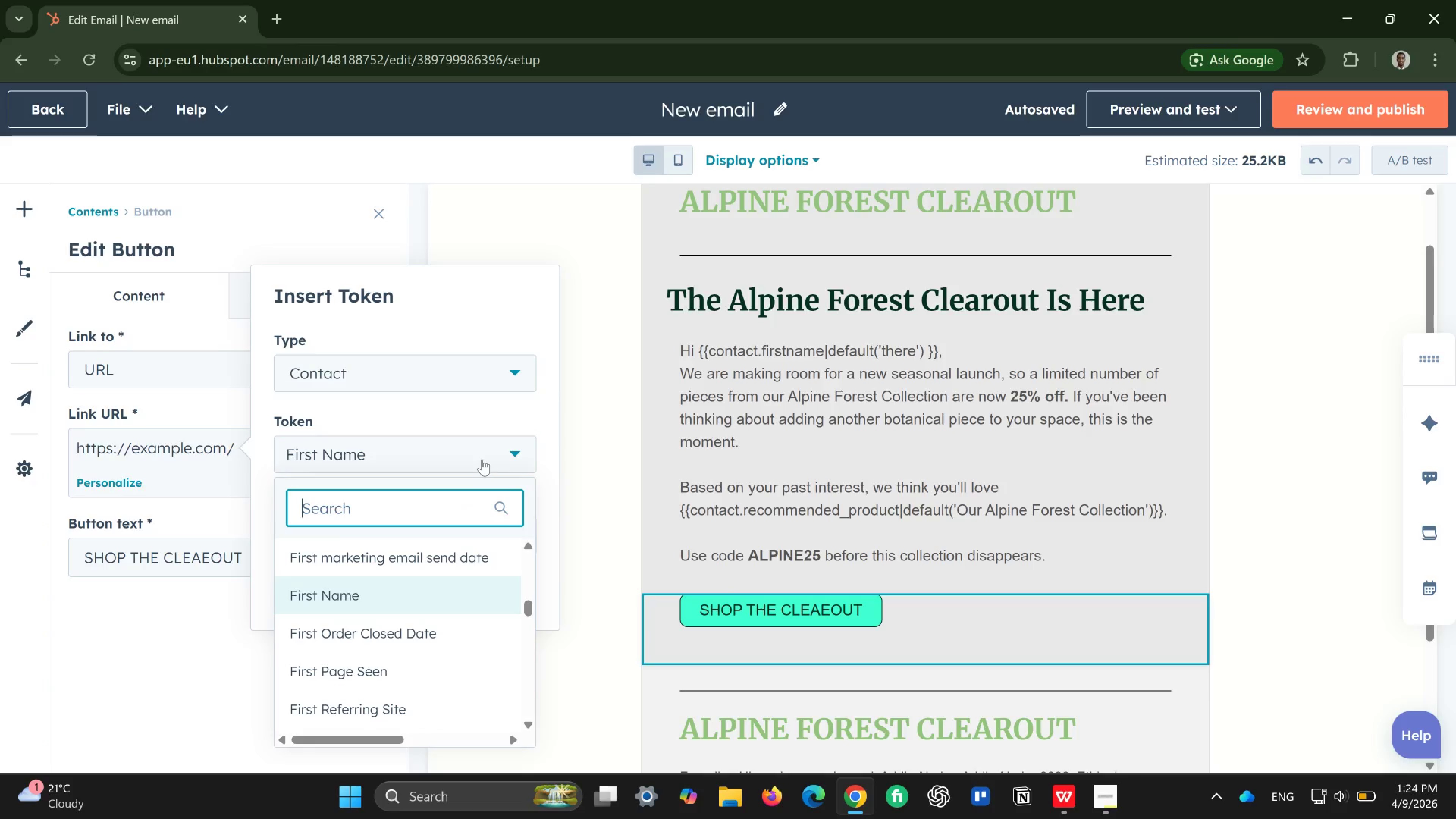 
type(first a)
key(Backspace)
type(name and)
key(Backspace)
key(Backspace)
key(Backspace)
key(Backspace)
 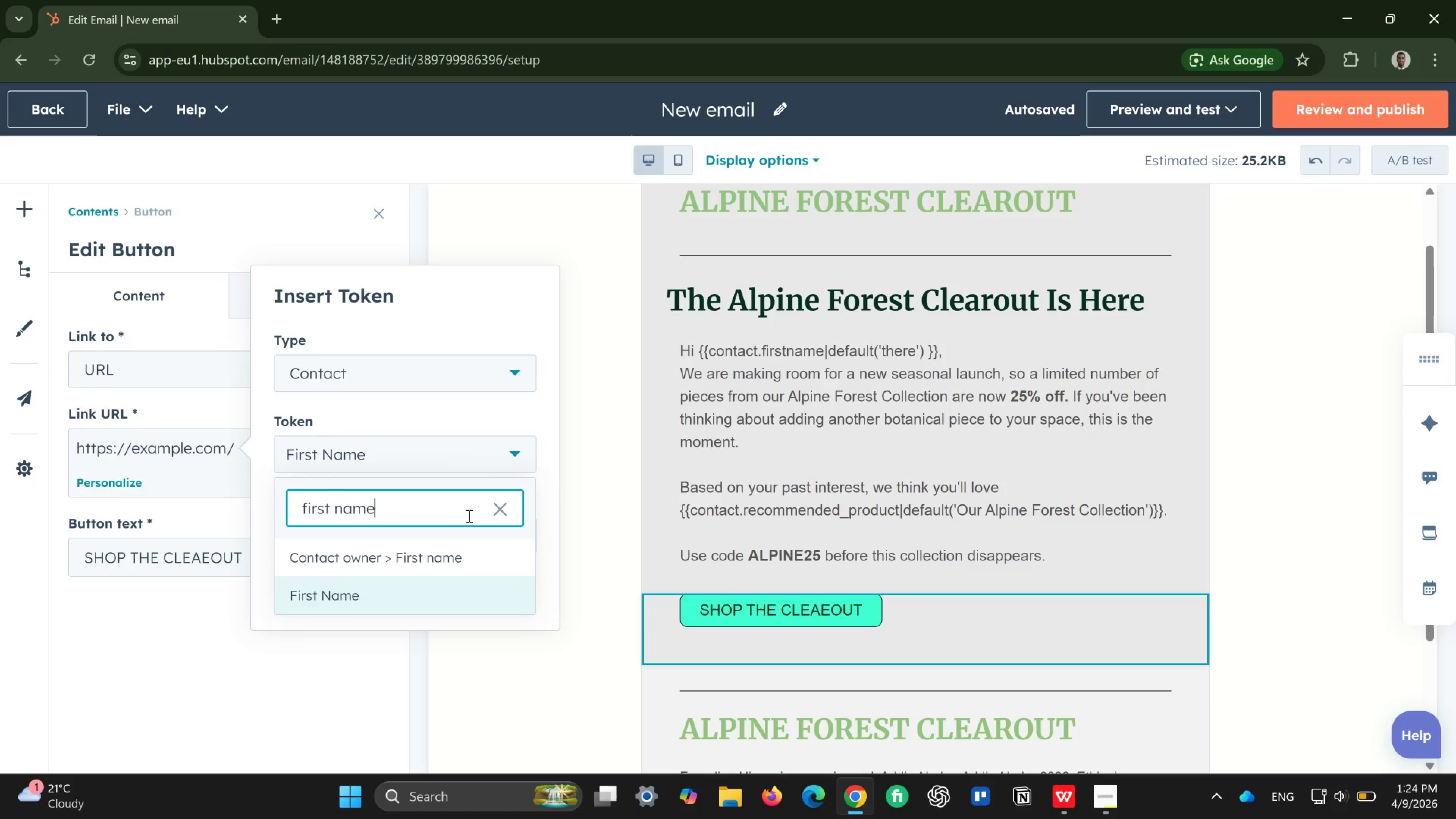 
mouse_move([406, 564])
 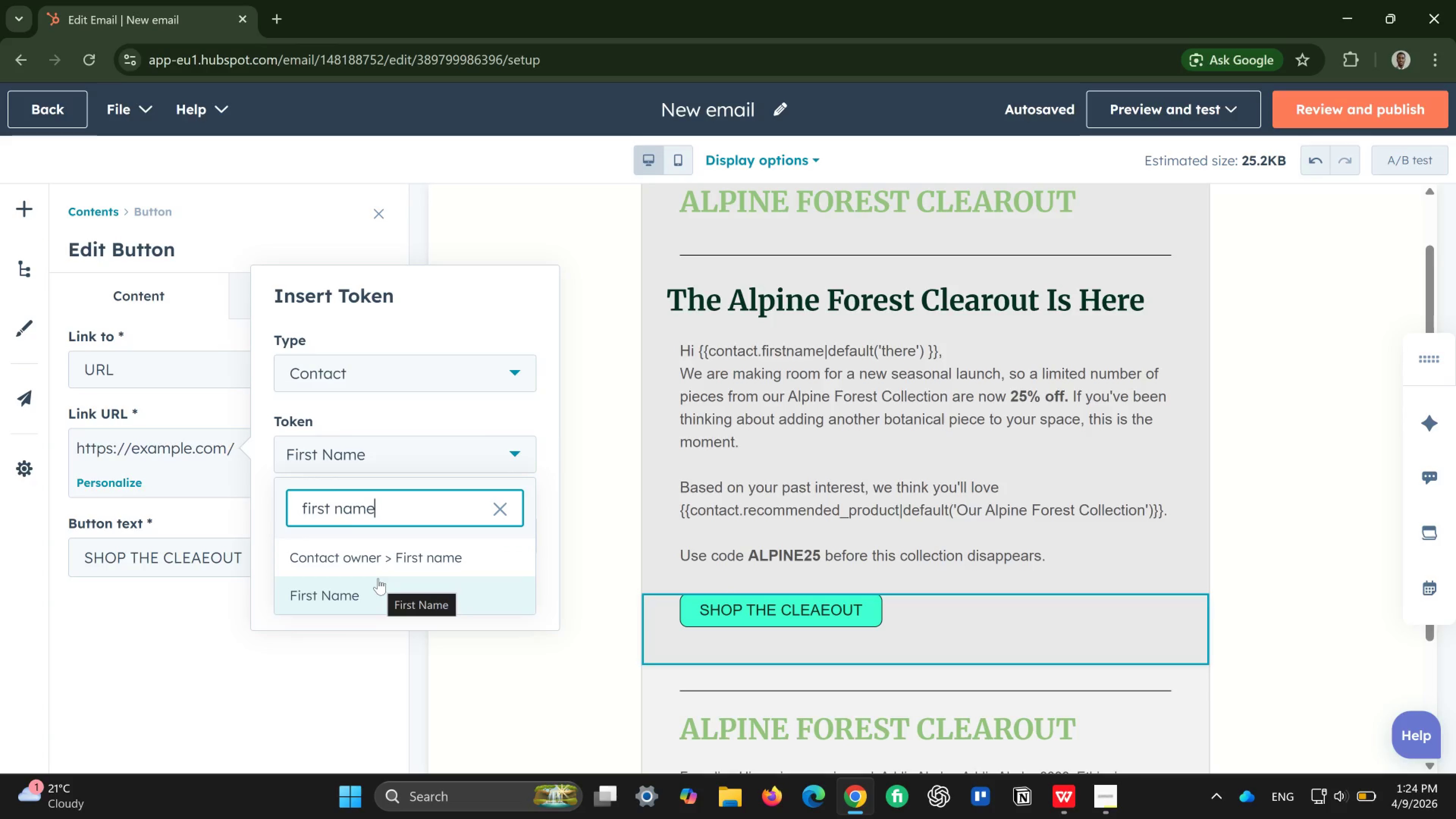 
left_click([378, 578])
 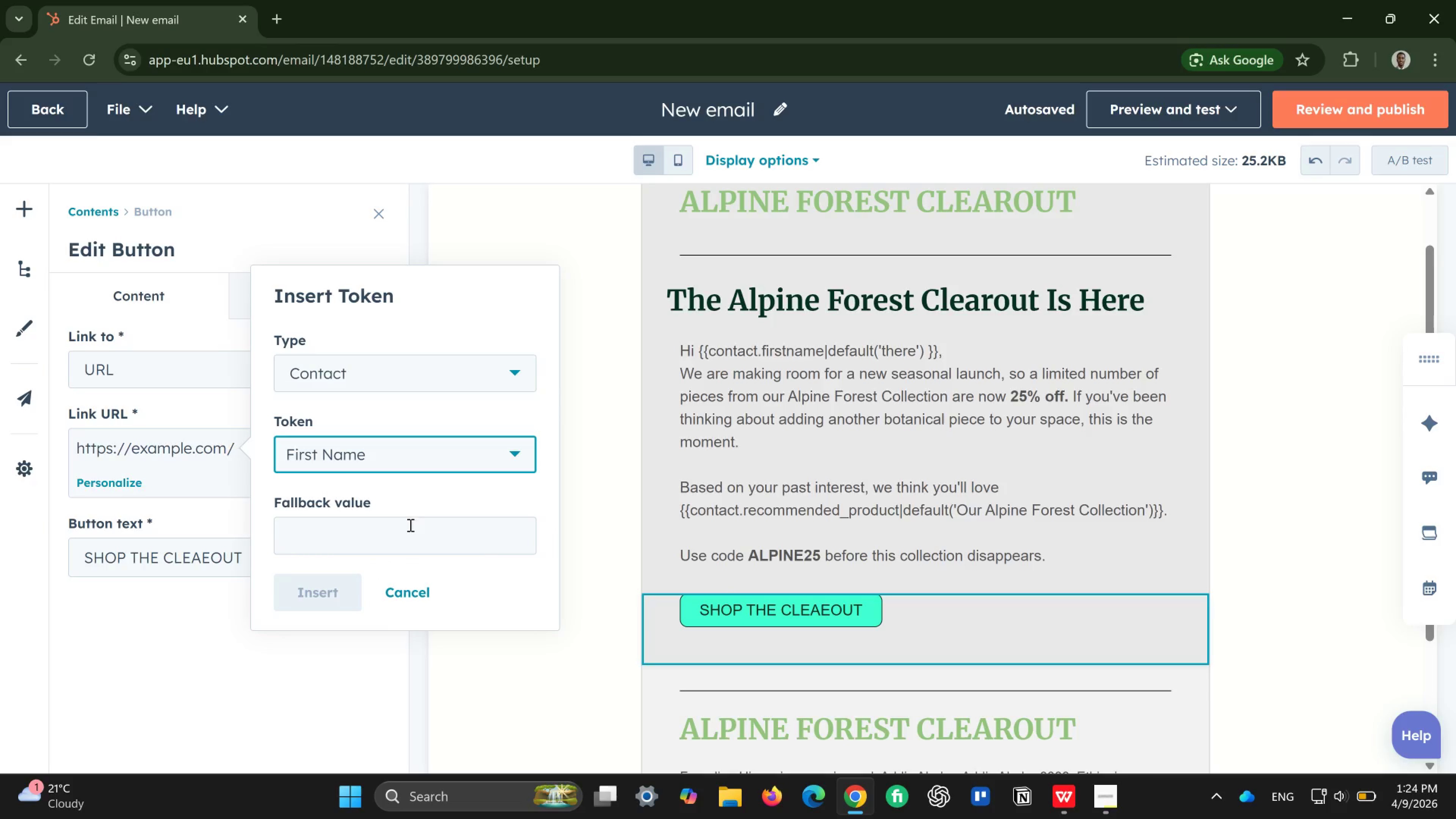 
left_click([410, 525])
 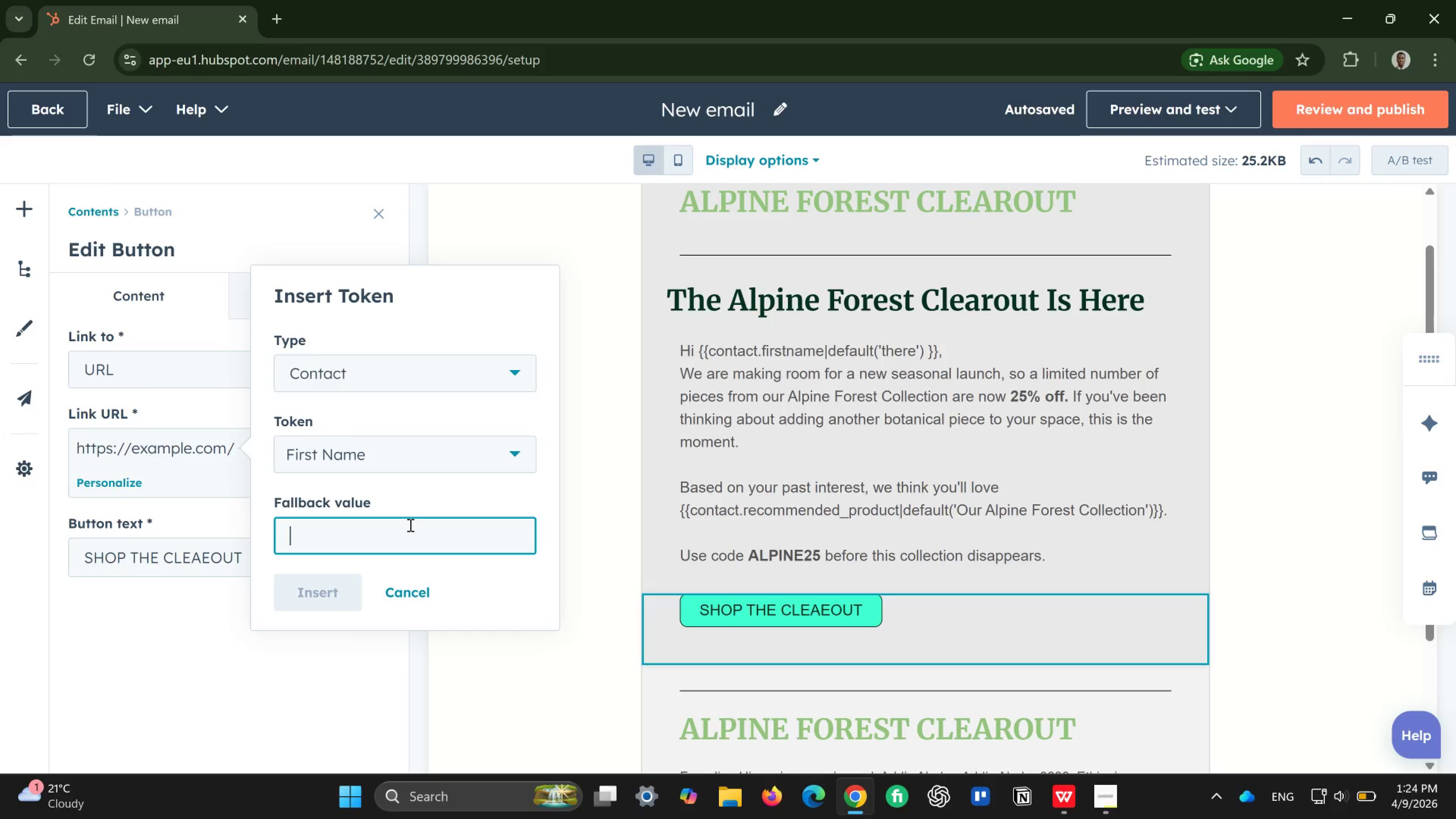 
type(lic)
key(Backspace)
type(fe)
 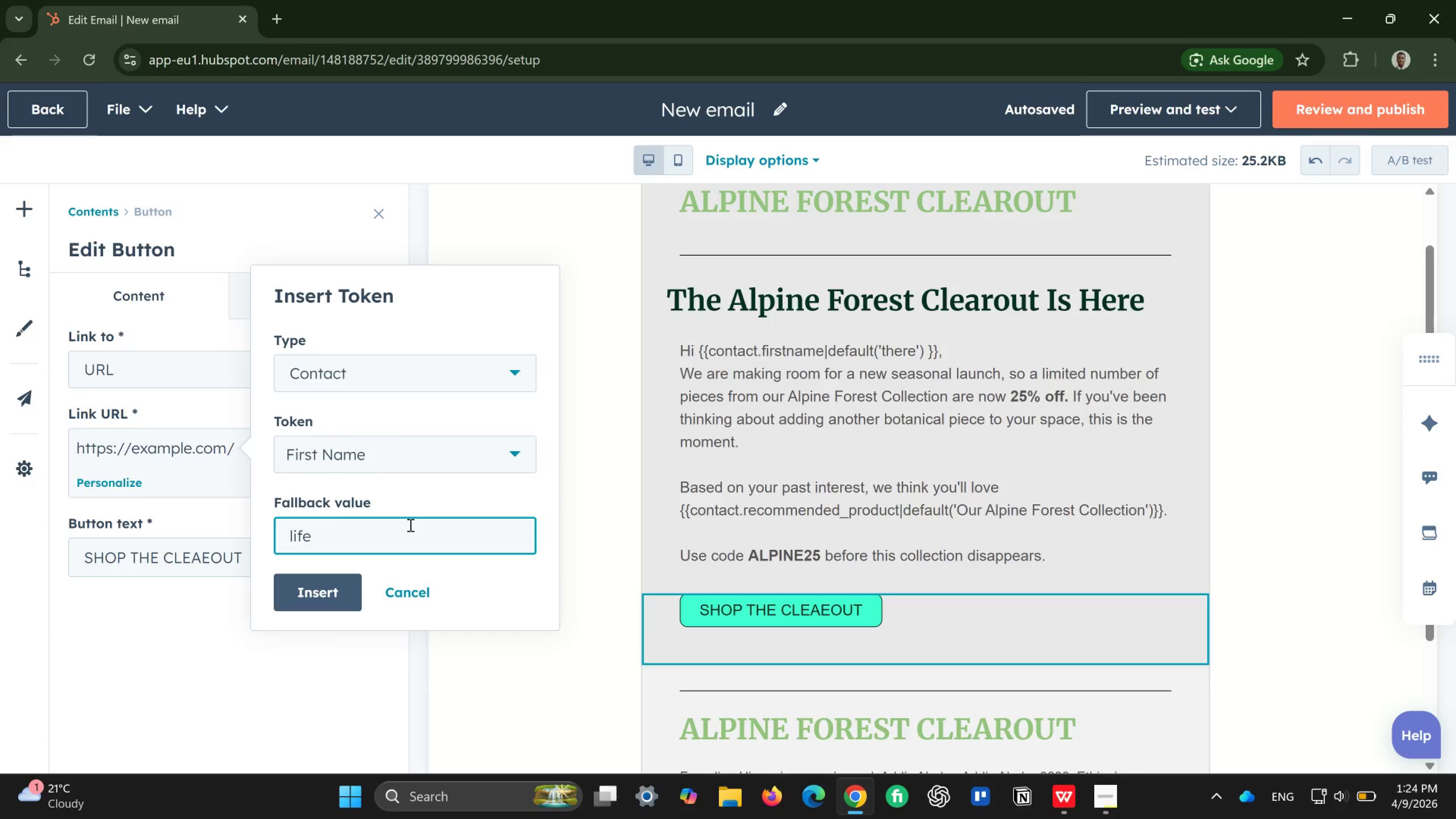 
key(Backspace)
key(Backspace)
key(Backspace)
key(Backspace)
type(there)
 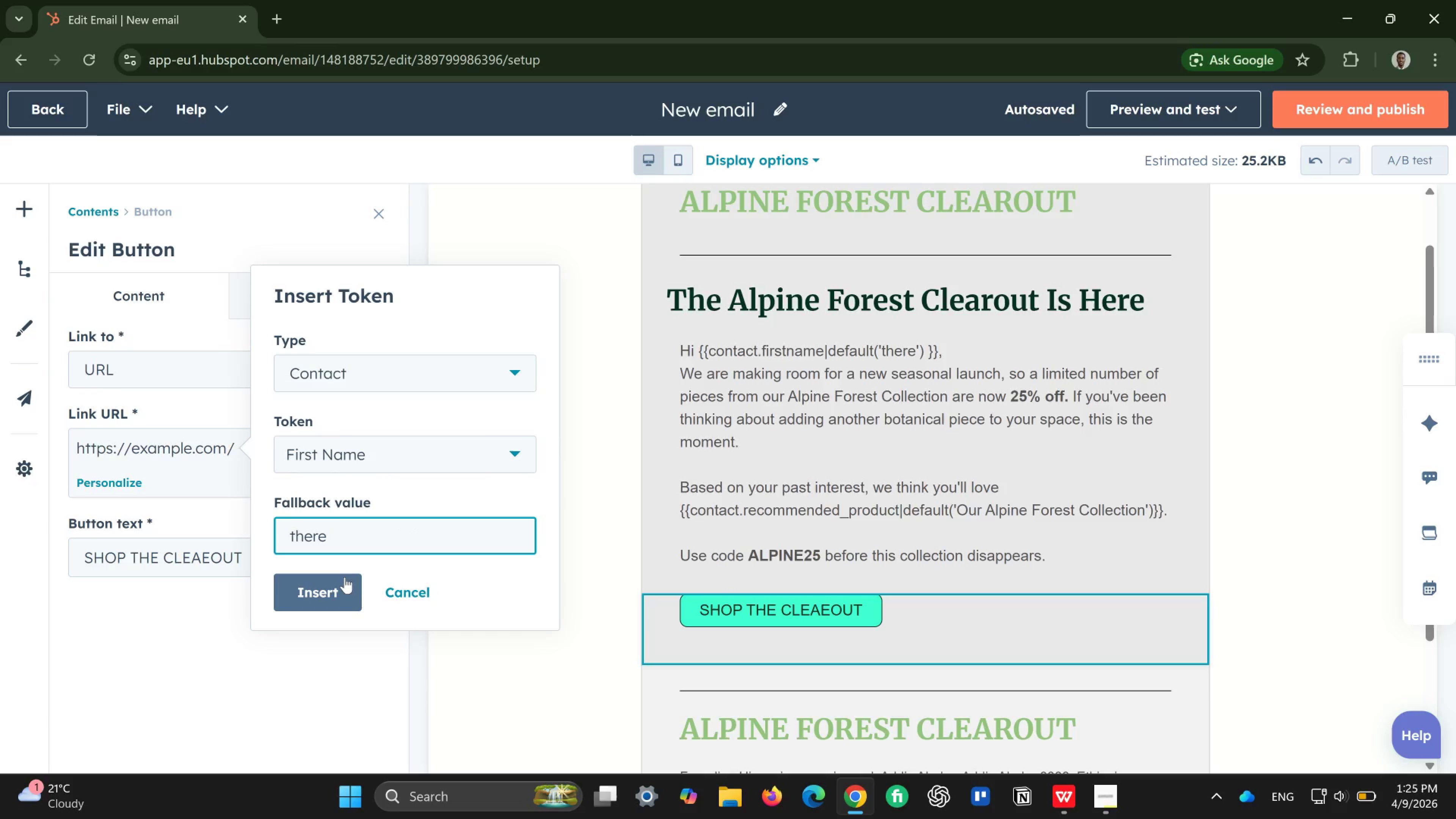 
left_click([334, 590])
 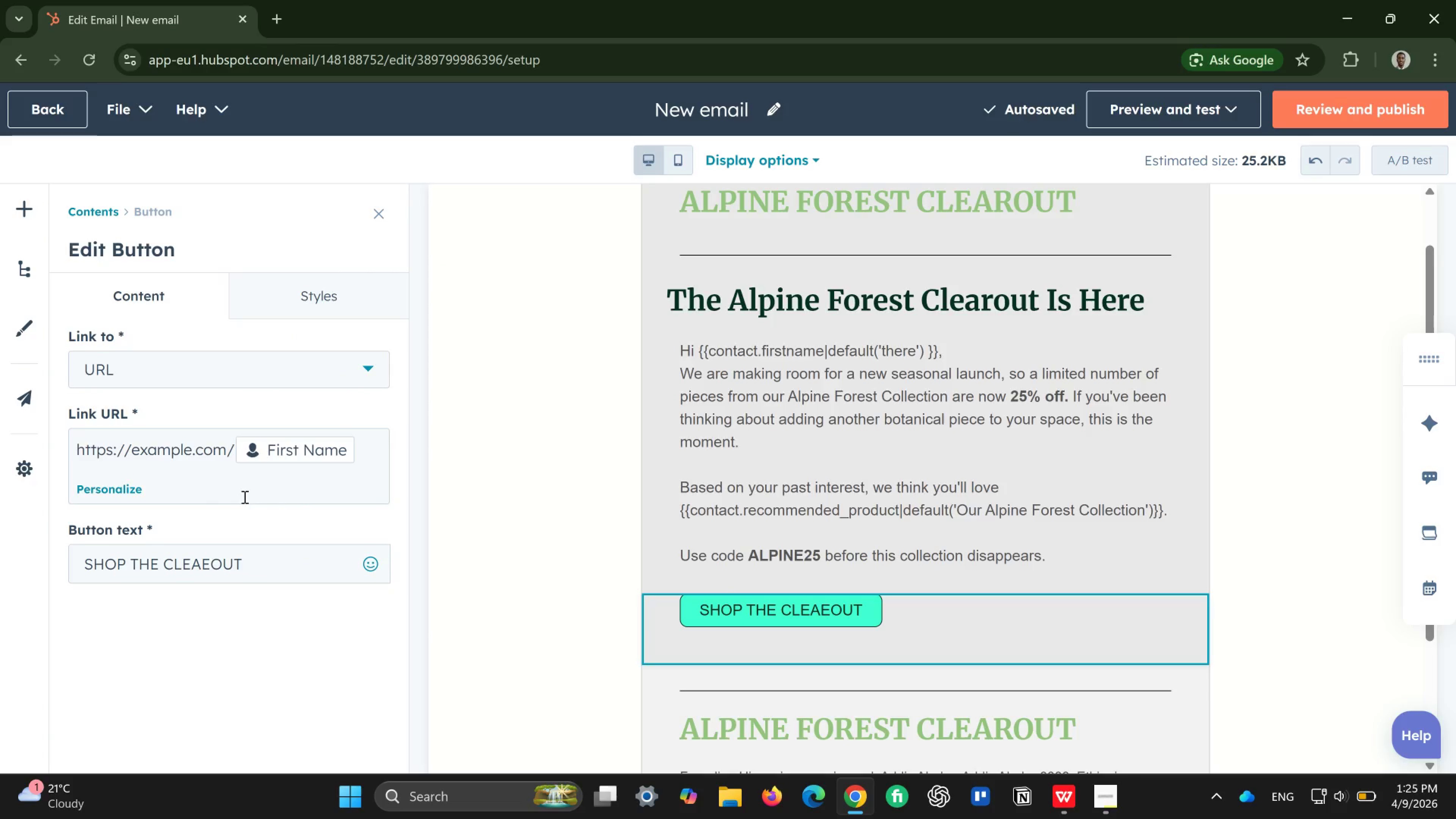 
wait(6.06)
 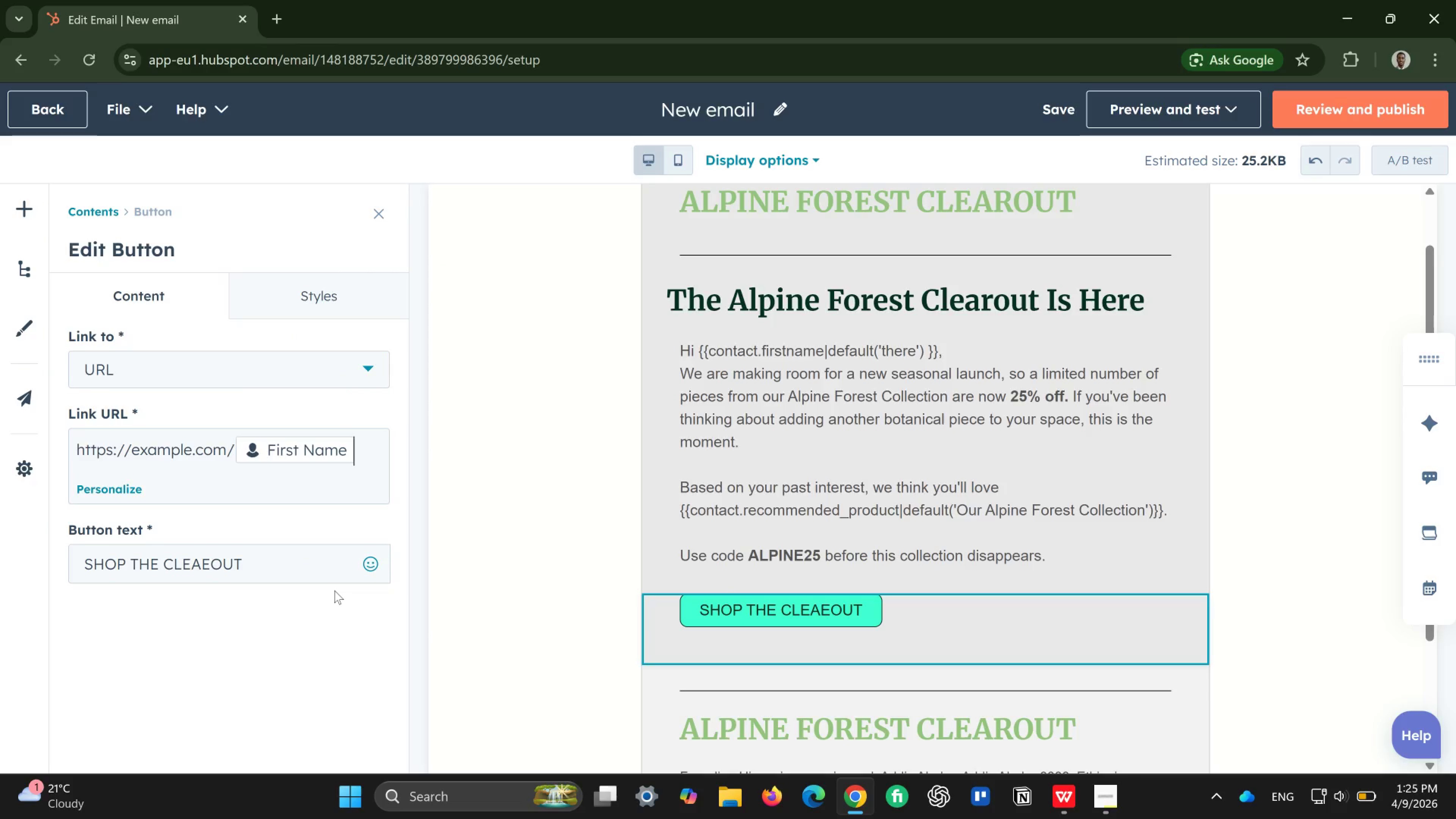 
left_click([122, 490])
 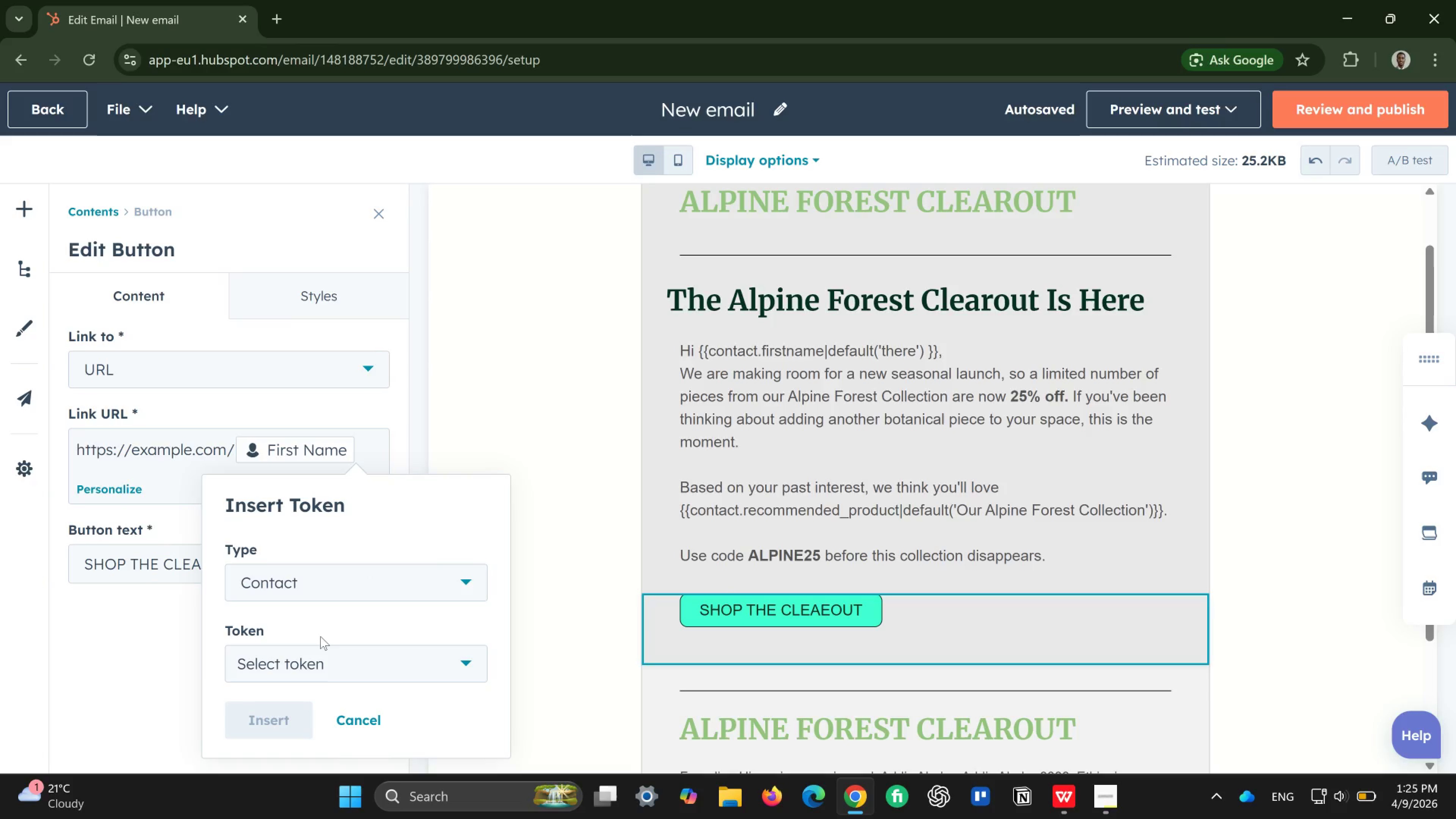 
left_click([337, 660])
 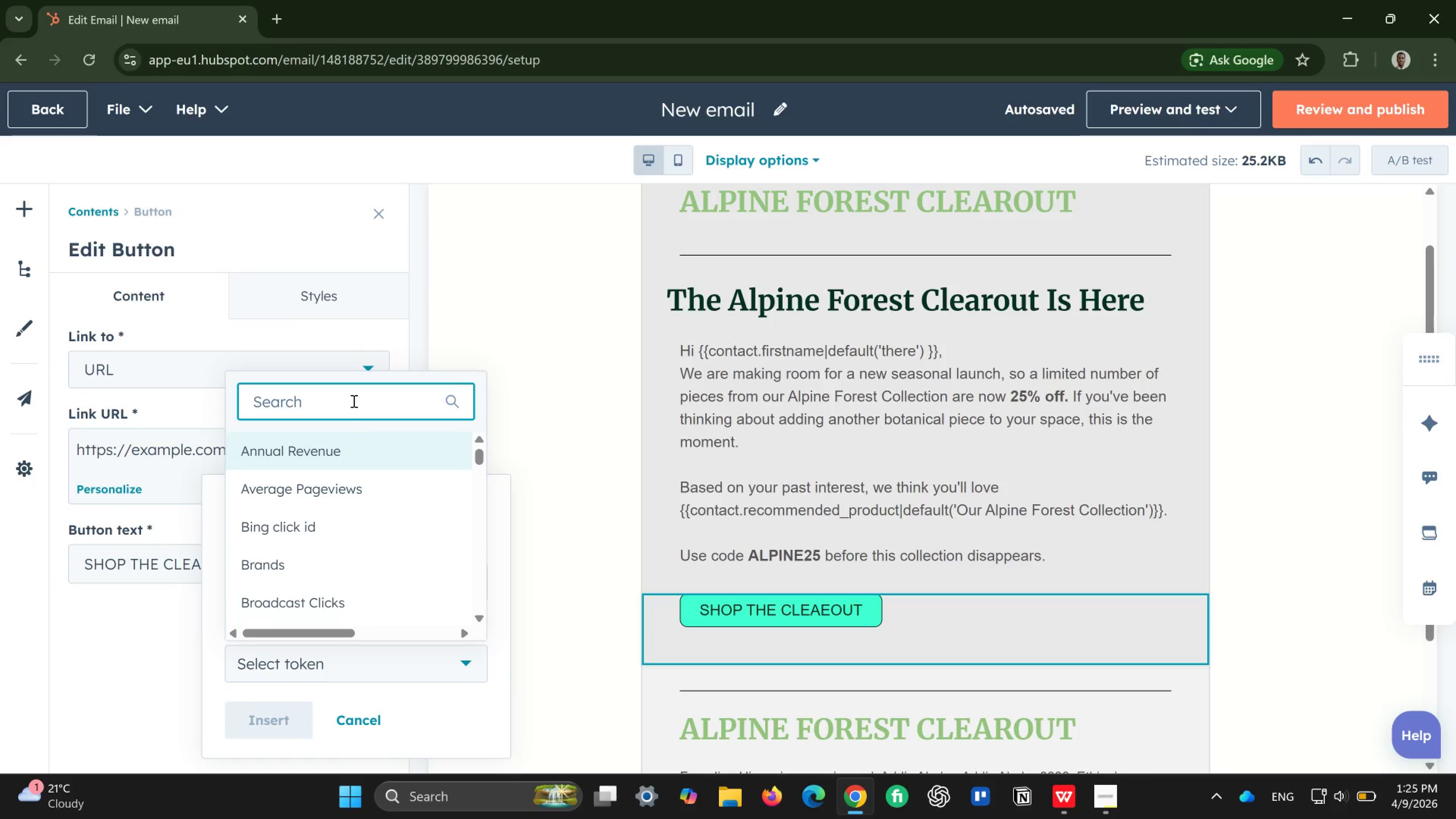 
type(reco)
 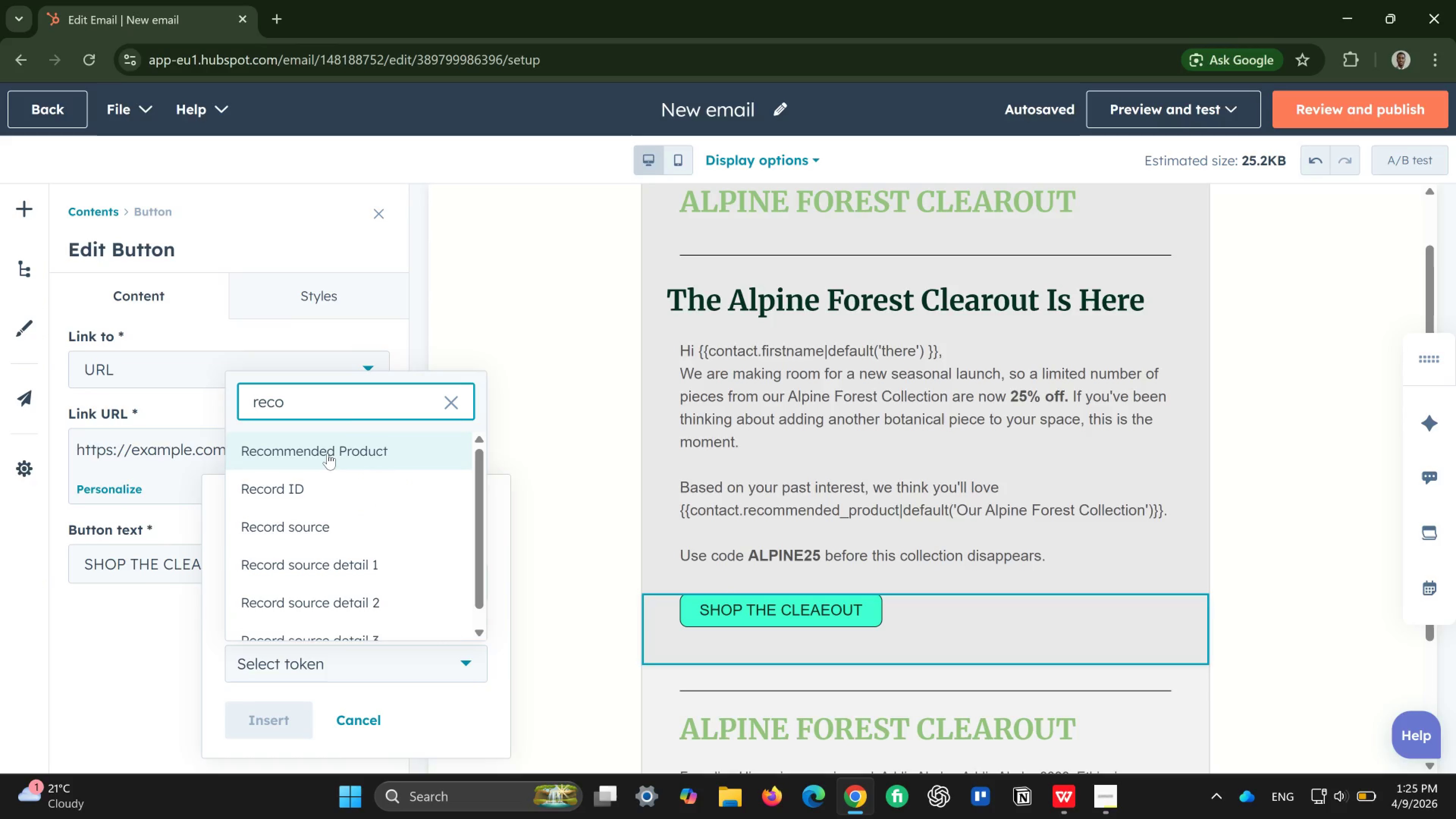 
left_click([328, 453])
 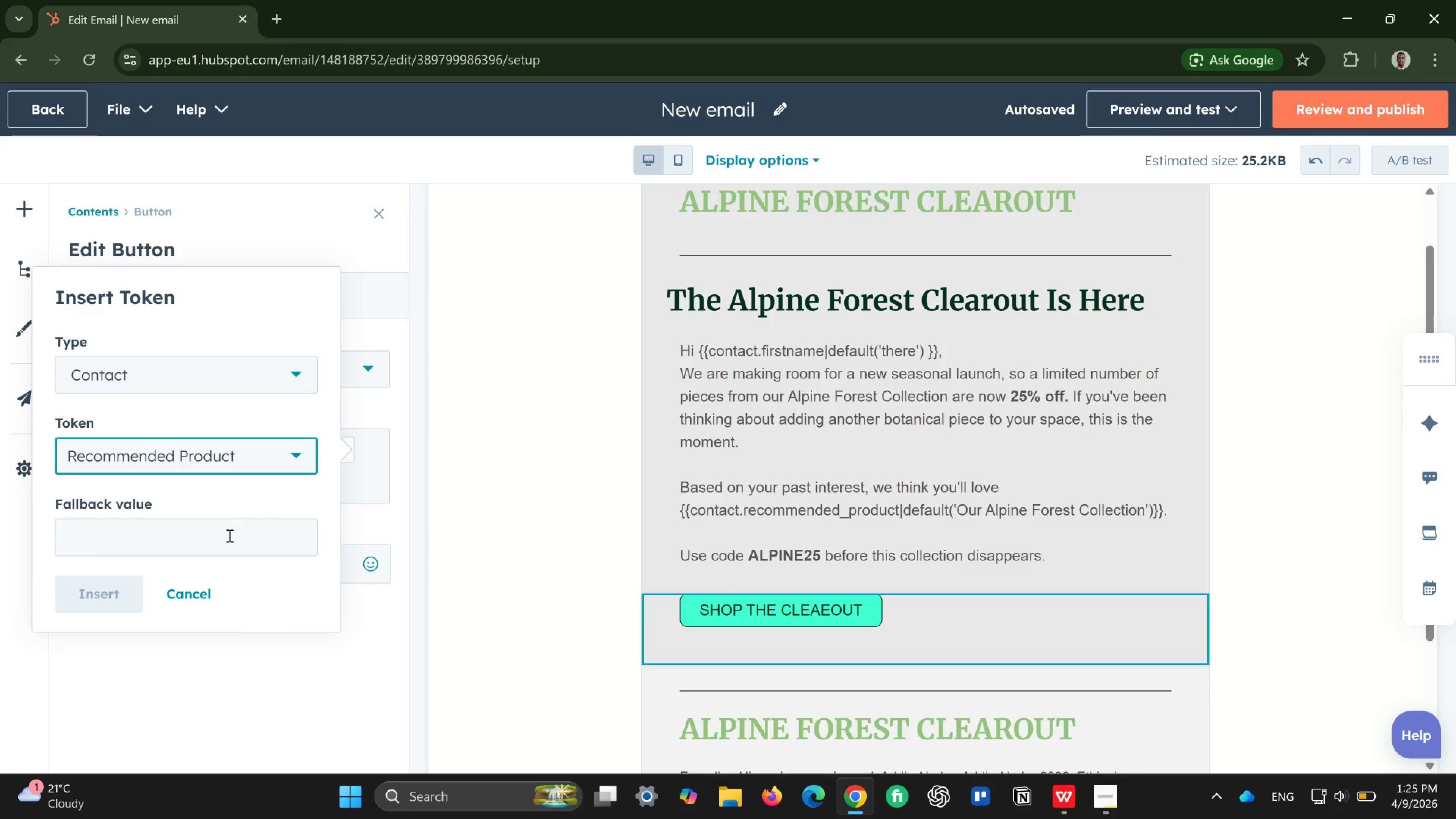 
left_click([229, 535])
 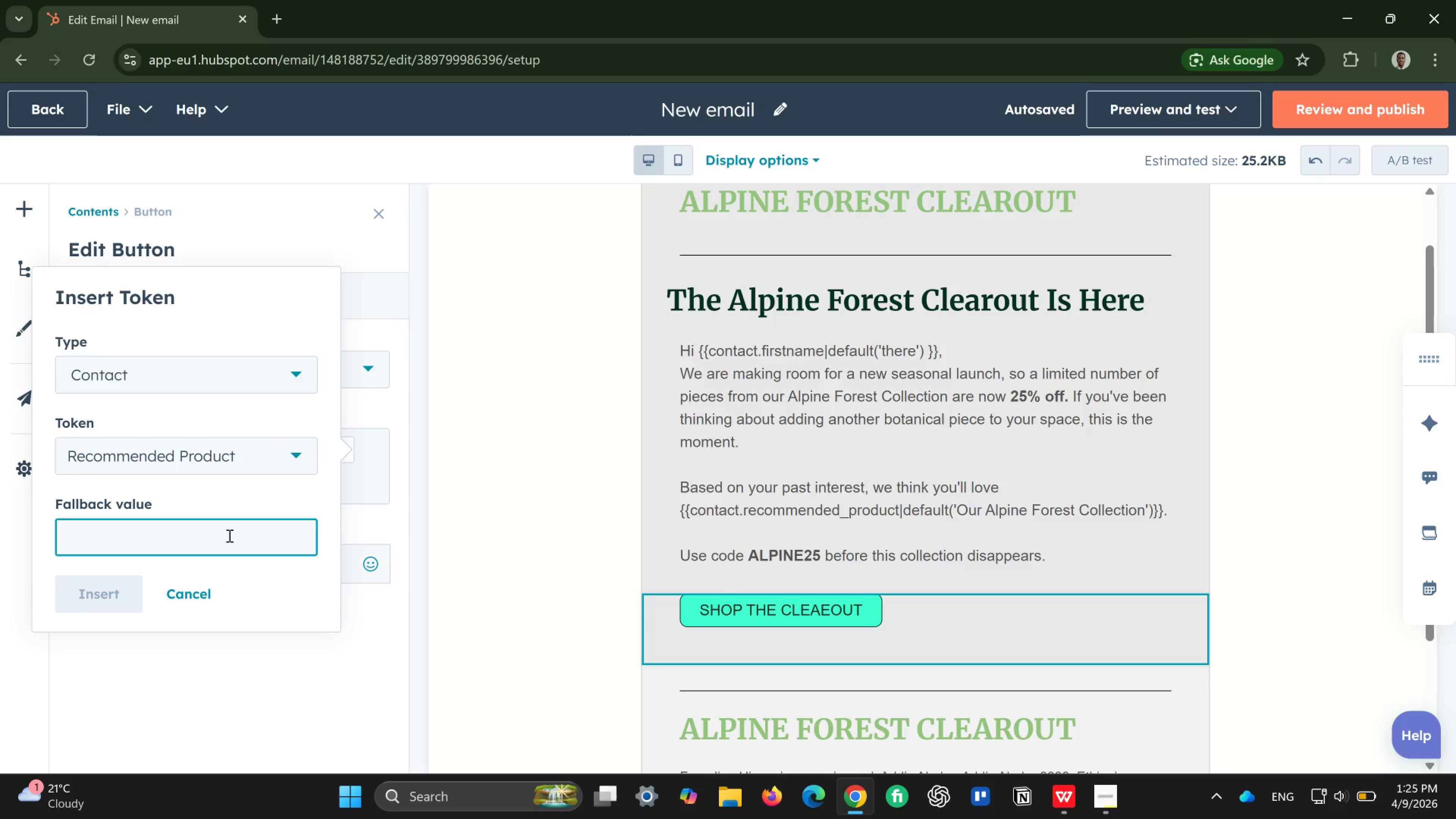 
wait(8.71)
 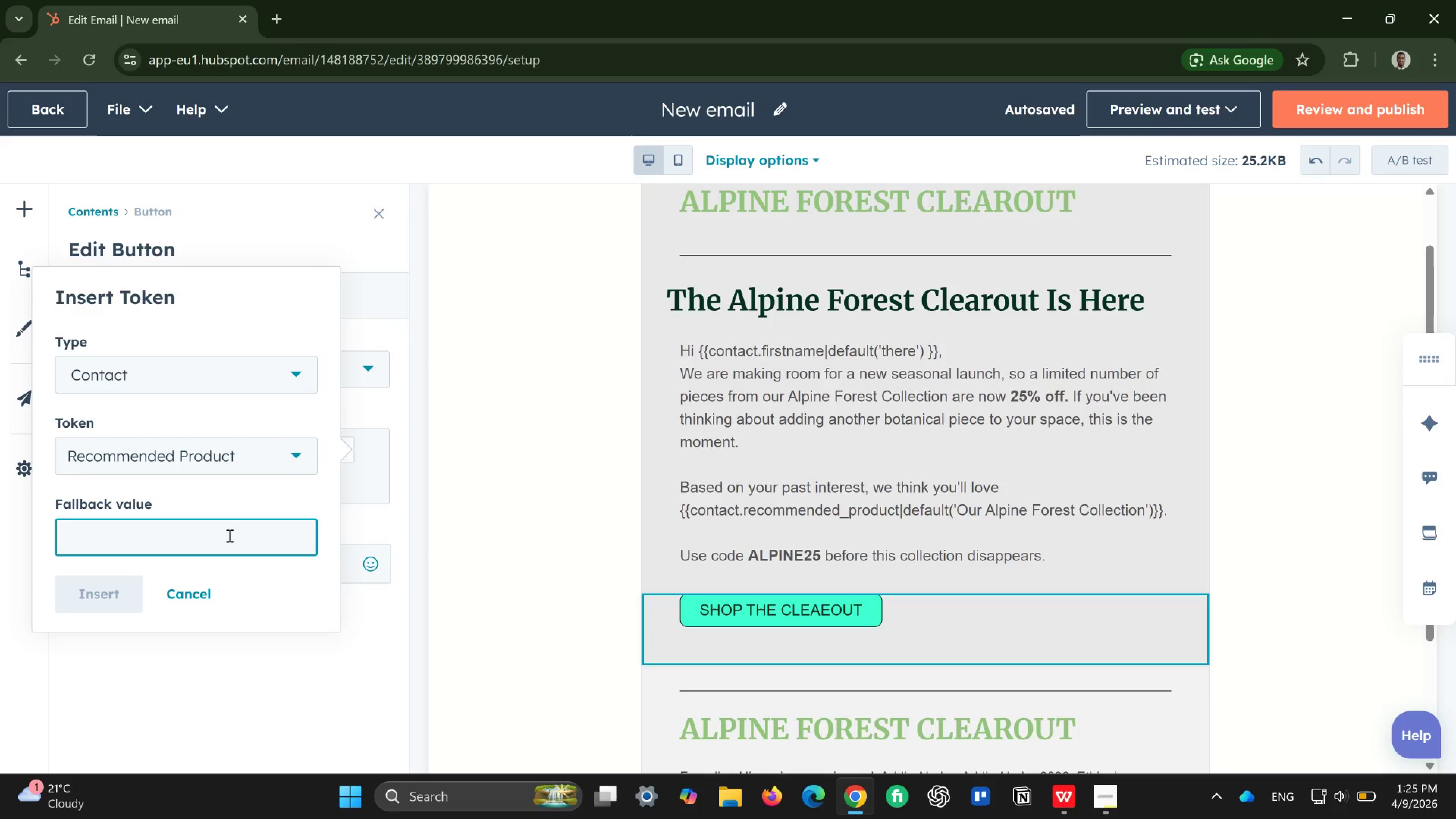 
left_click_drag(start_coordinate=[960, 510], to_coordinate=[1139, 510])
 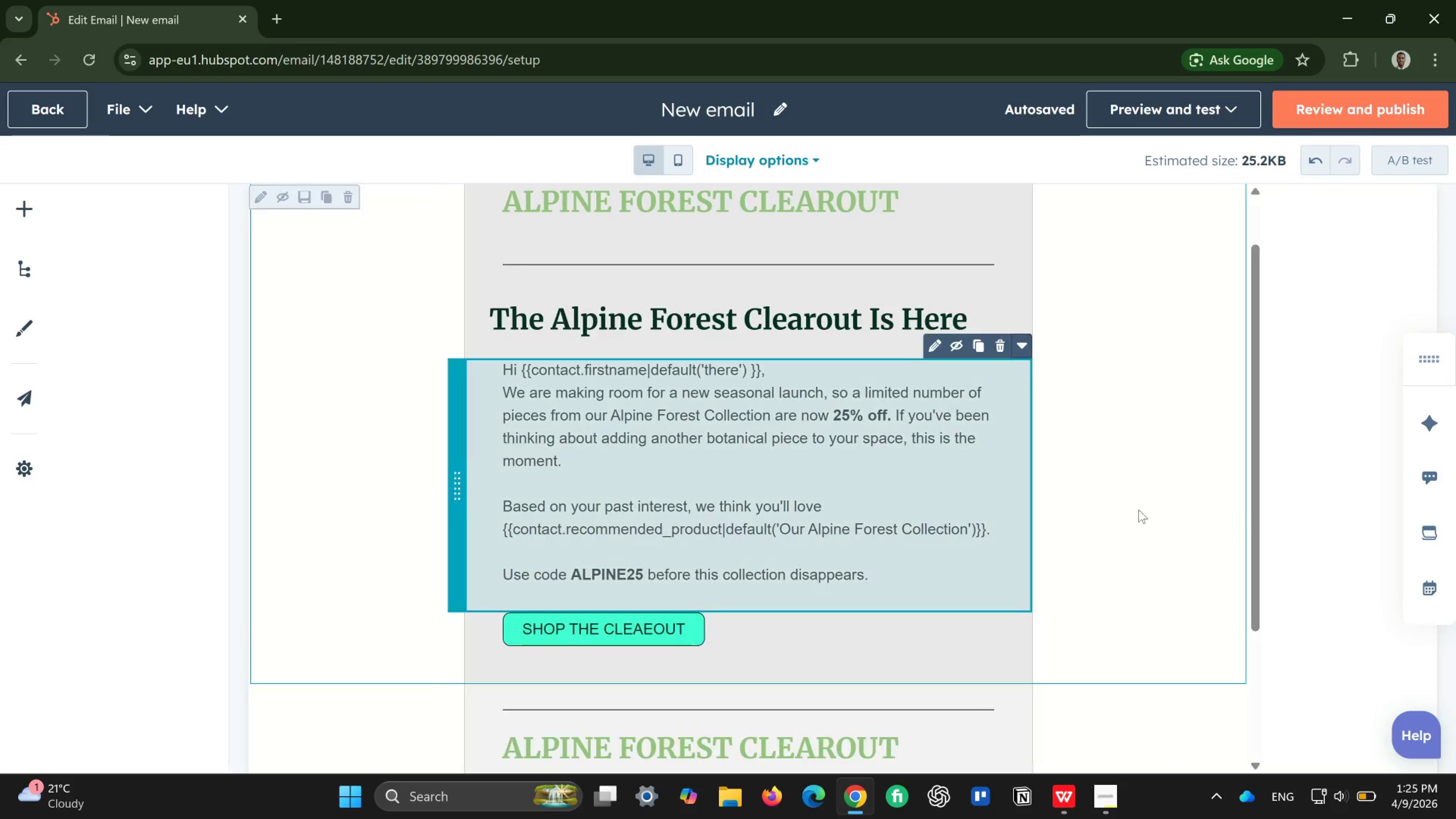 
left_click_drag(start_coordinate=[1139, 510], to_coordinate=[1082, 513])
 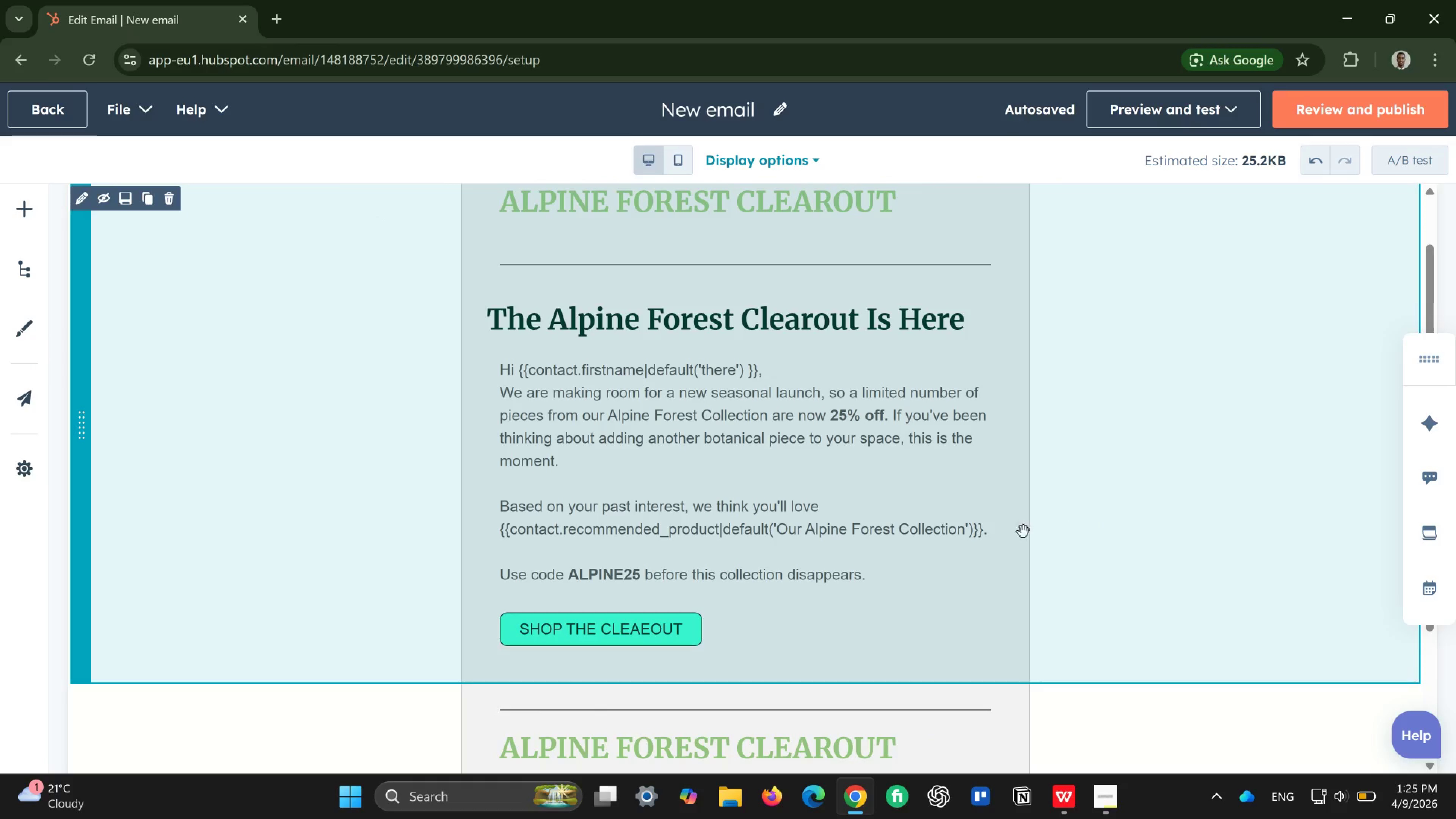 
left_click([1010, 532])
 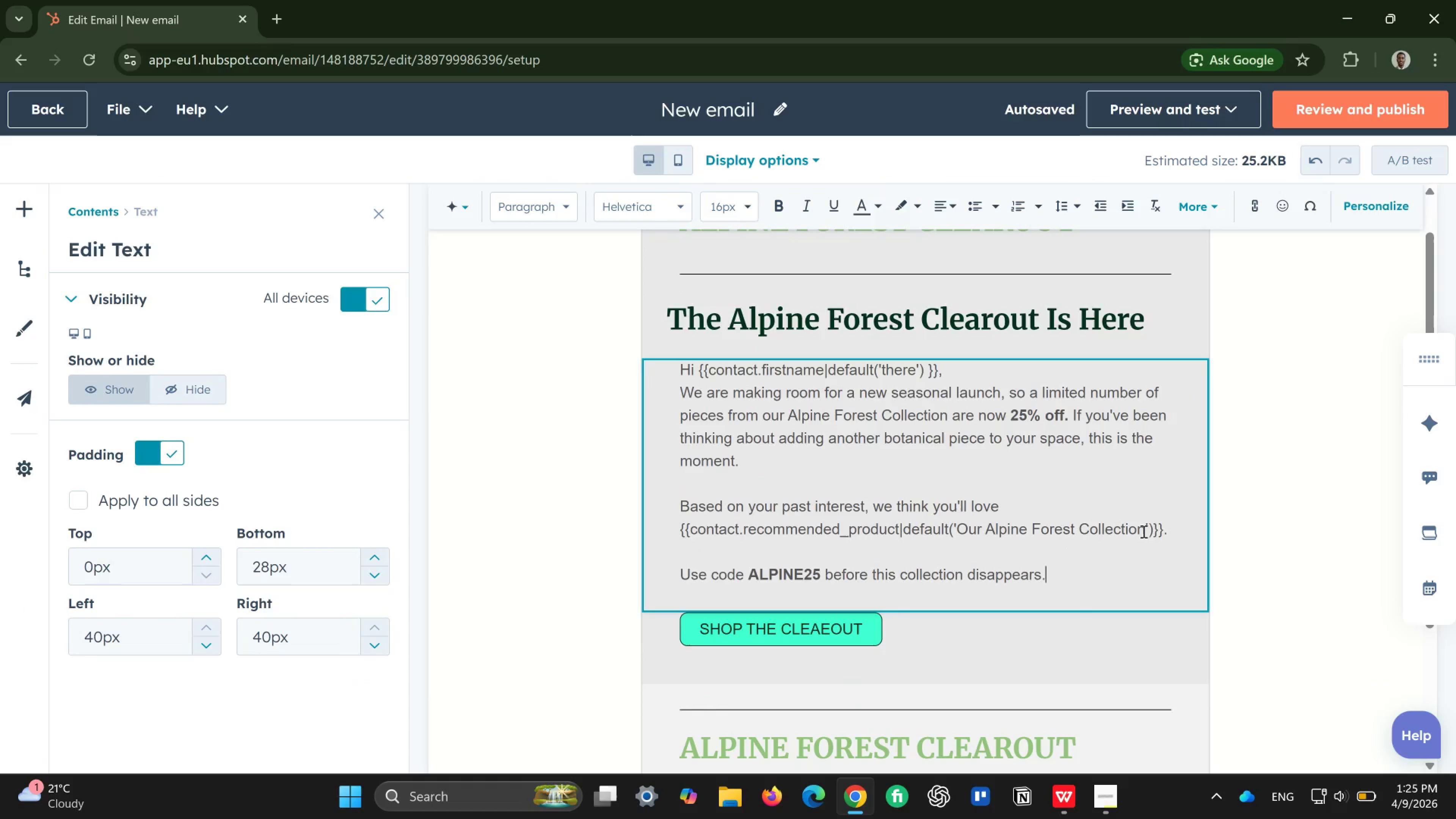 
left_click_drag(start_coordinate=[1143, 531], to_coordinate=[958, 530])
 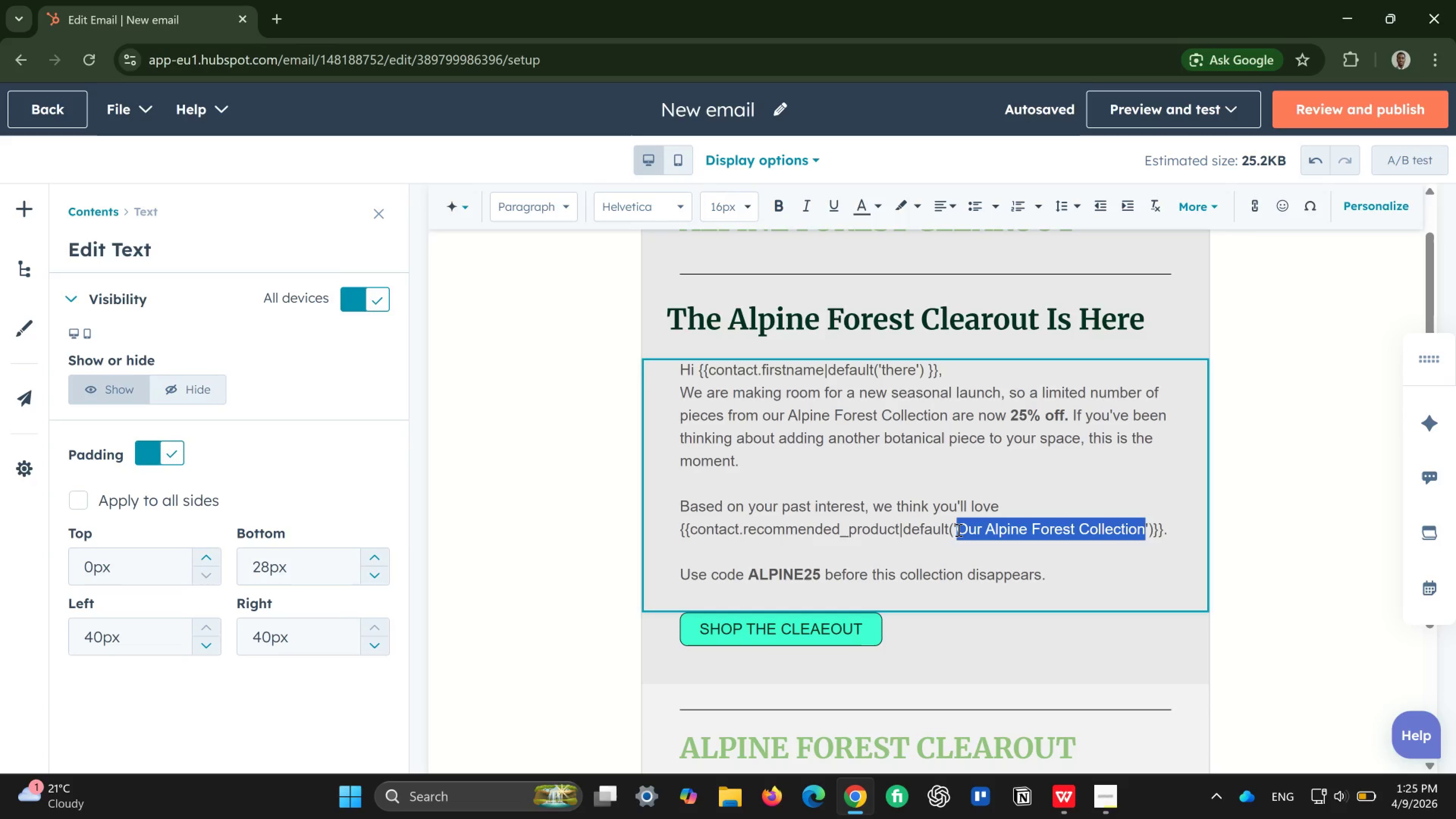 
key(Control+C)
 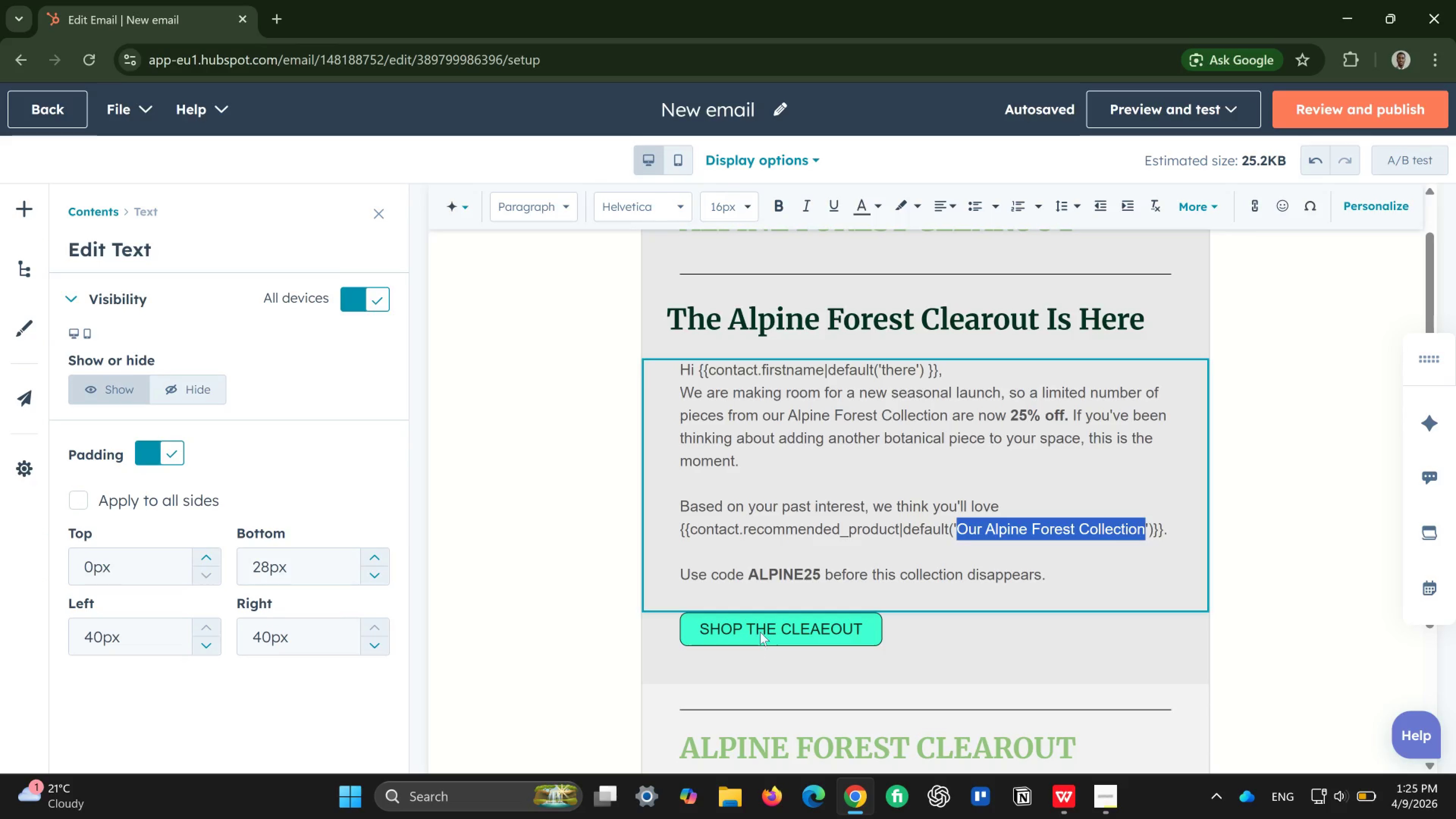 
left_click([765, 624])
 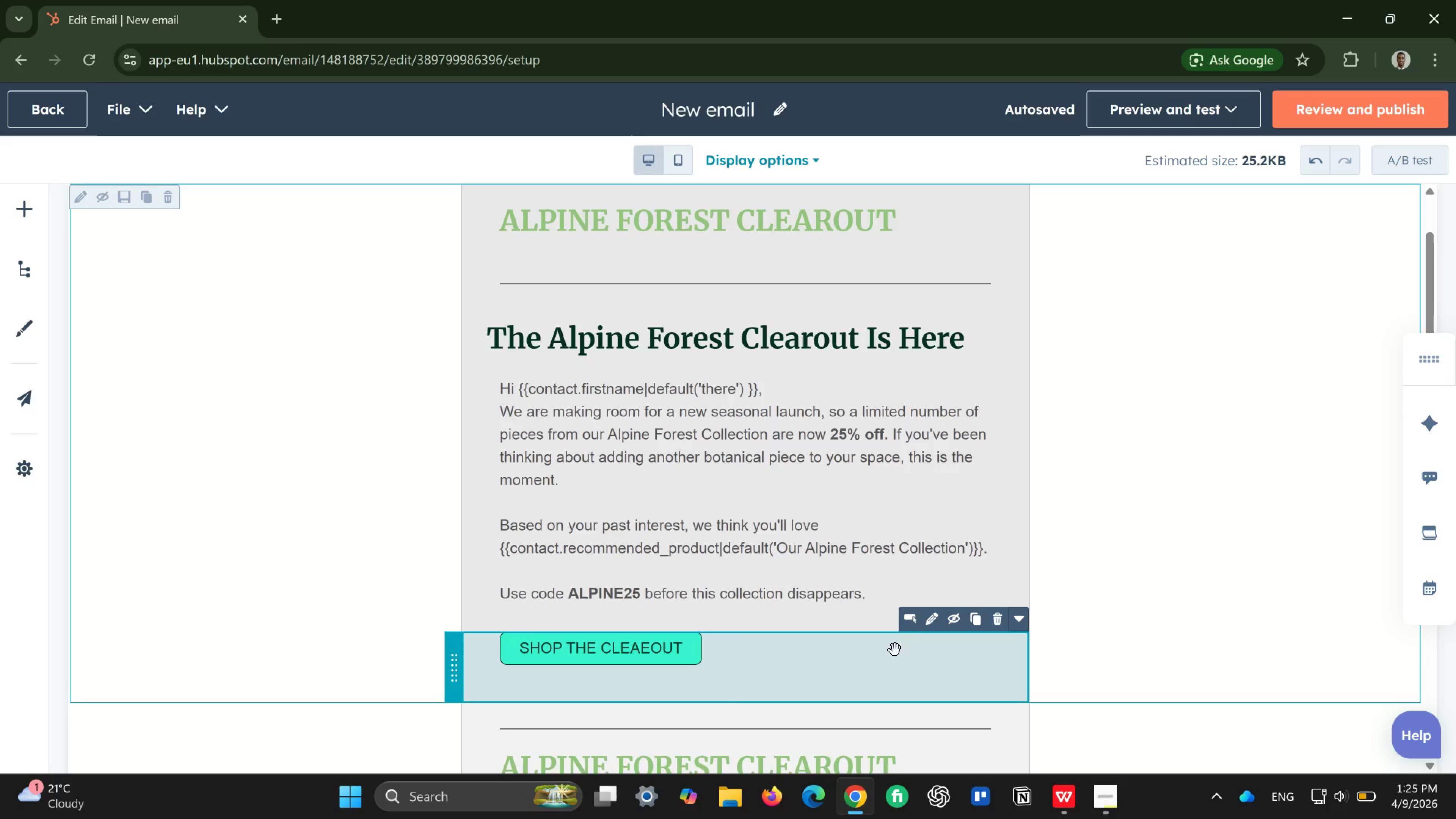 
left_click([935, 632])
 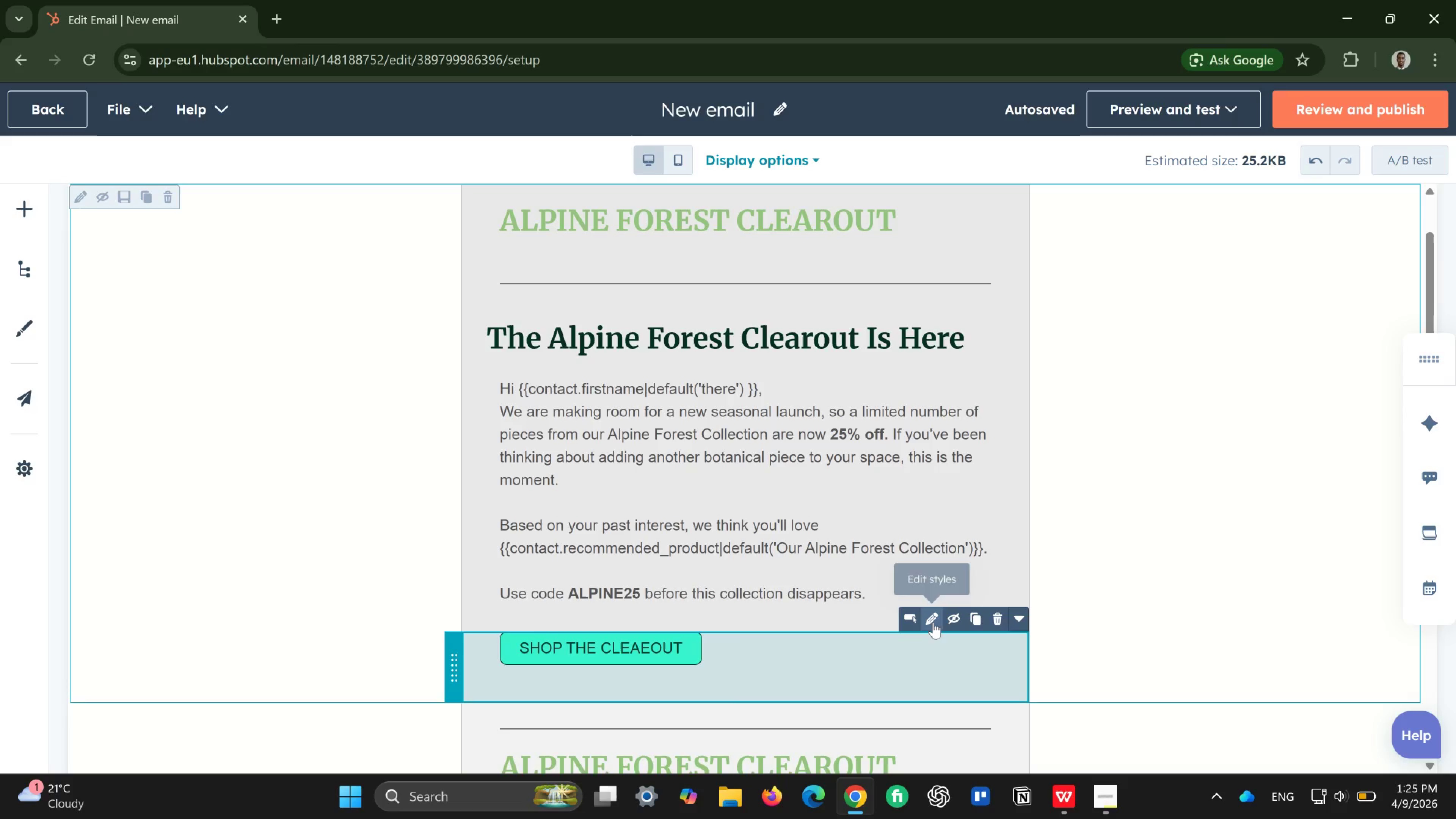 
left_click([933, 622])
 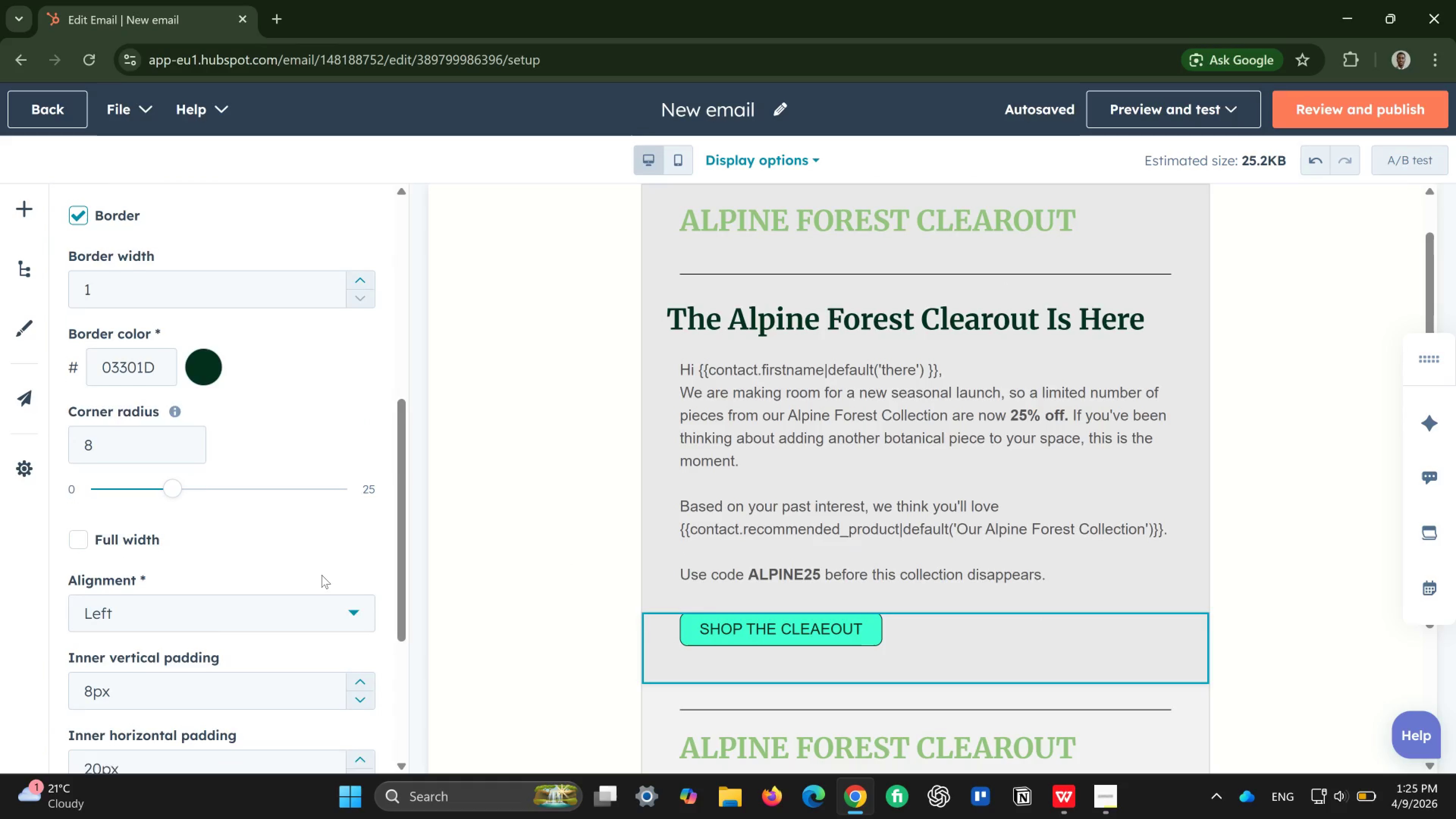 
wait(8.89)
 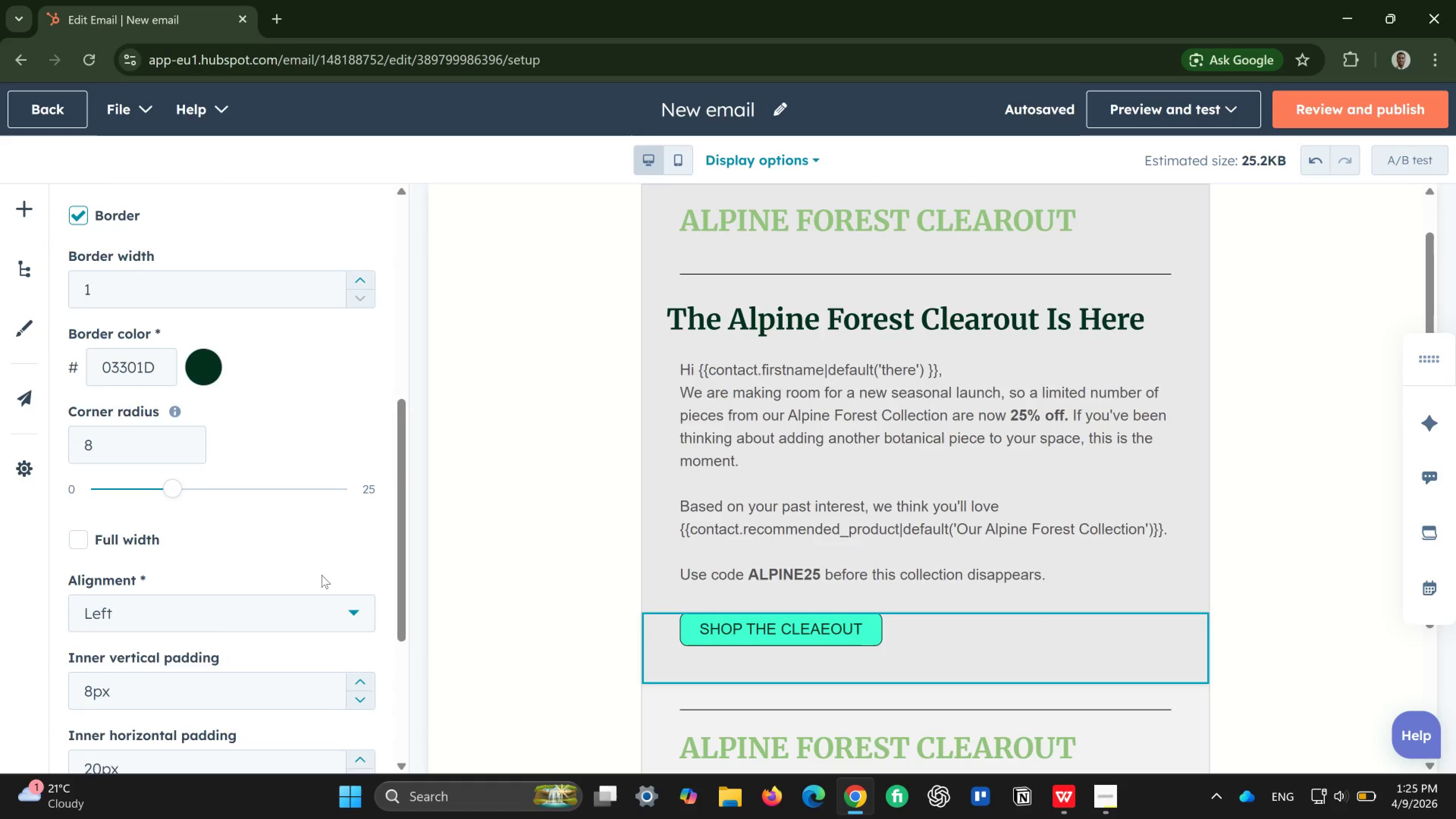 
left_click([733, 631])
 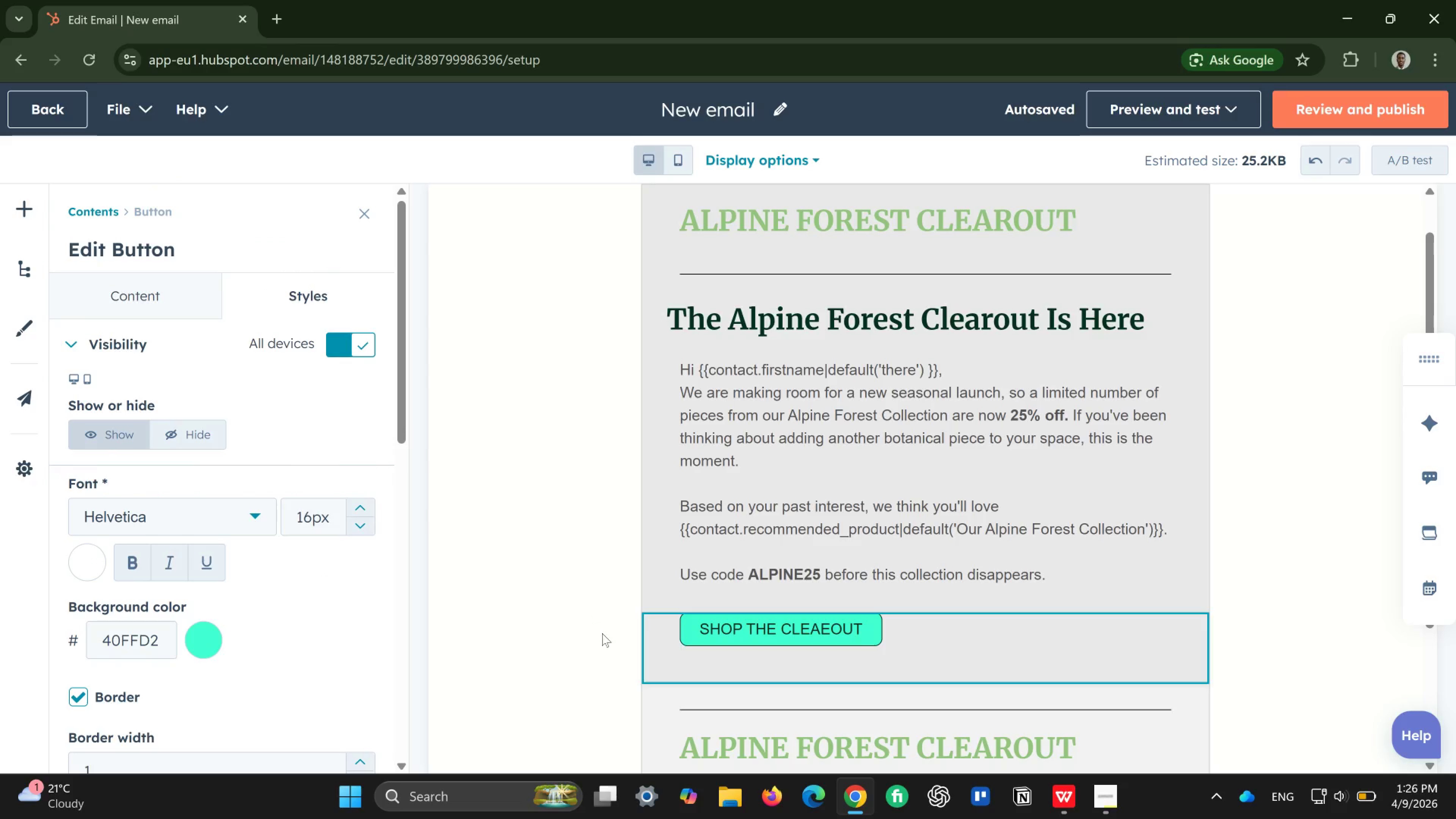 
left_click([549, 621])
 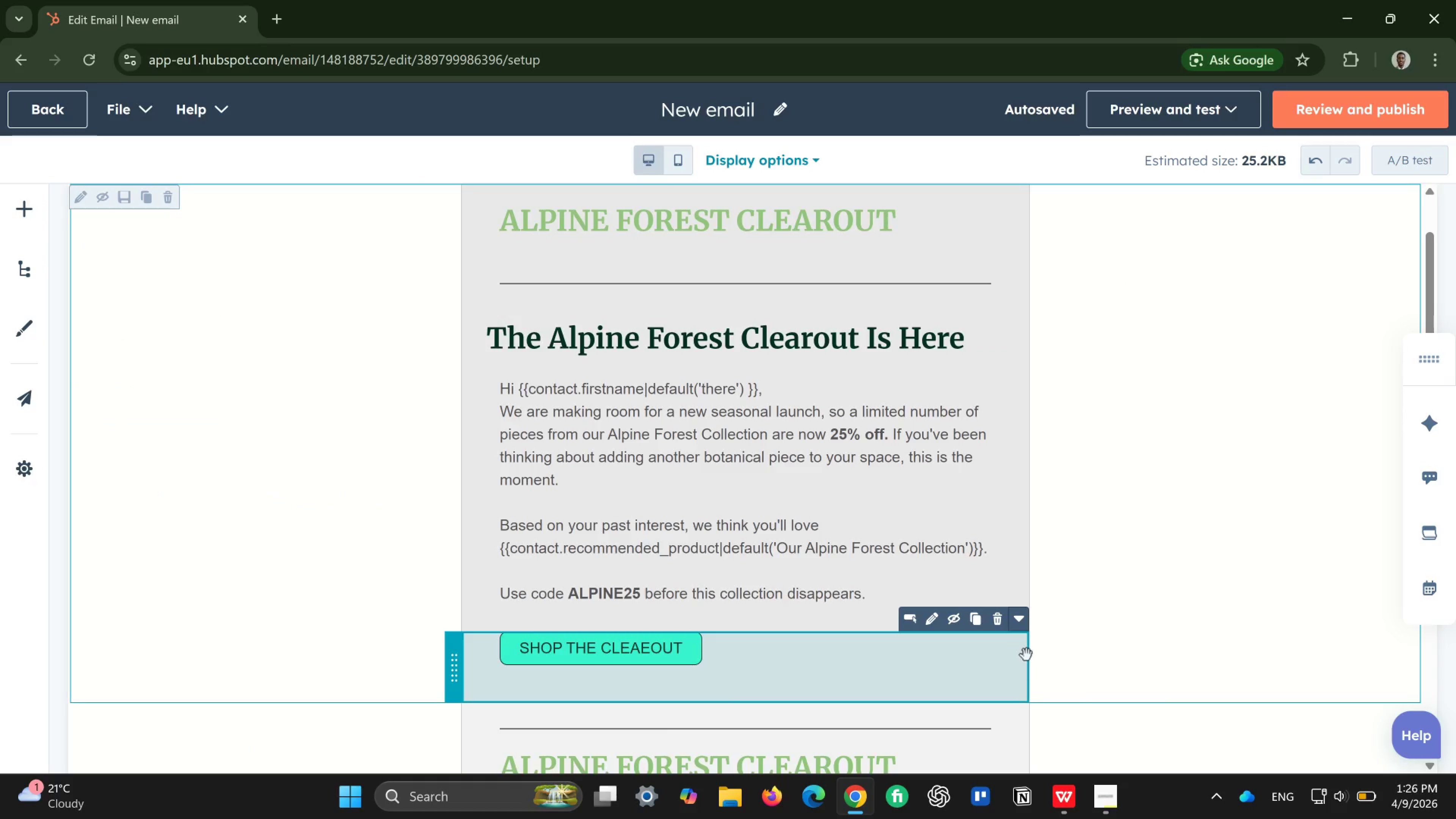 
wait(7.93)
 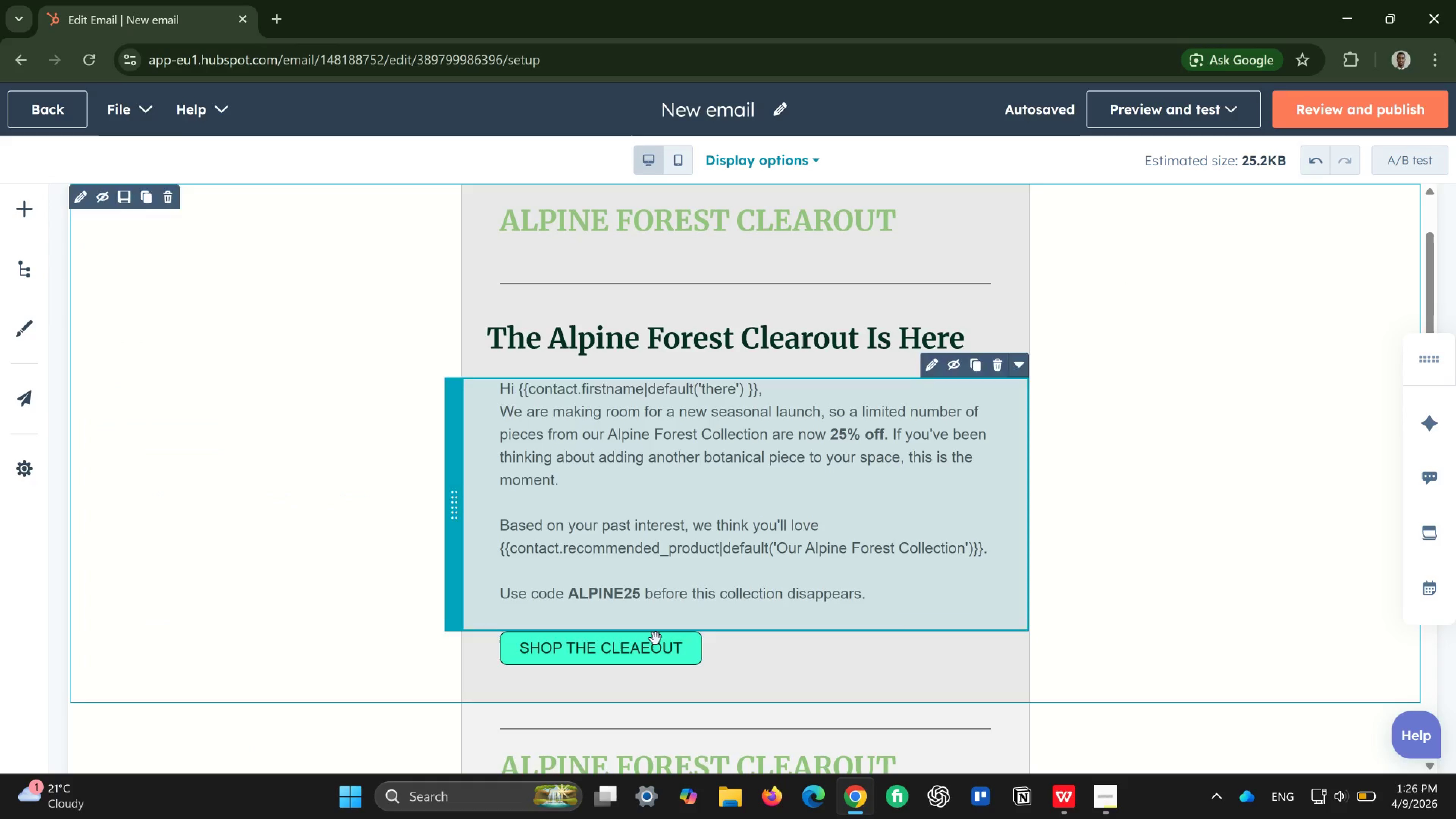 
left_click([1022, 621])
 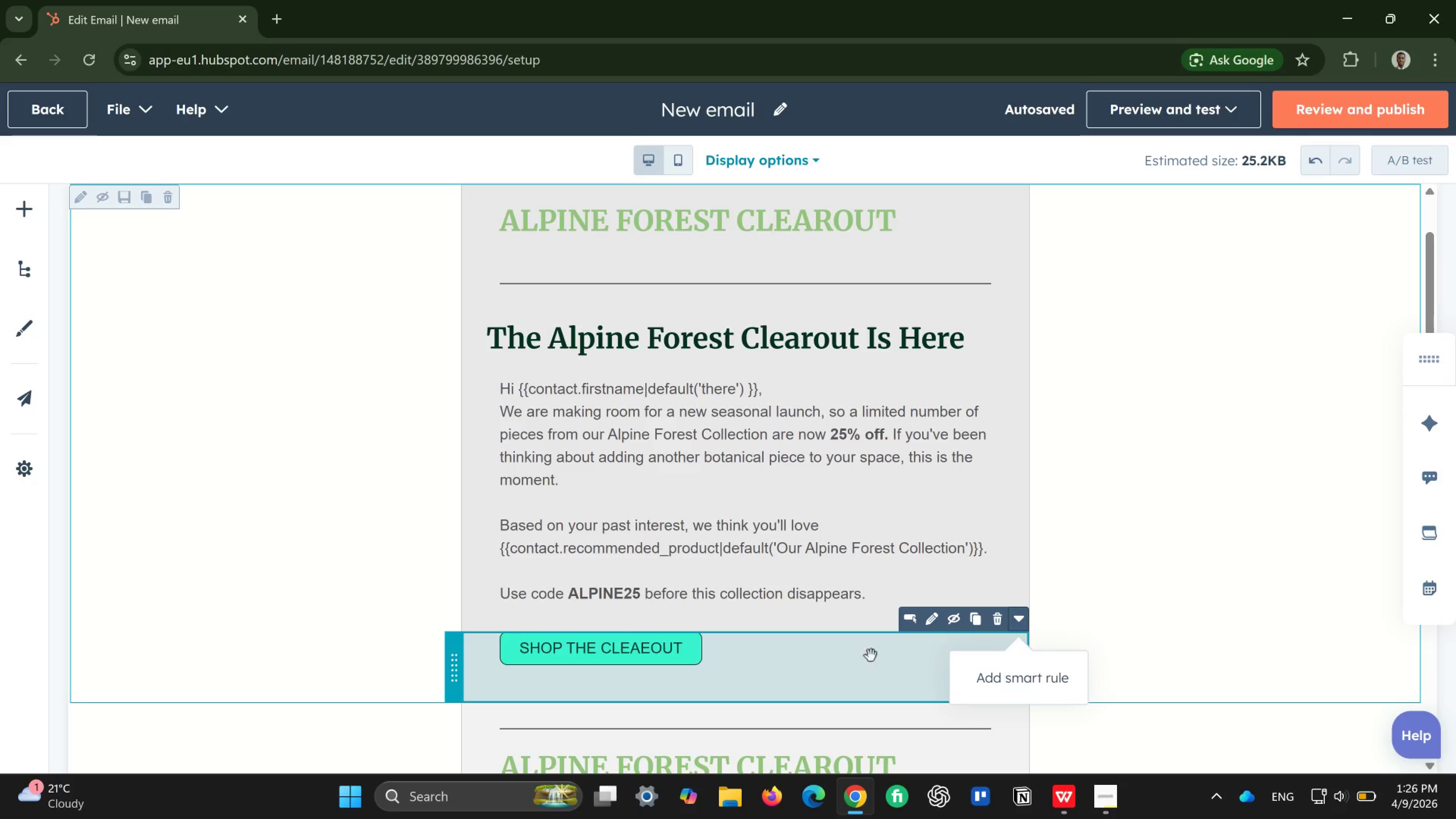 
left_click([839, 656])
 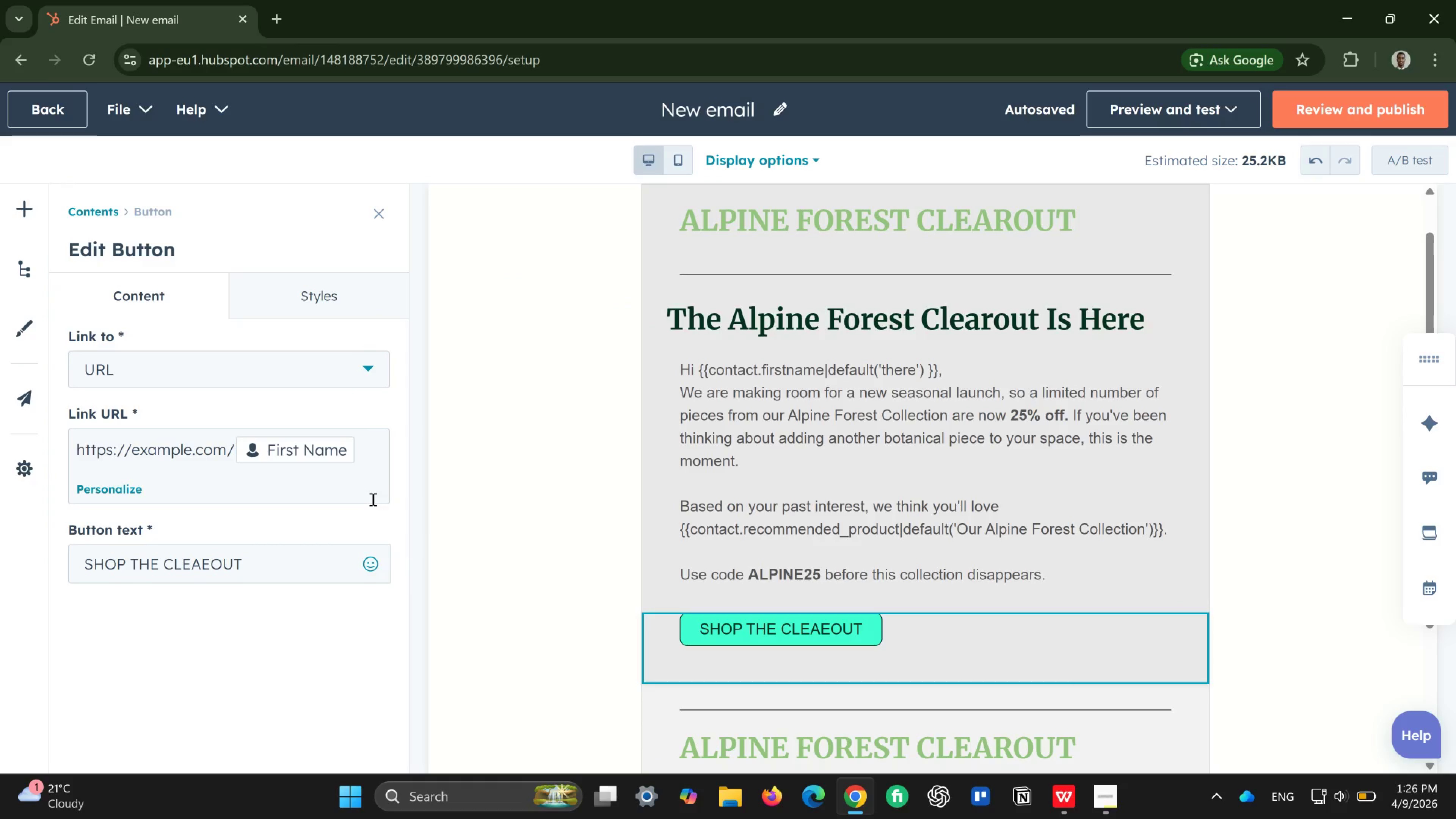 
wait(6.66)
 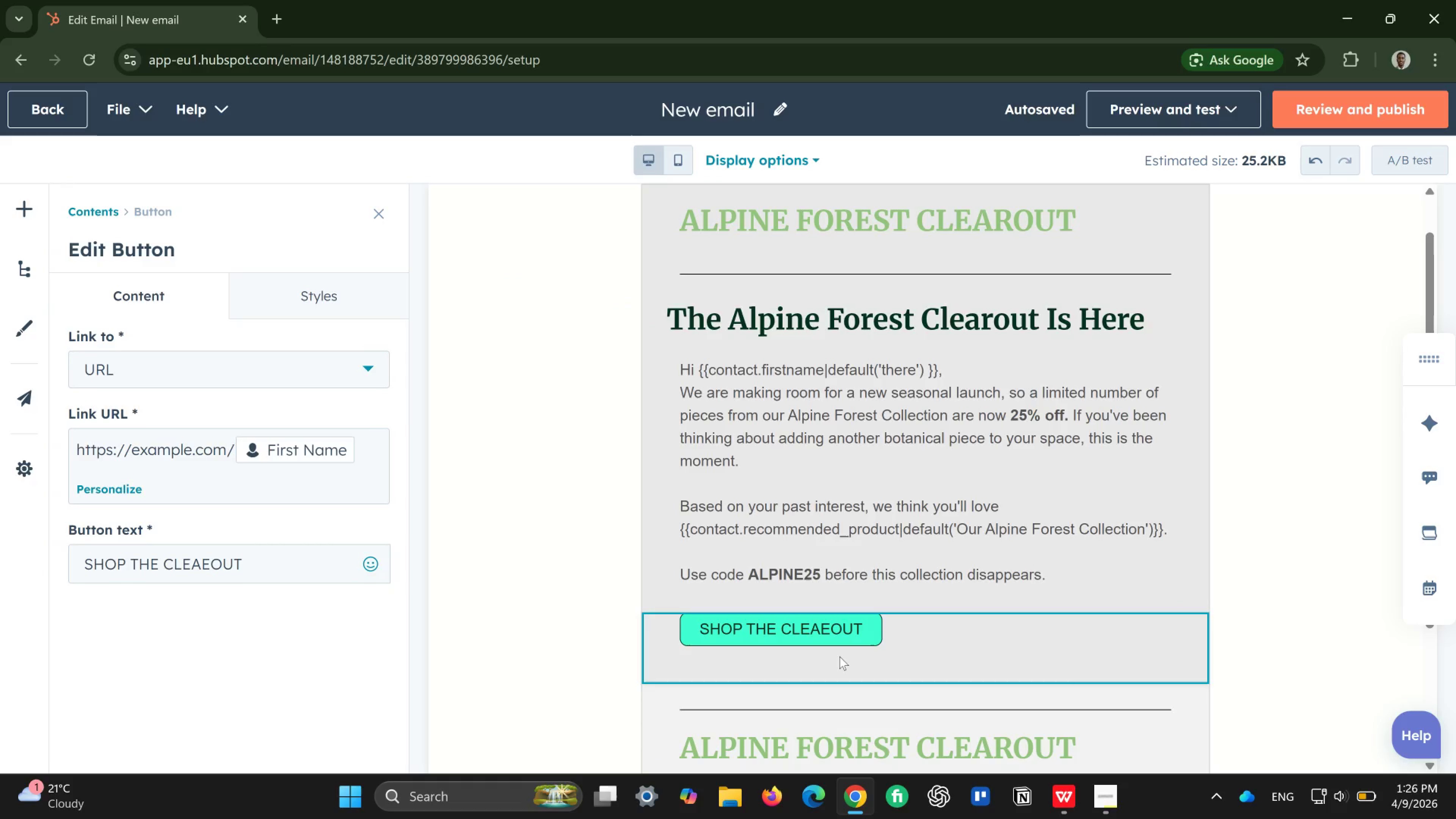 
left_click([251, 480])
 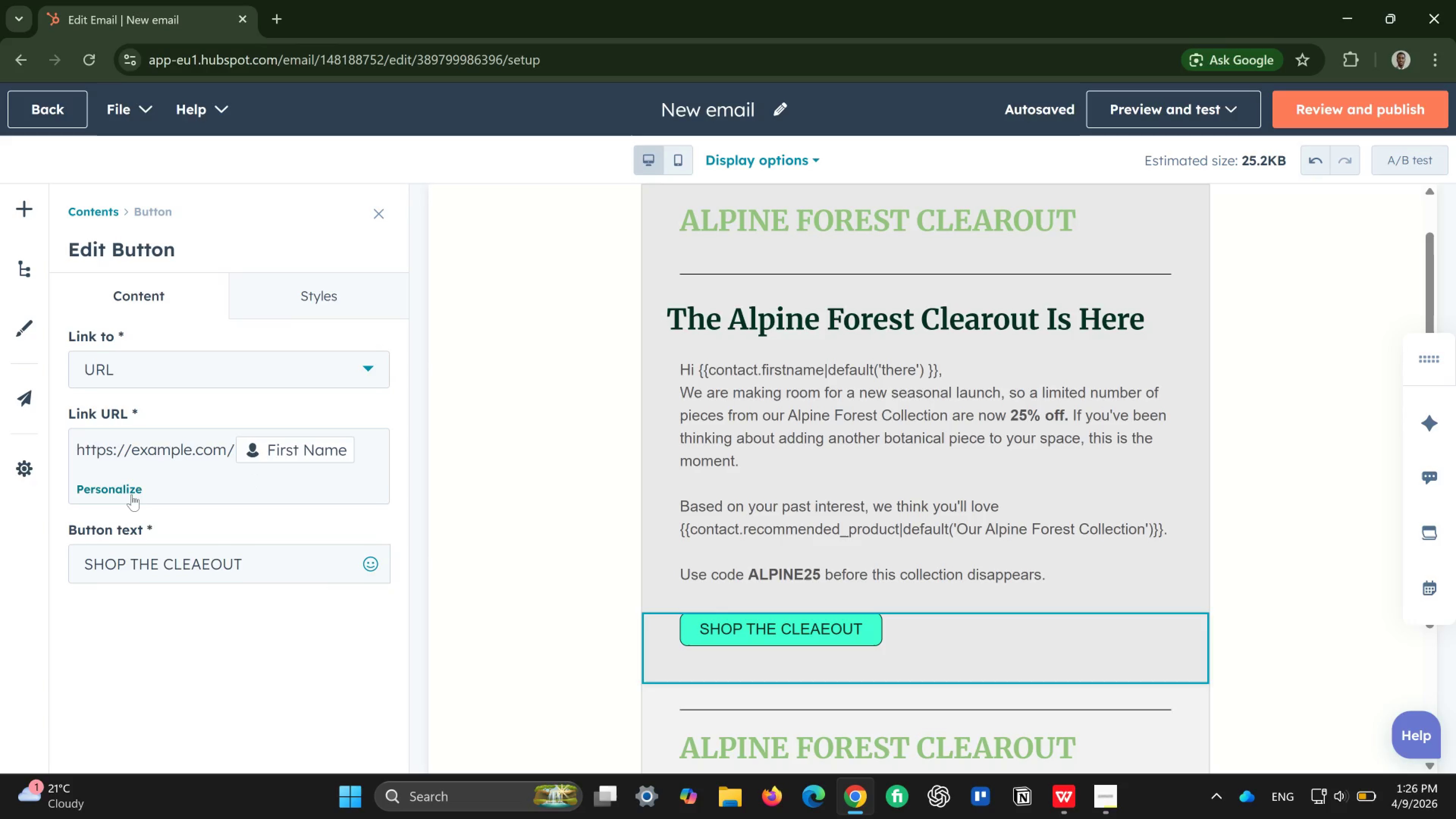 
left_click([129, 494])
 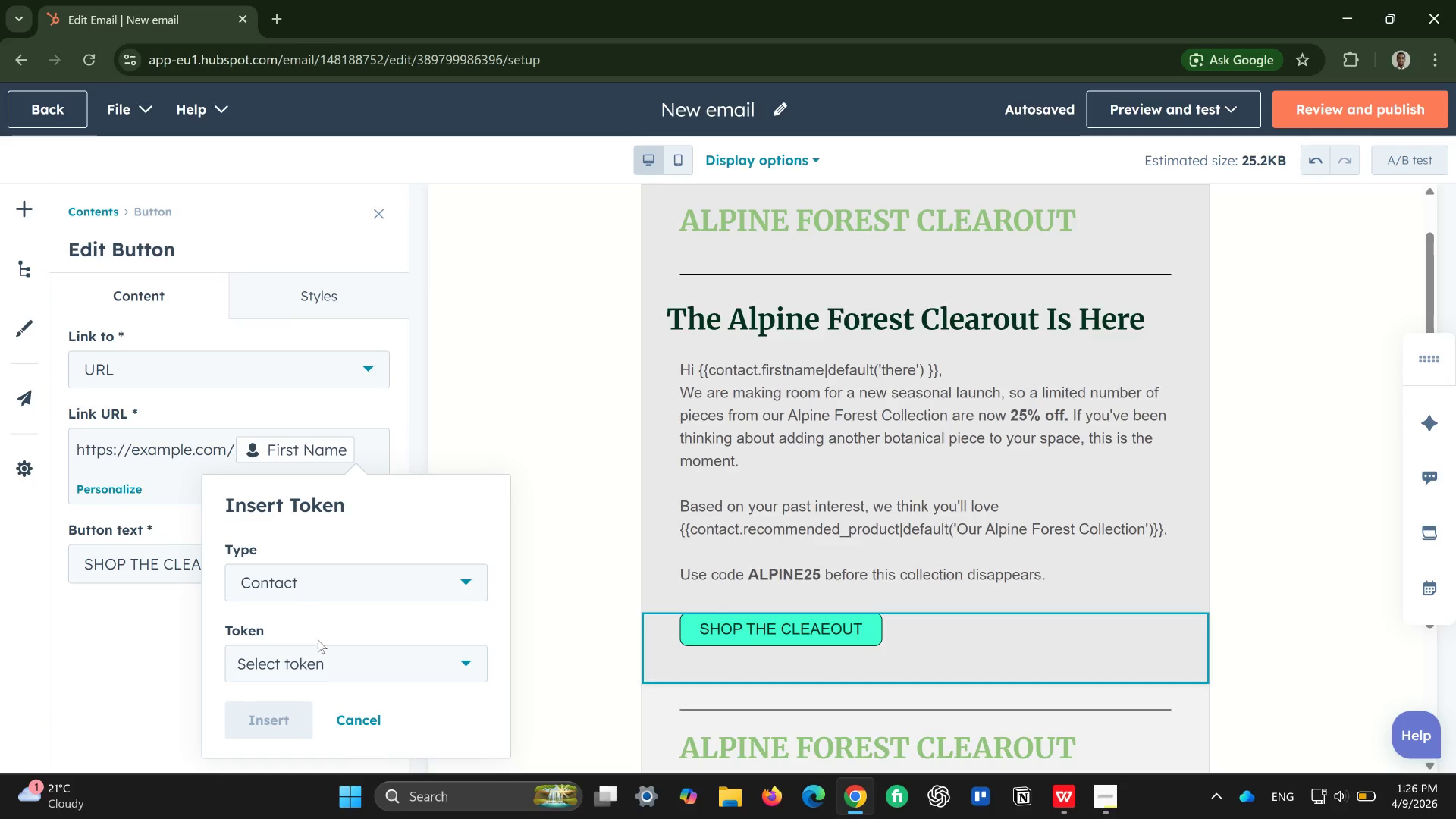 
left_click([329, 668])
 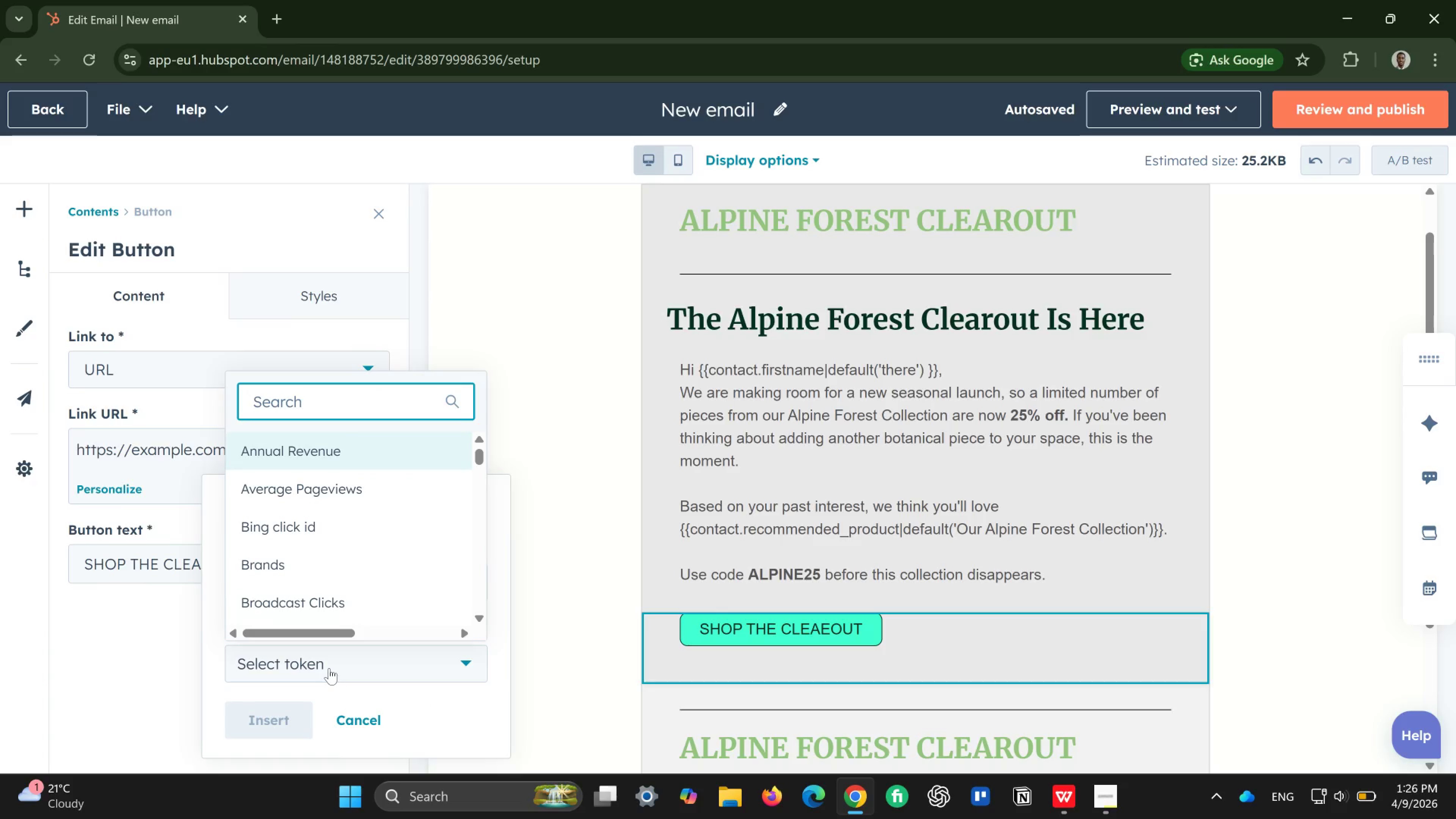 
type(reco)
 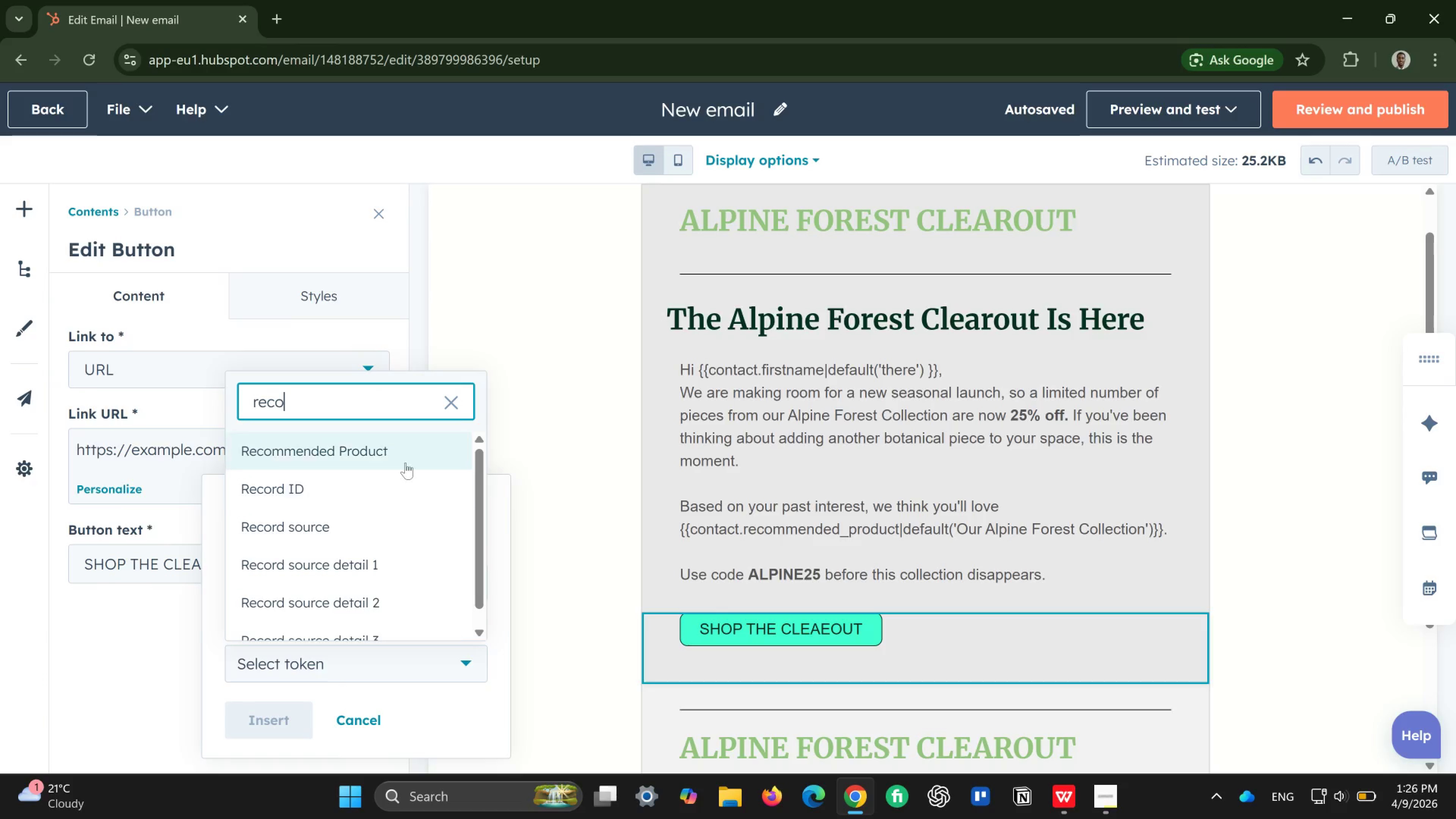 
left_click([403, 455])
 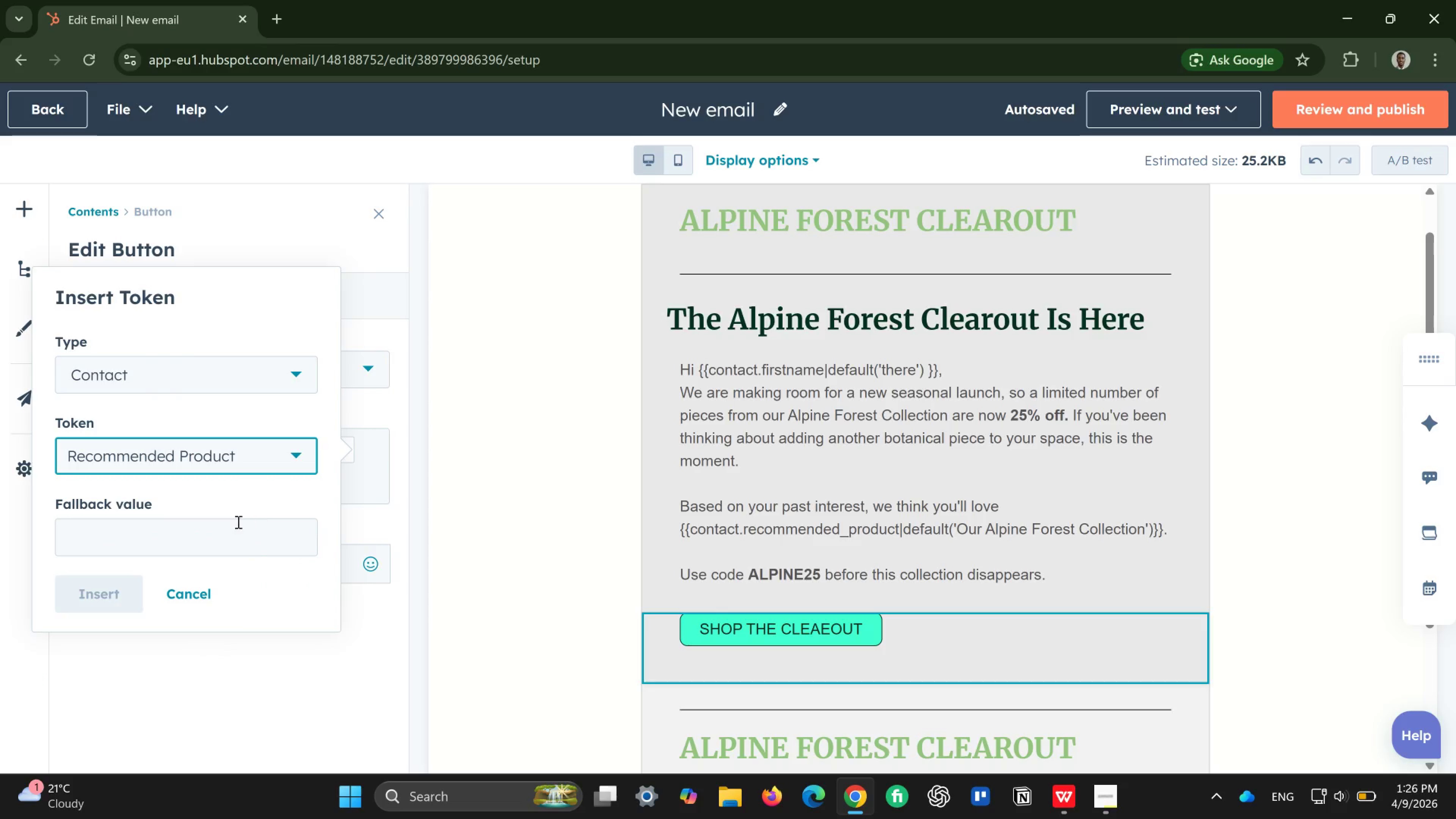 
left_click([213, 540])
 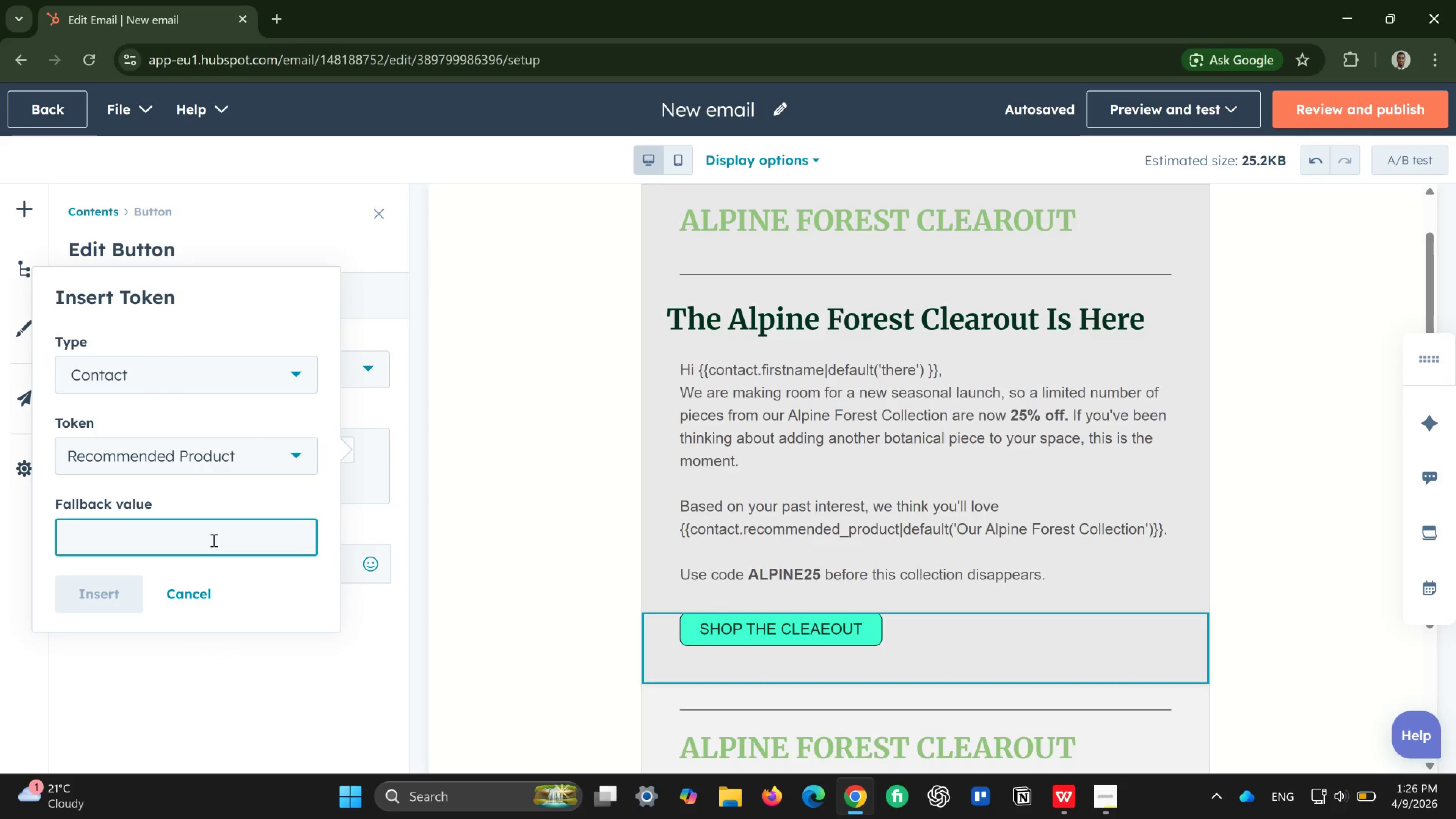 
key(Control+V)
 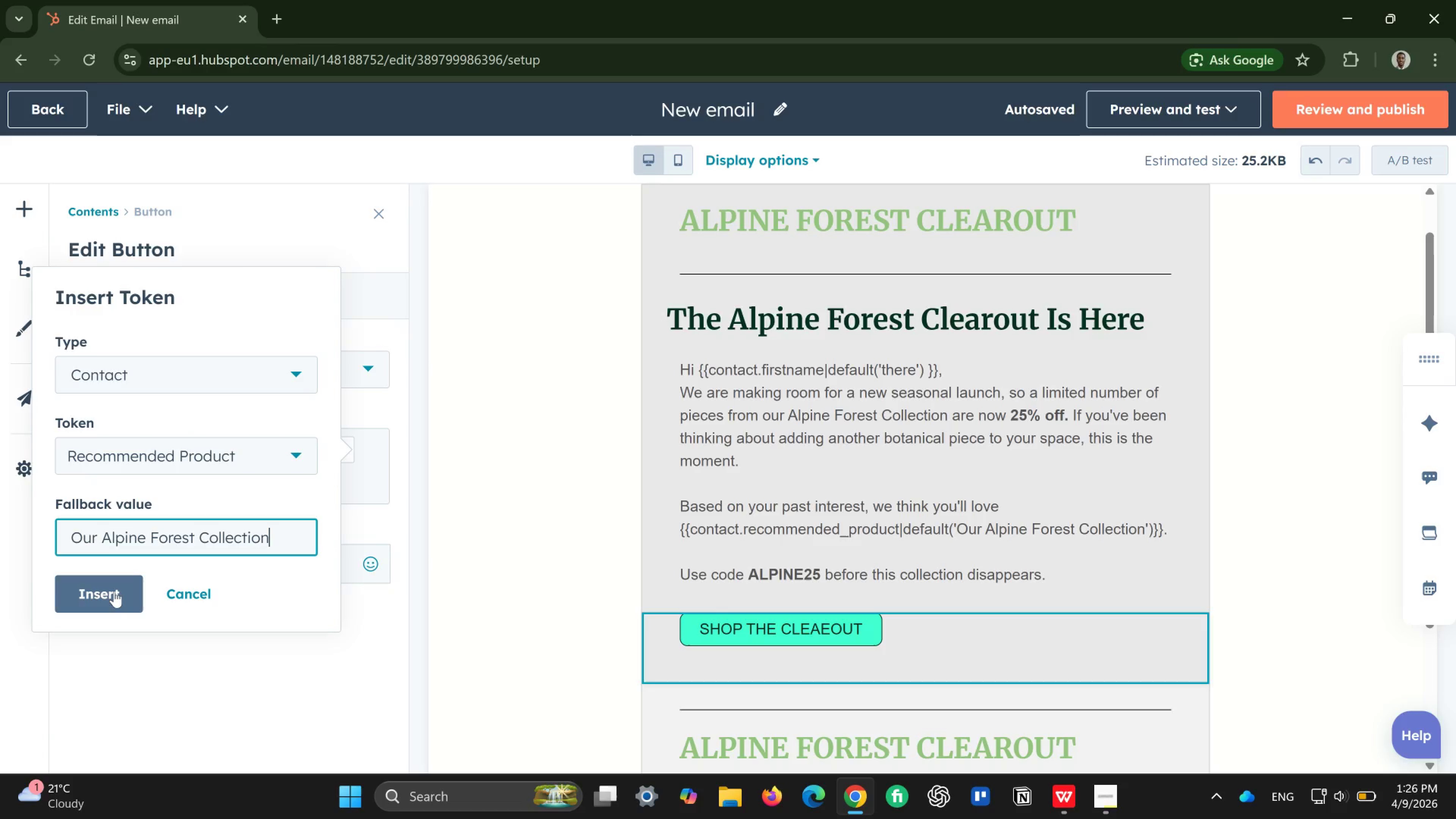 
left_click([112, 591])
 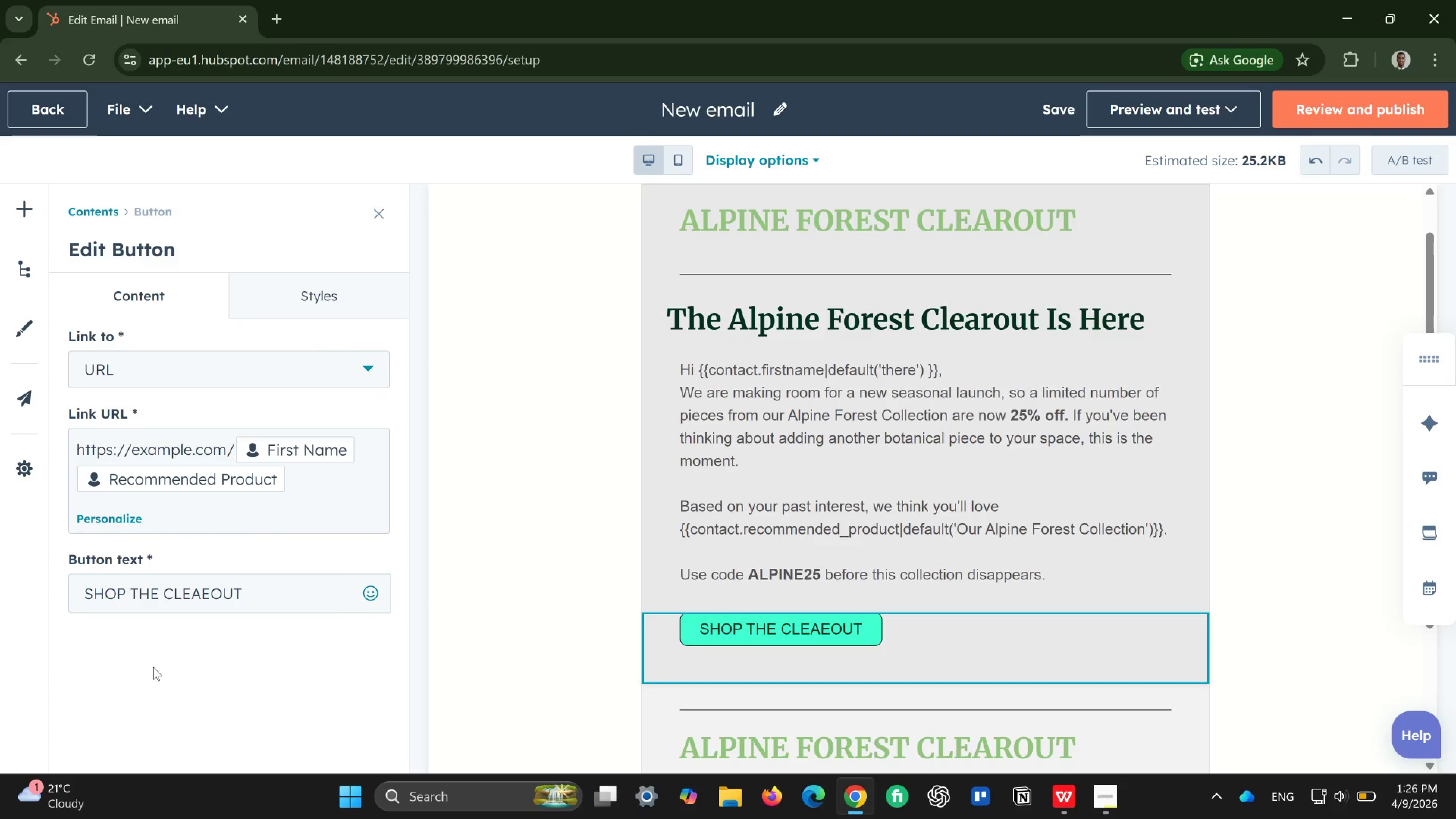 
wait(8.25)
 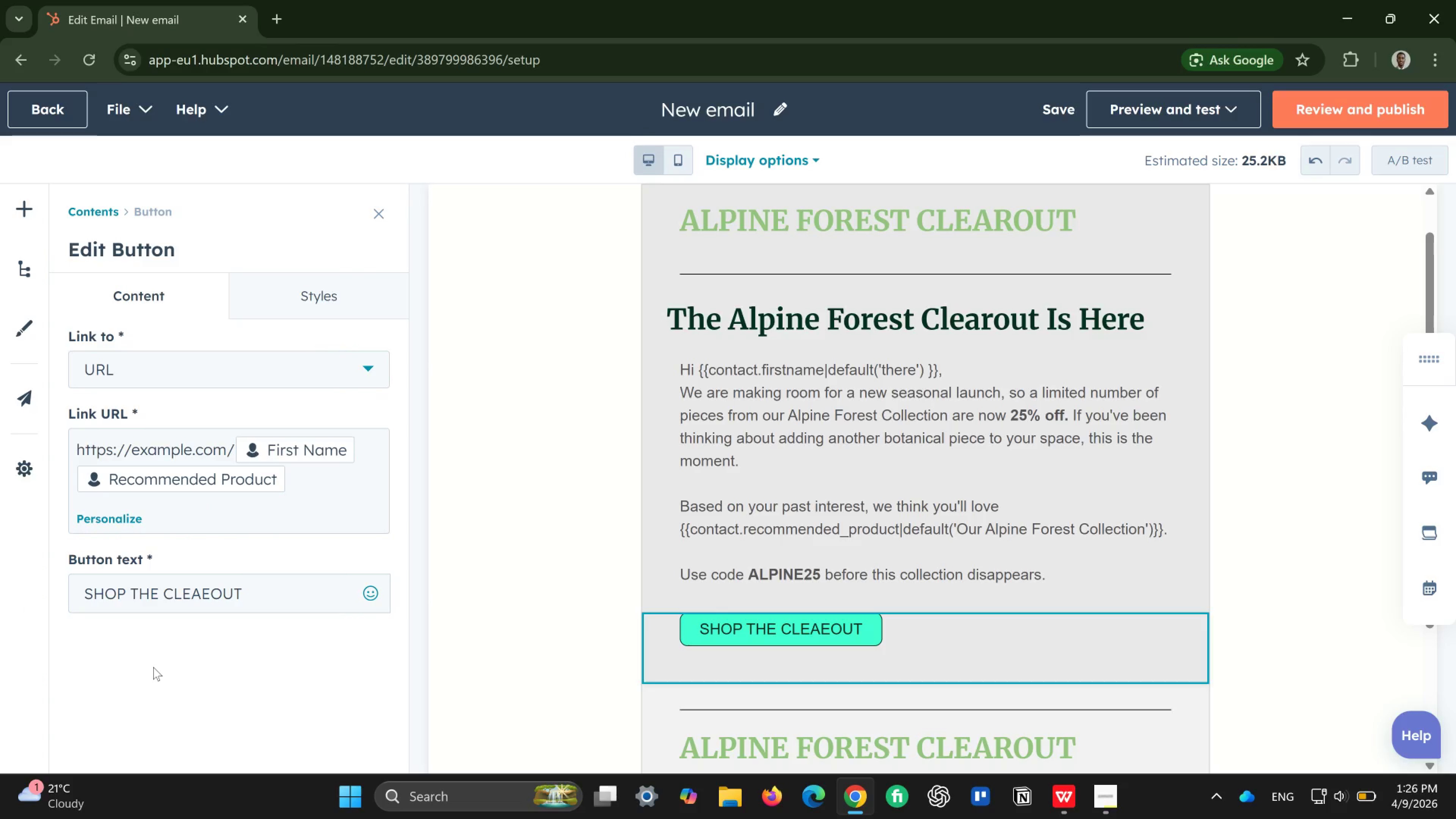 
left_click([232, 445])
 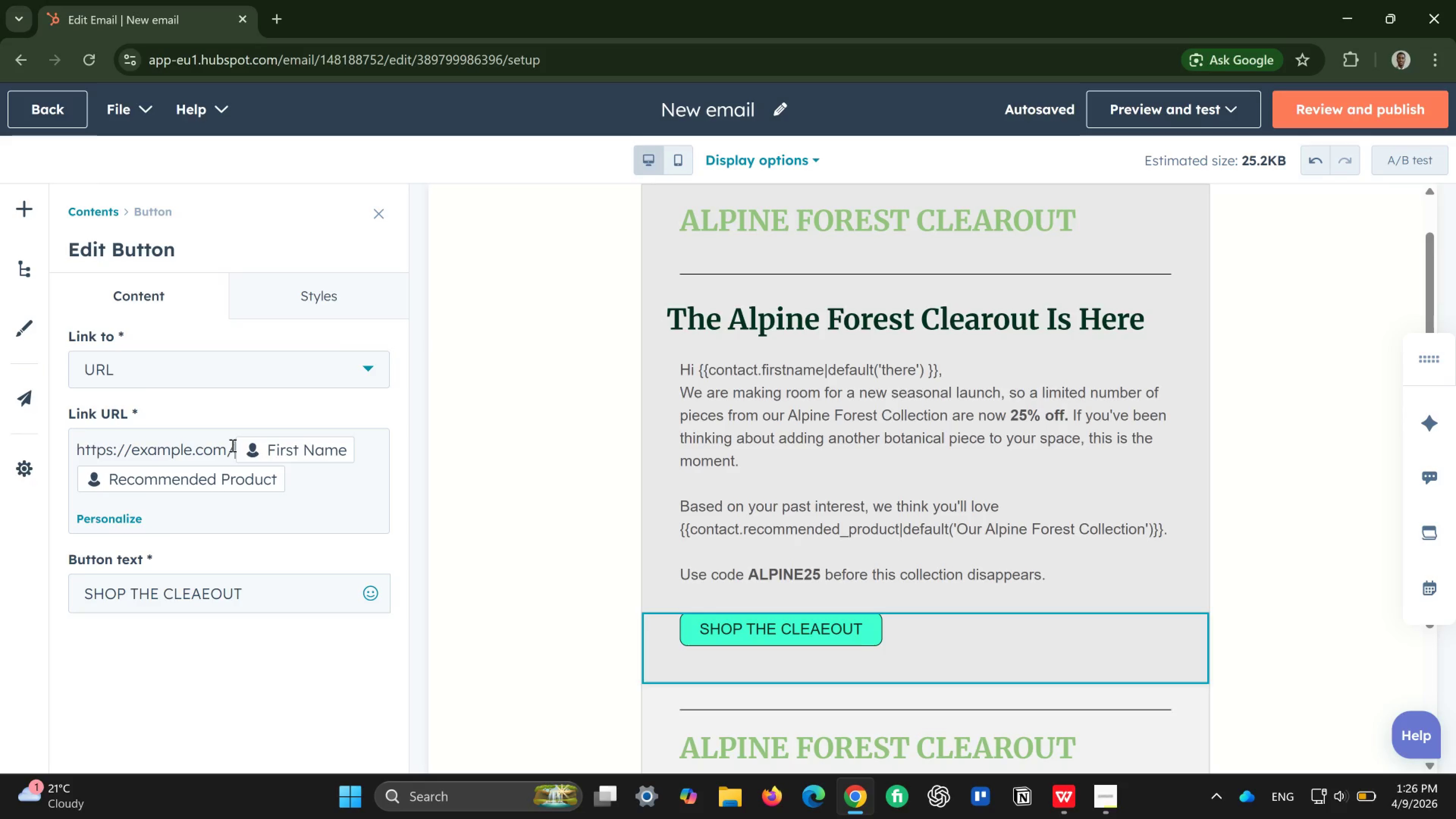 
key(Backspace)
 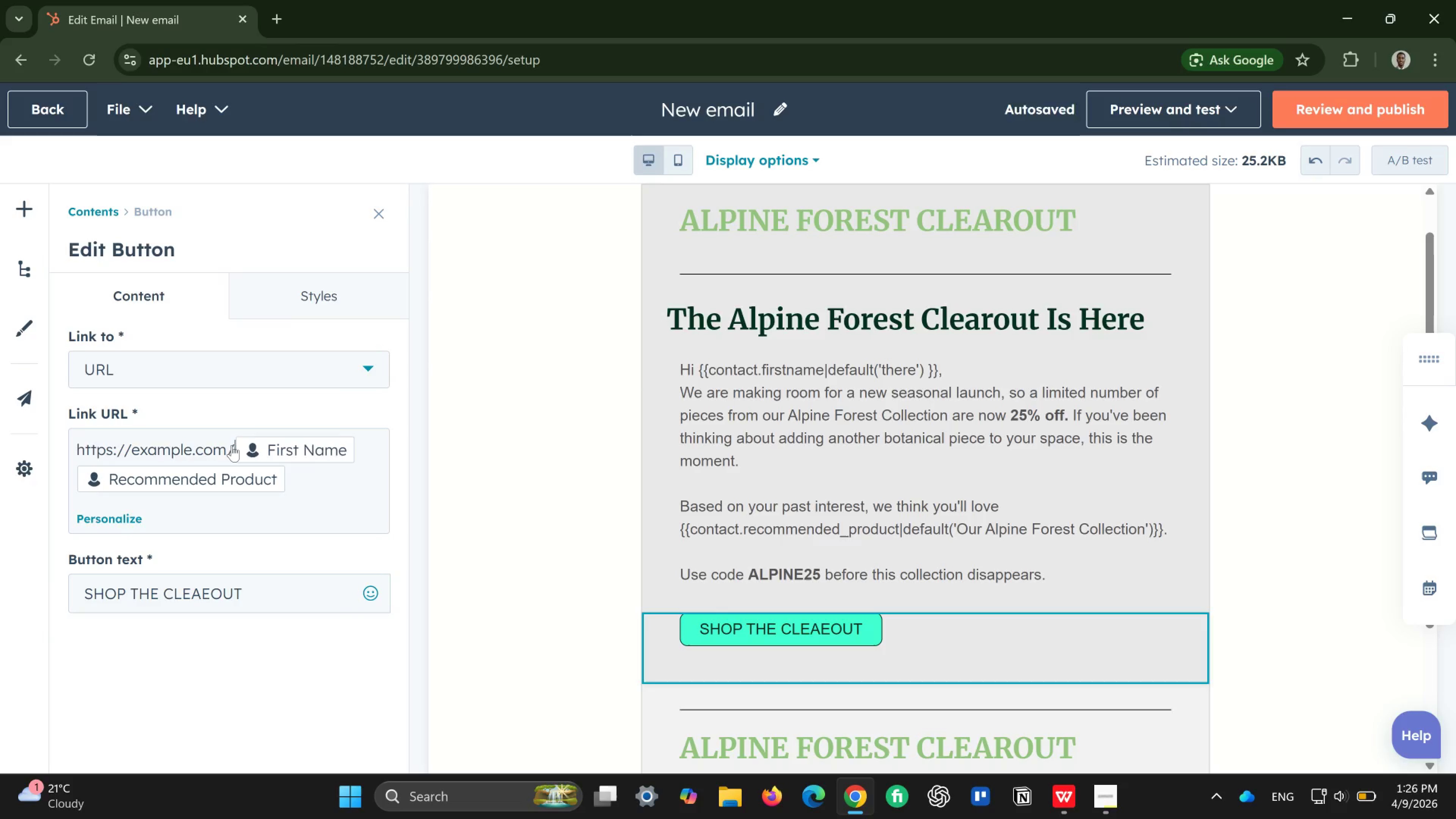 
key(Backspace)
 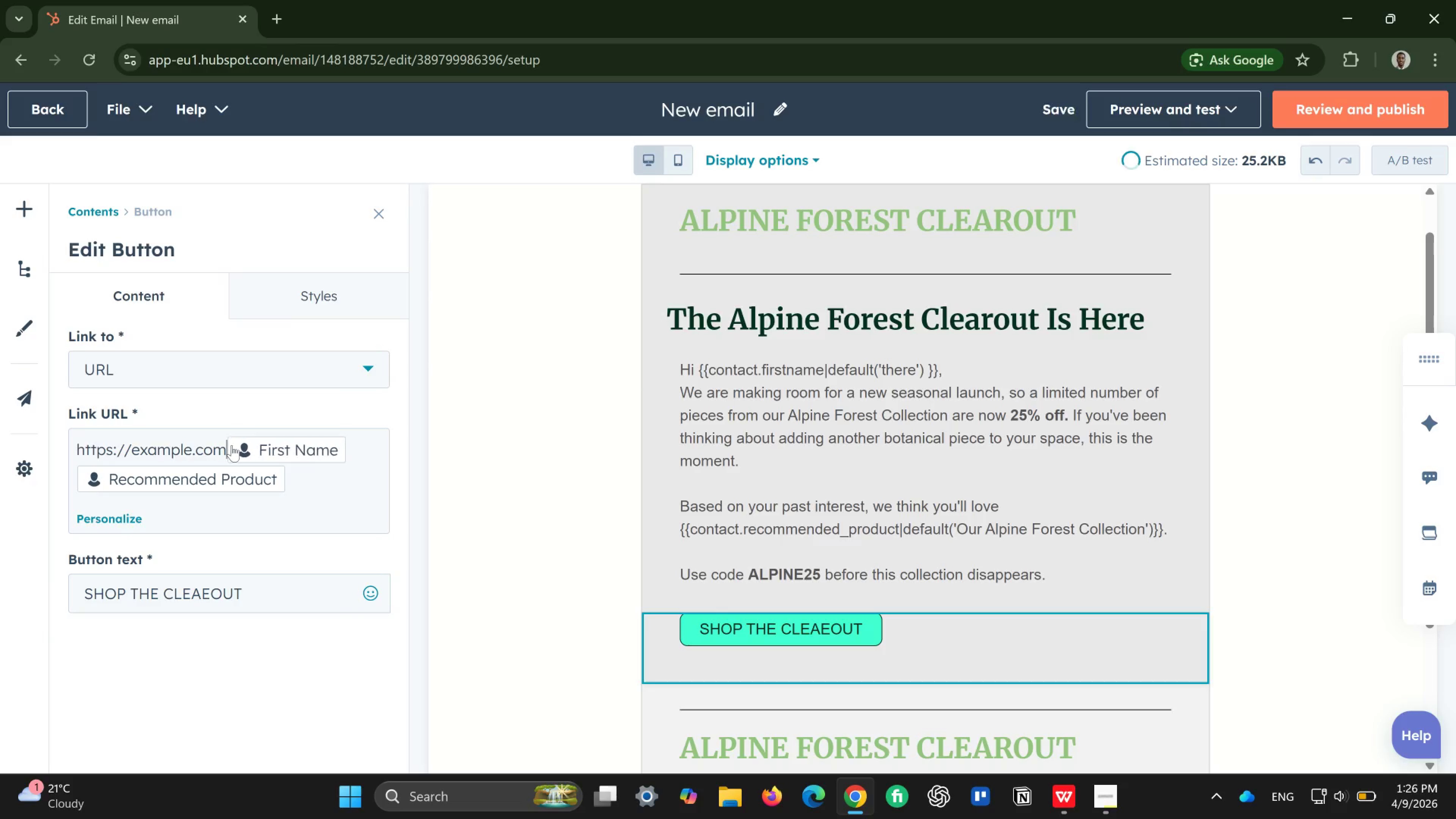 
key(Backspace)
 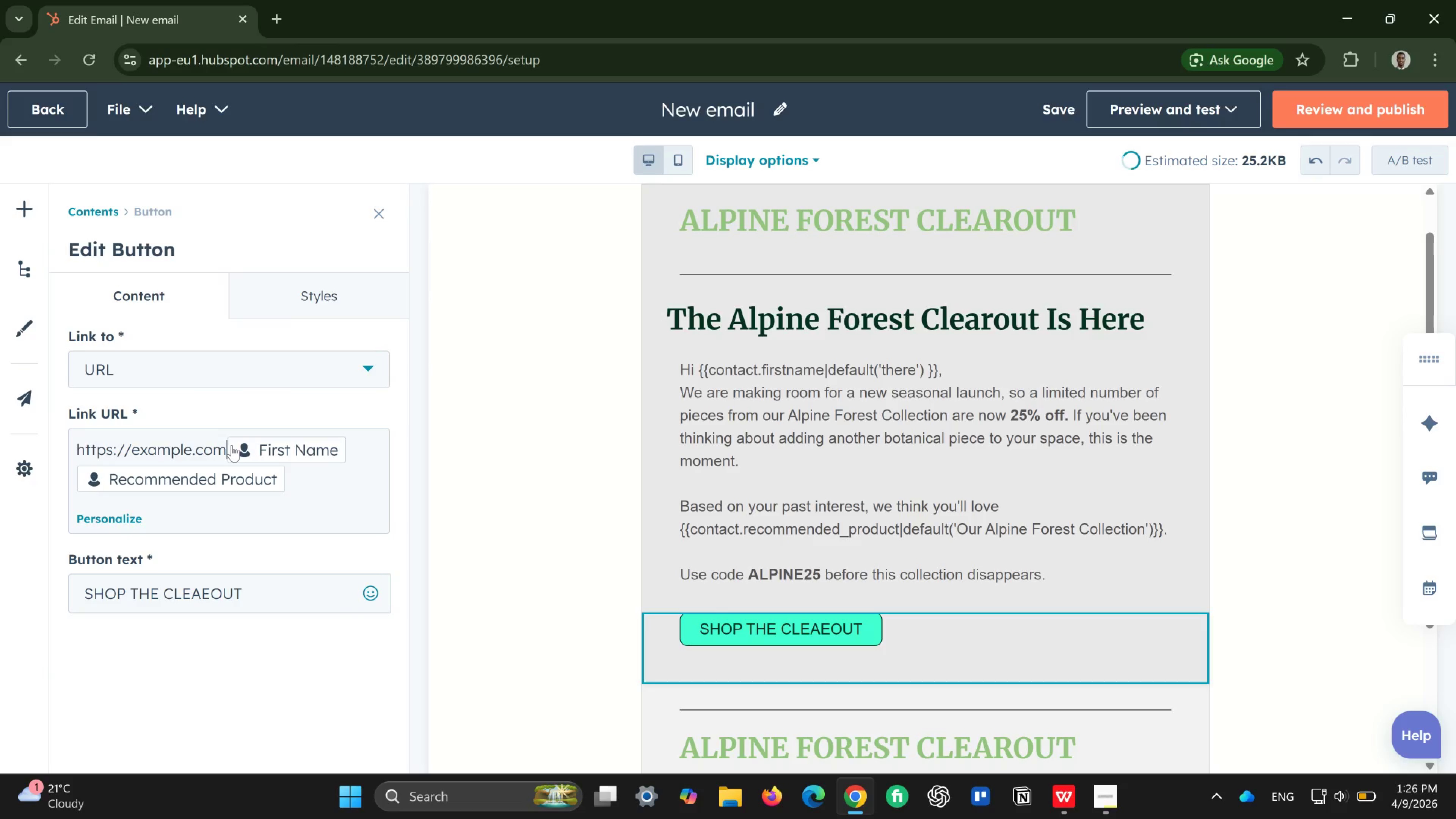 
key(Backspace)
 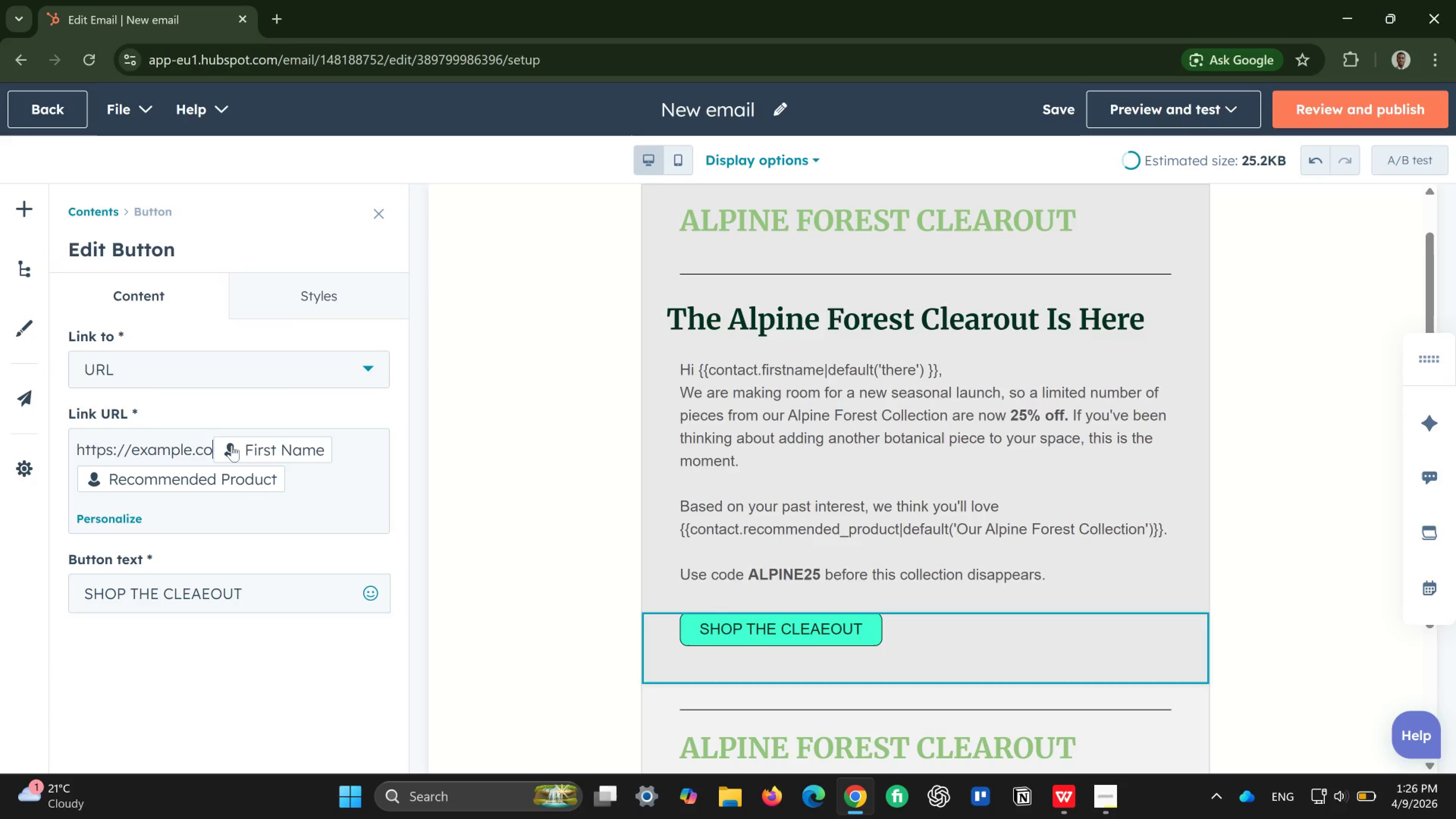 
key(Backspace)
 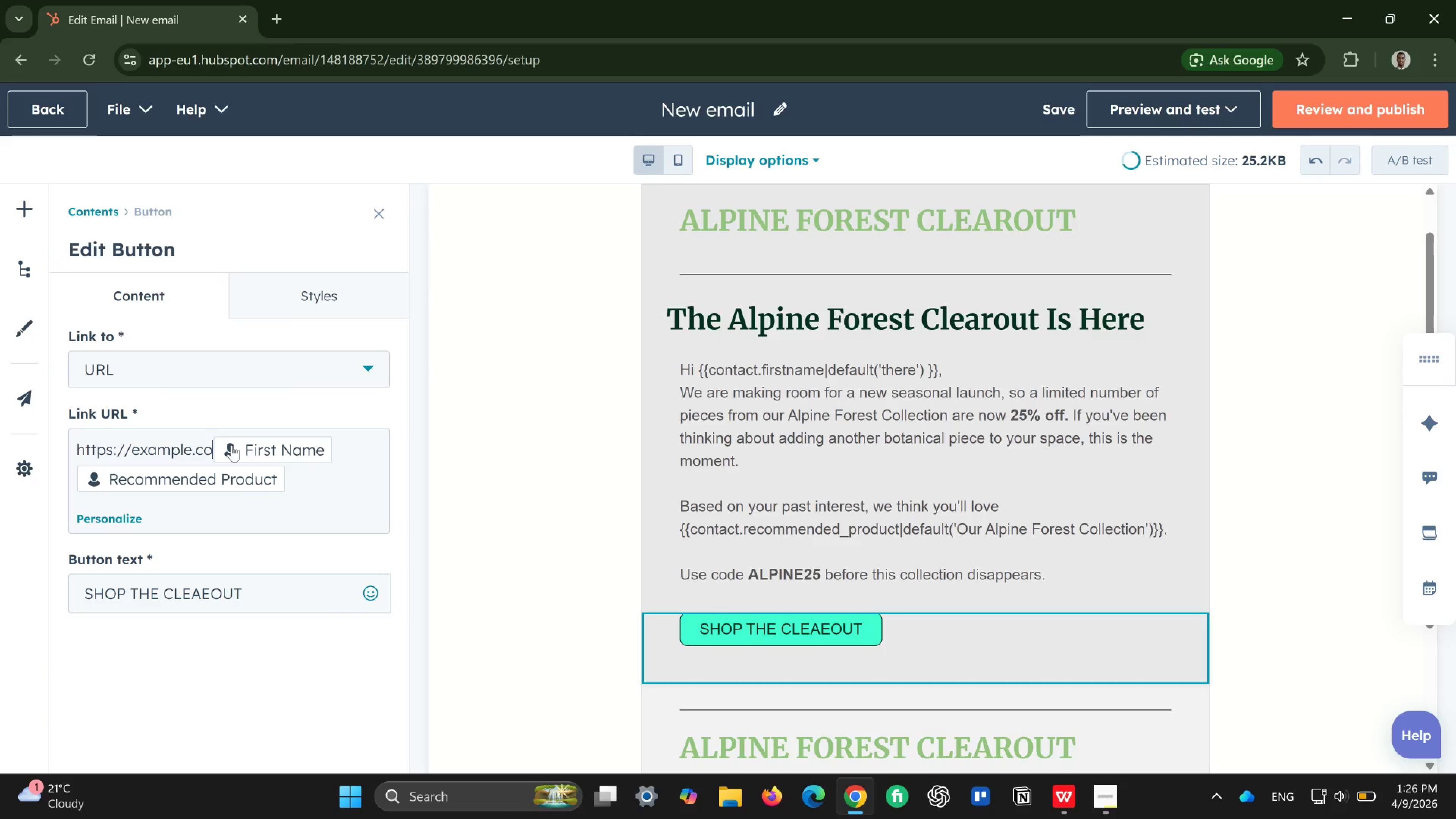 
key(Backspace)
 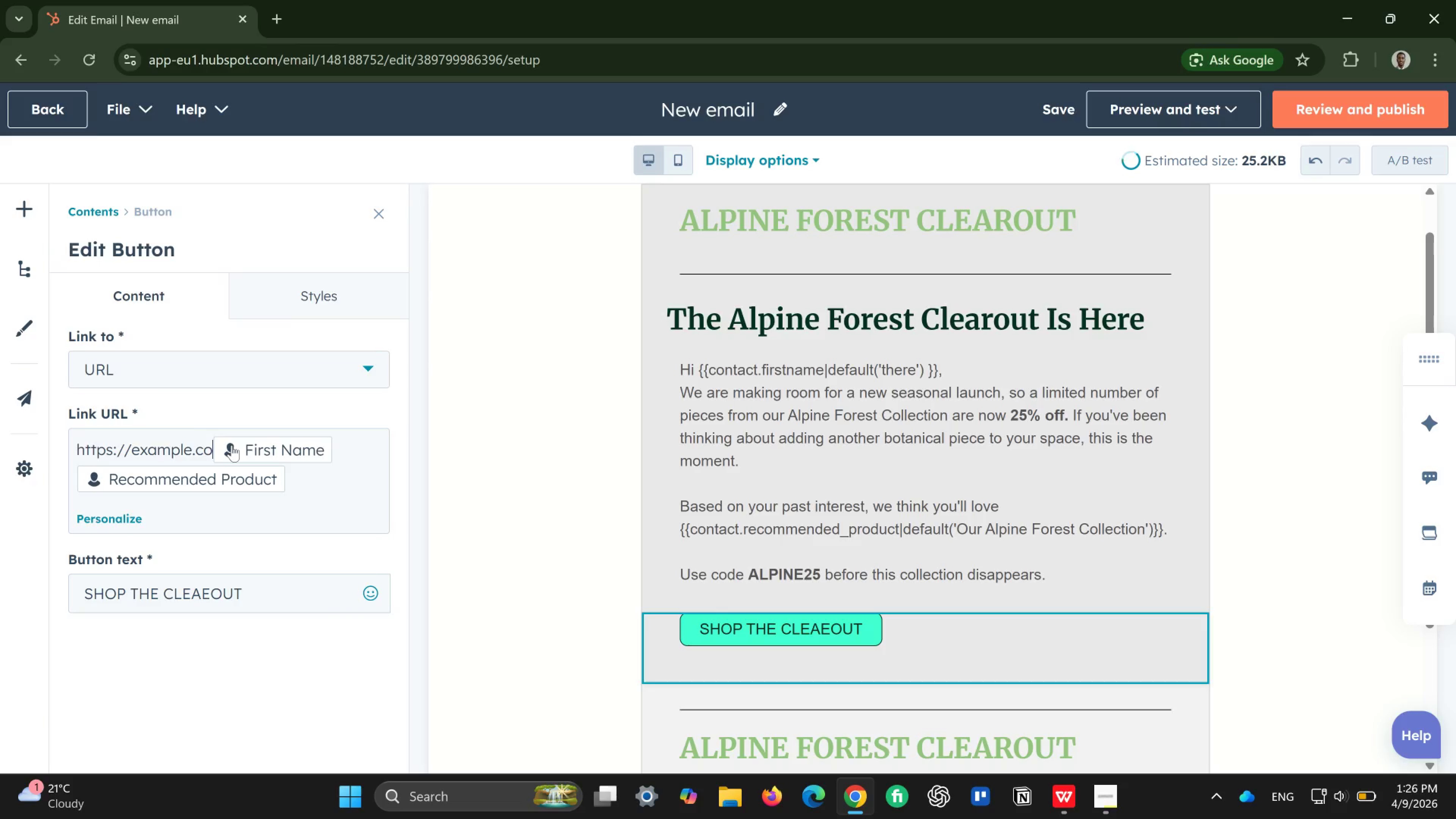 
key(Backspace)
 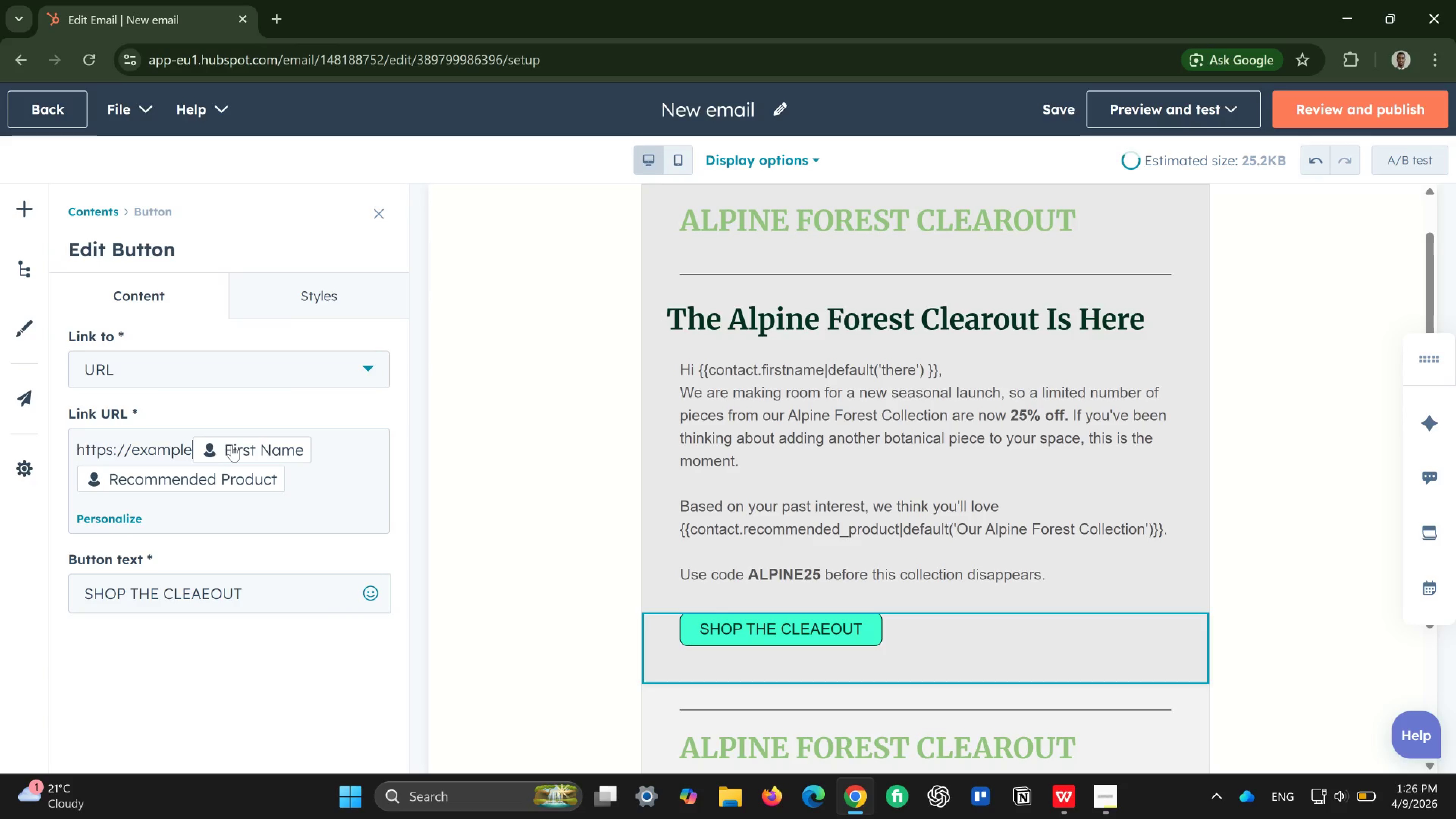 
key(Backspace)
 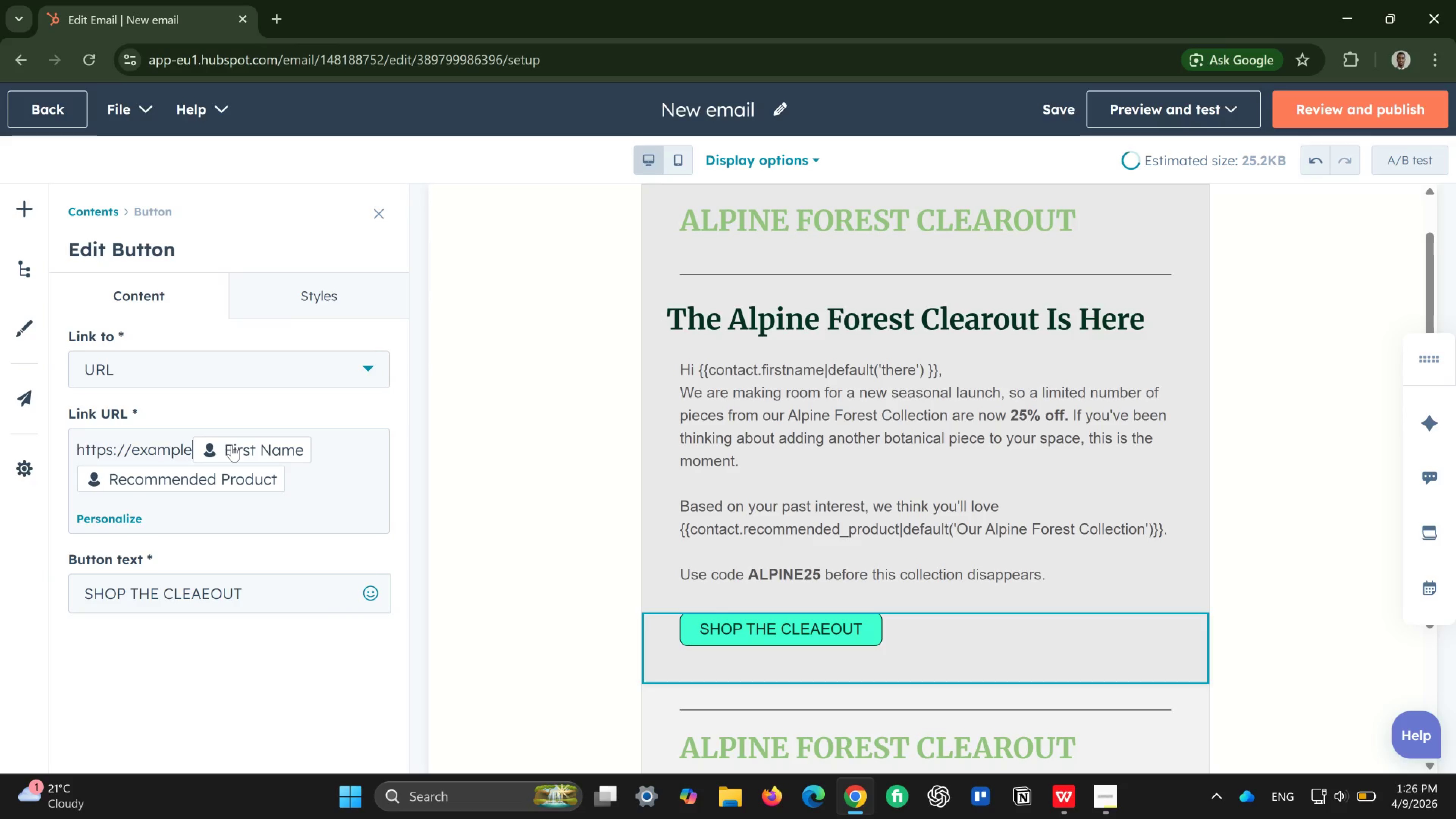 
key(Backspace)
 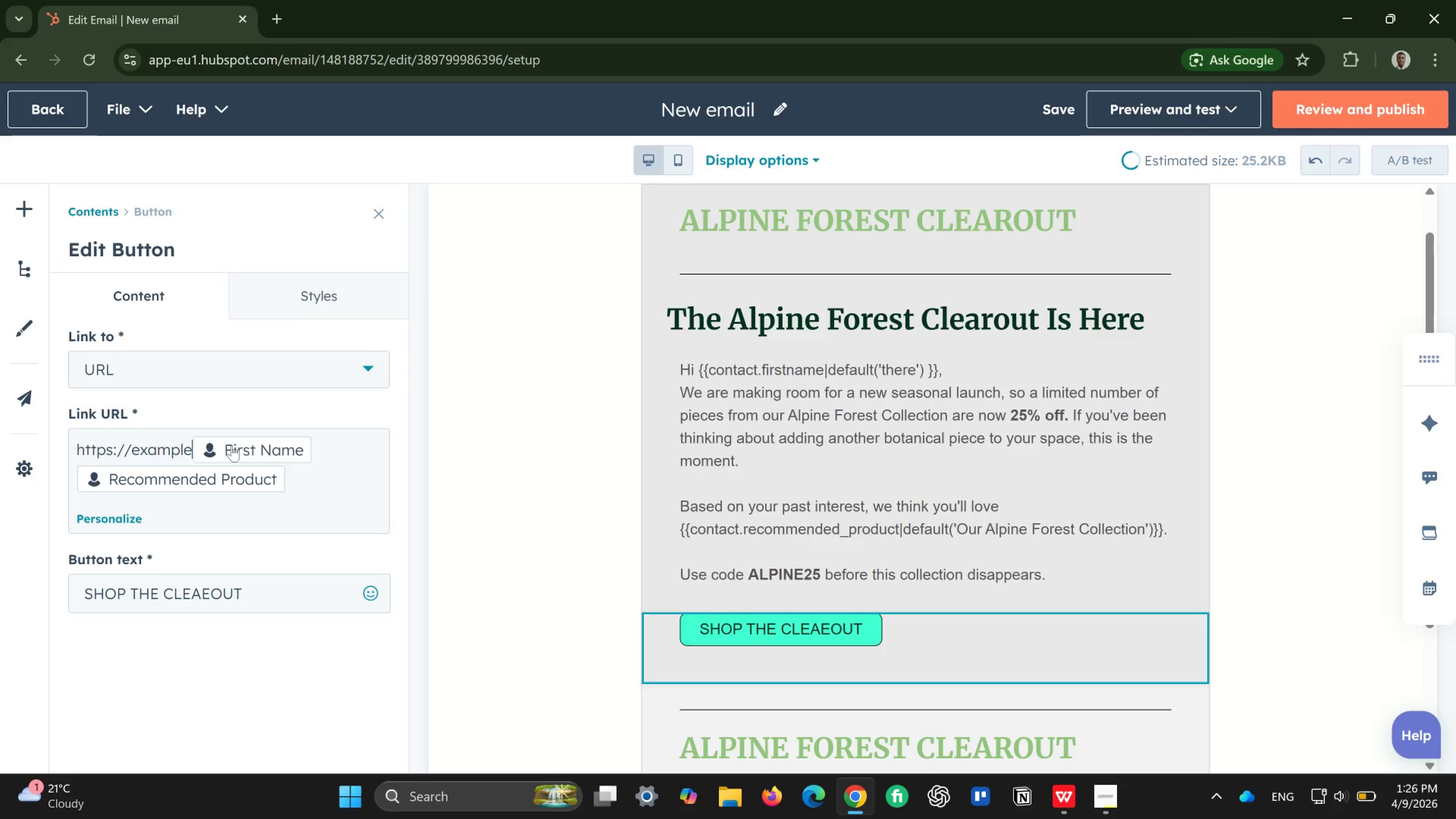 
key(Backspace)
 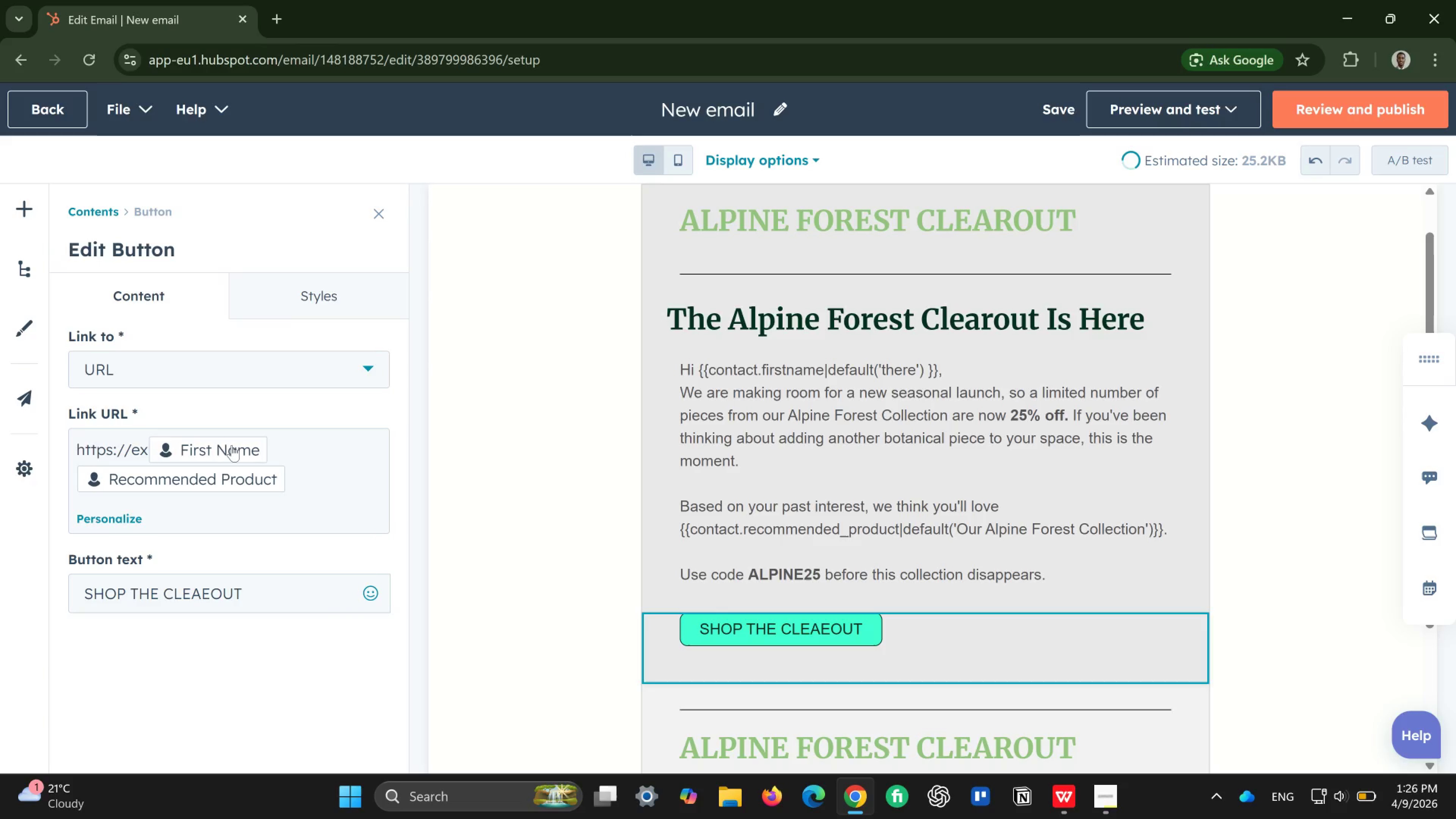 
key(Backspace)
 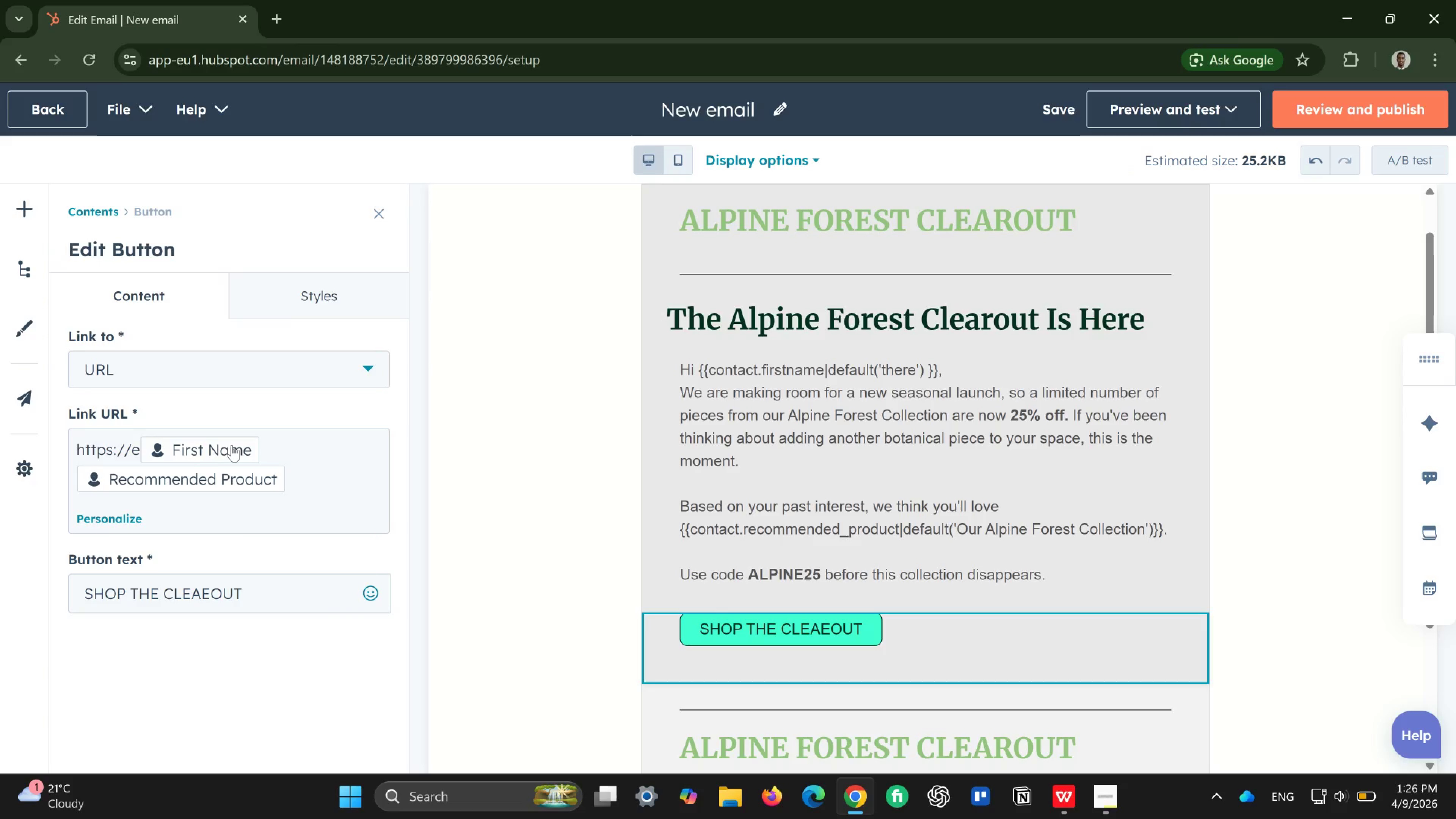 
key(Backspace)
 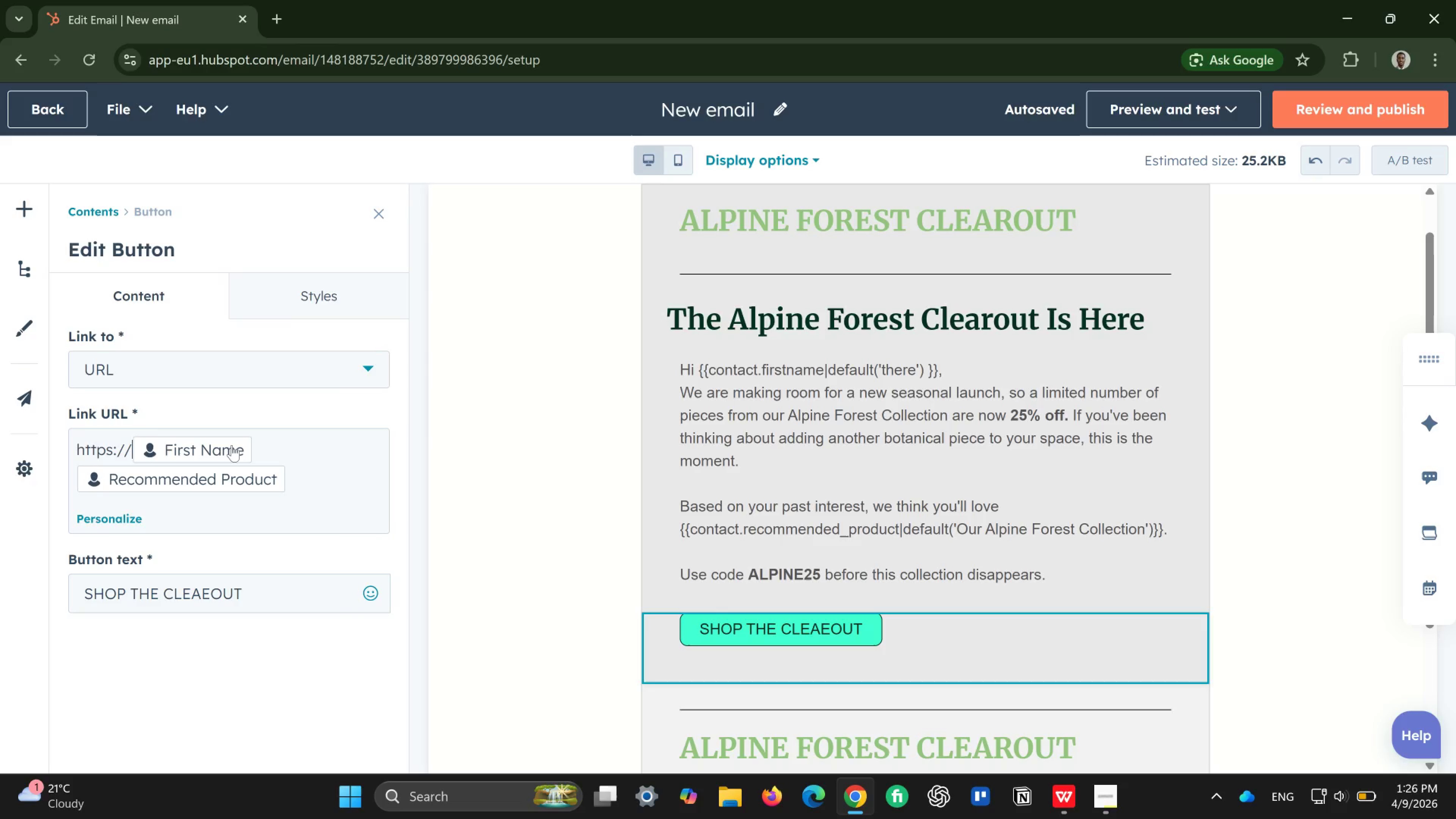 
wait(11.53)
 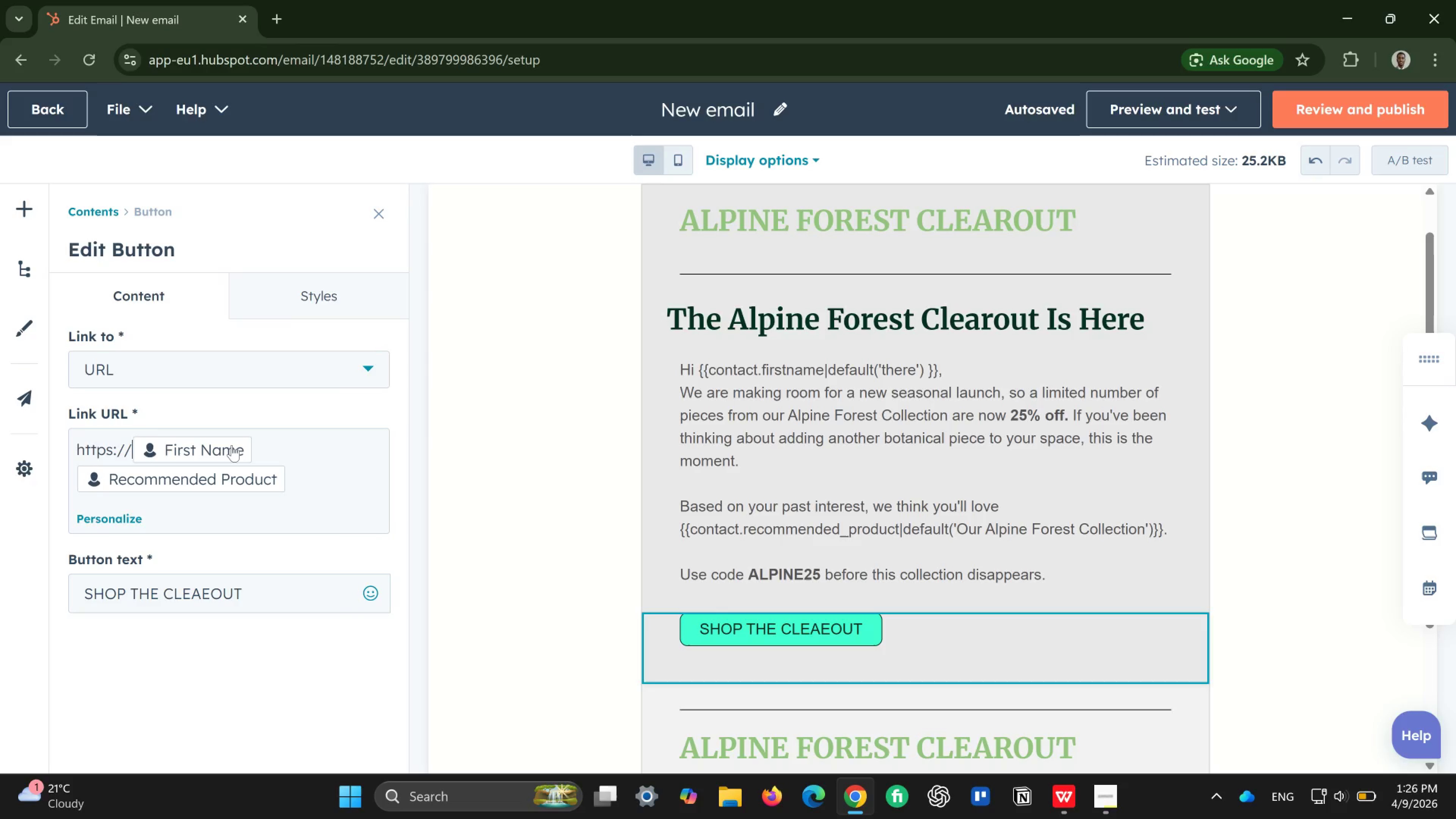 
type(yourstre)
key(Backspace)
key(Backspace)
type(ore.com/)
 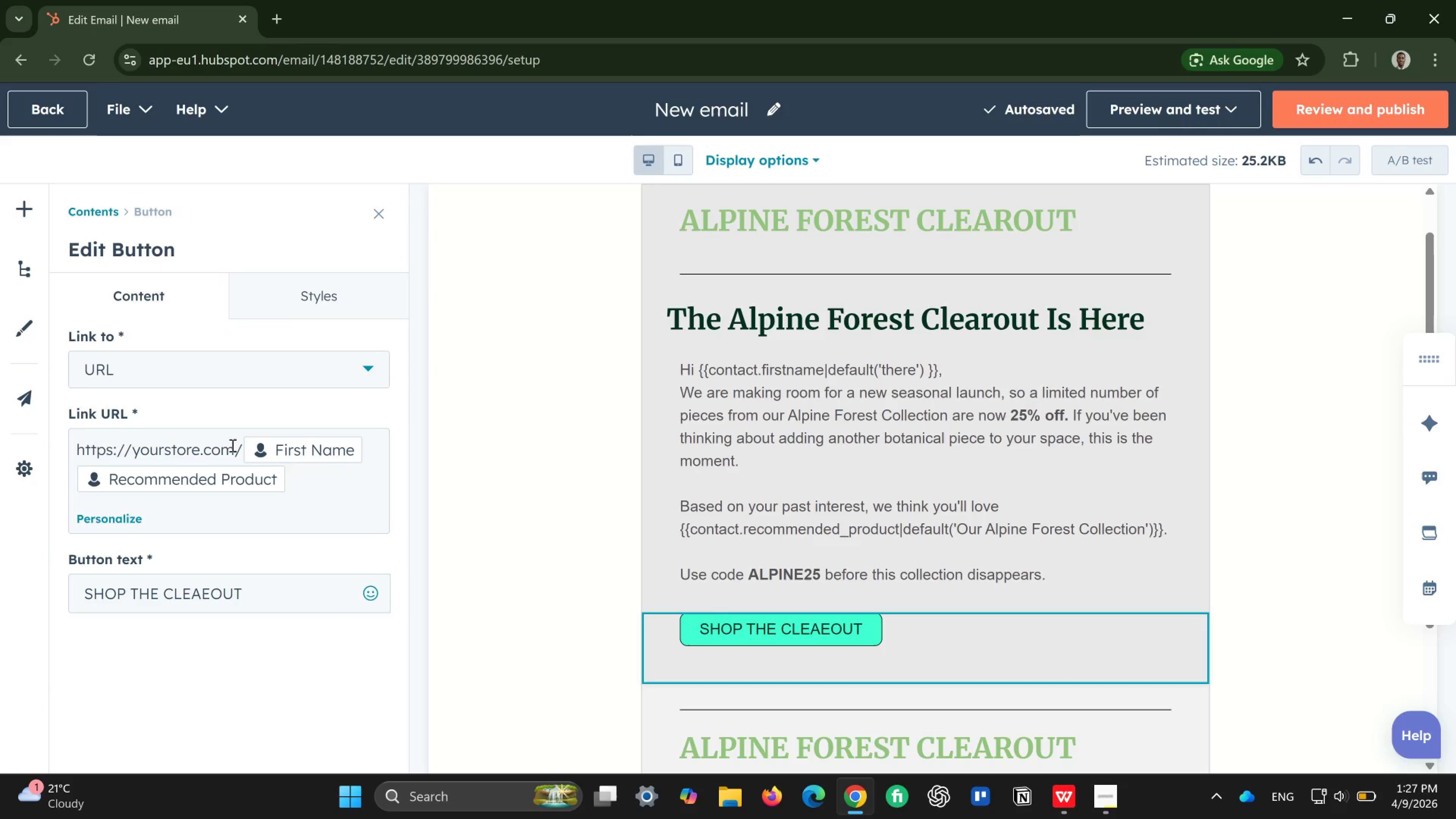 
type(alpine-clearout?)
 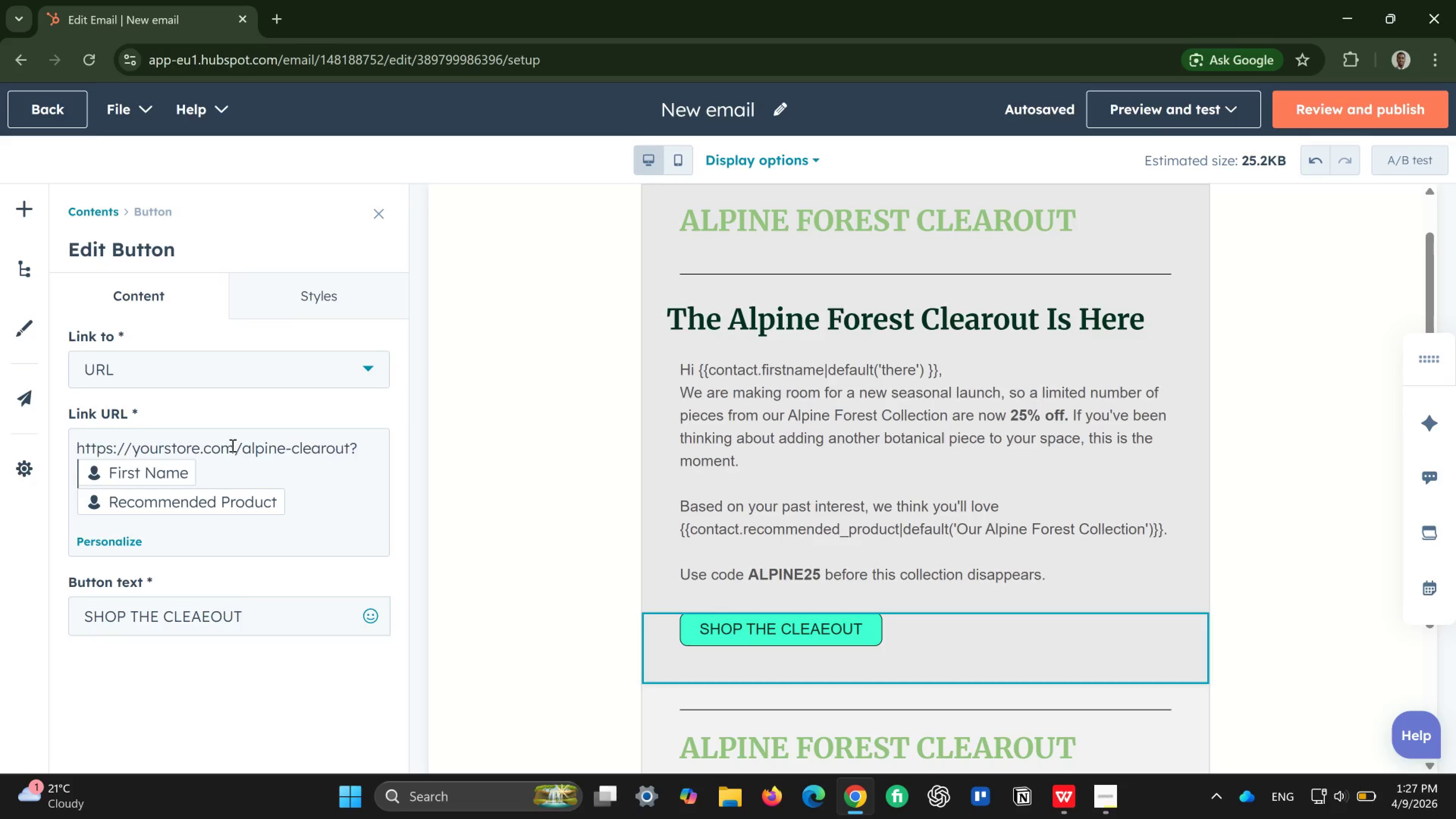 
wait(13.44)
 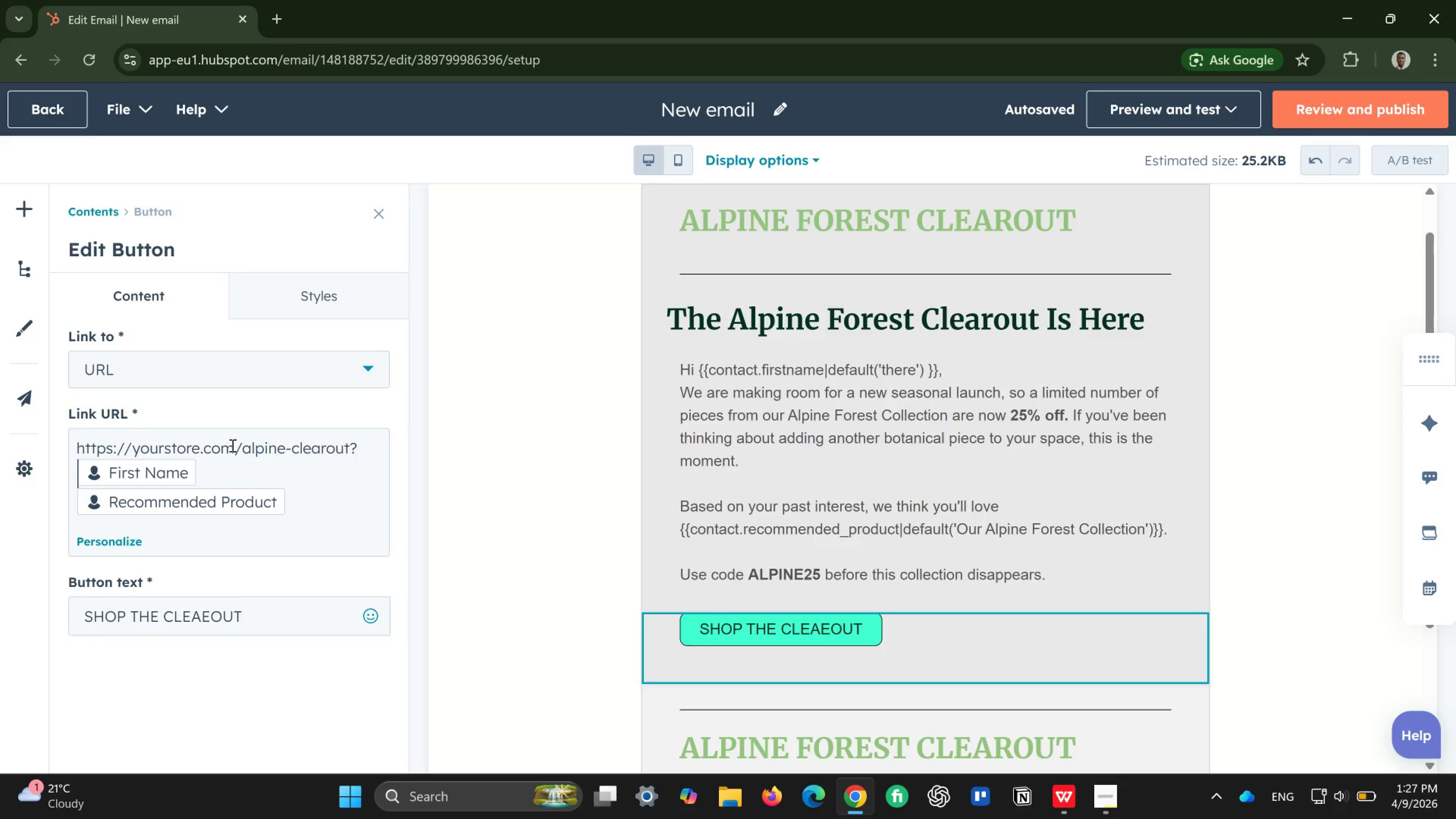 
hold_key(key=Backspace, duration=0.8)
 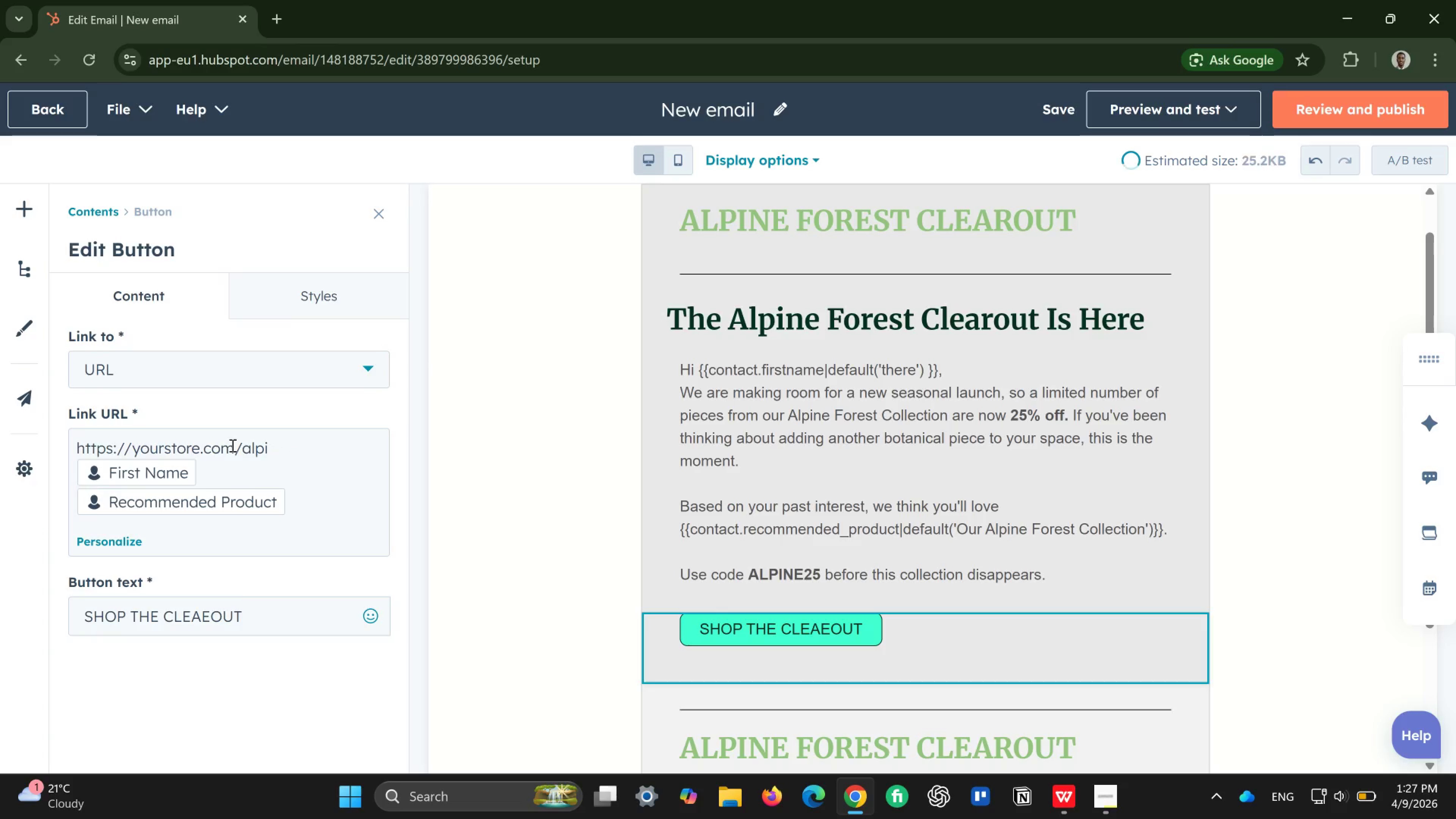 
hold_key(key=Backspace, duration=0.59)
 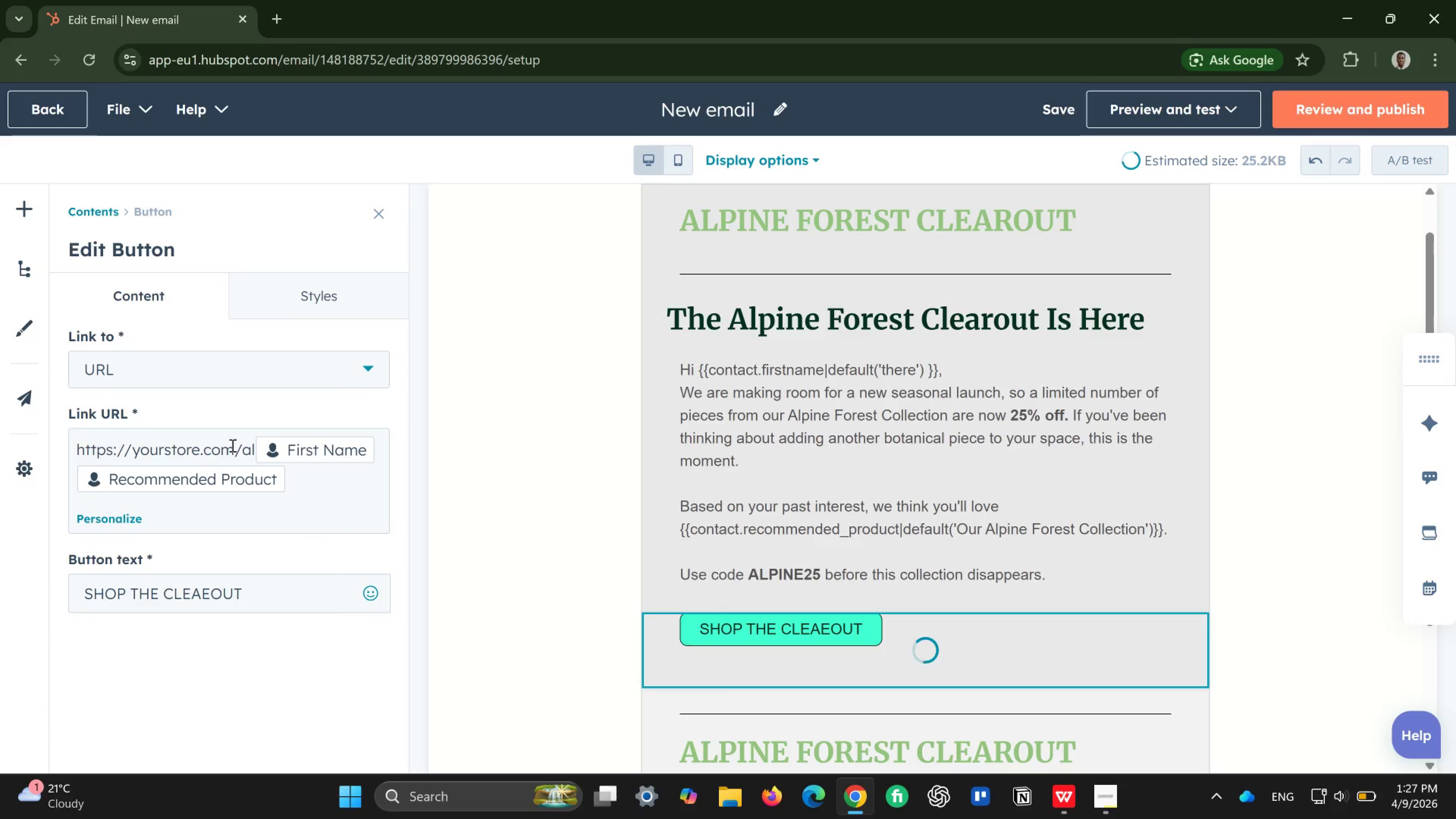 
key(Backspace)
 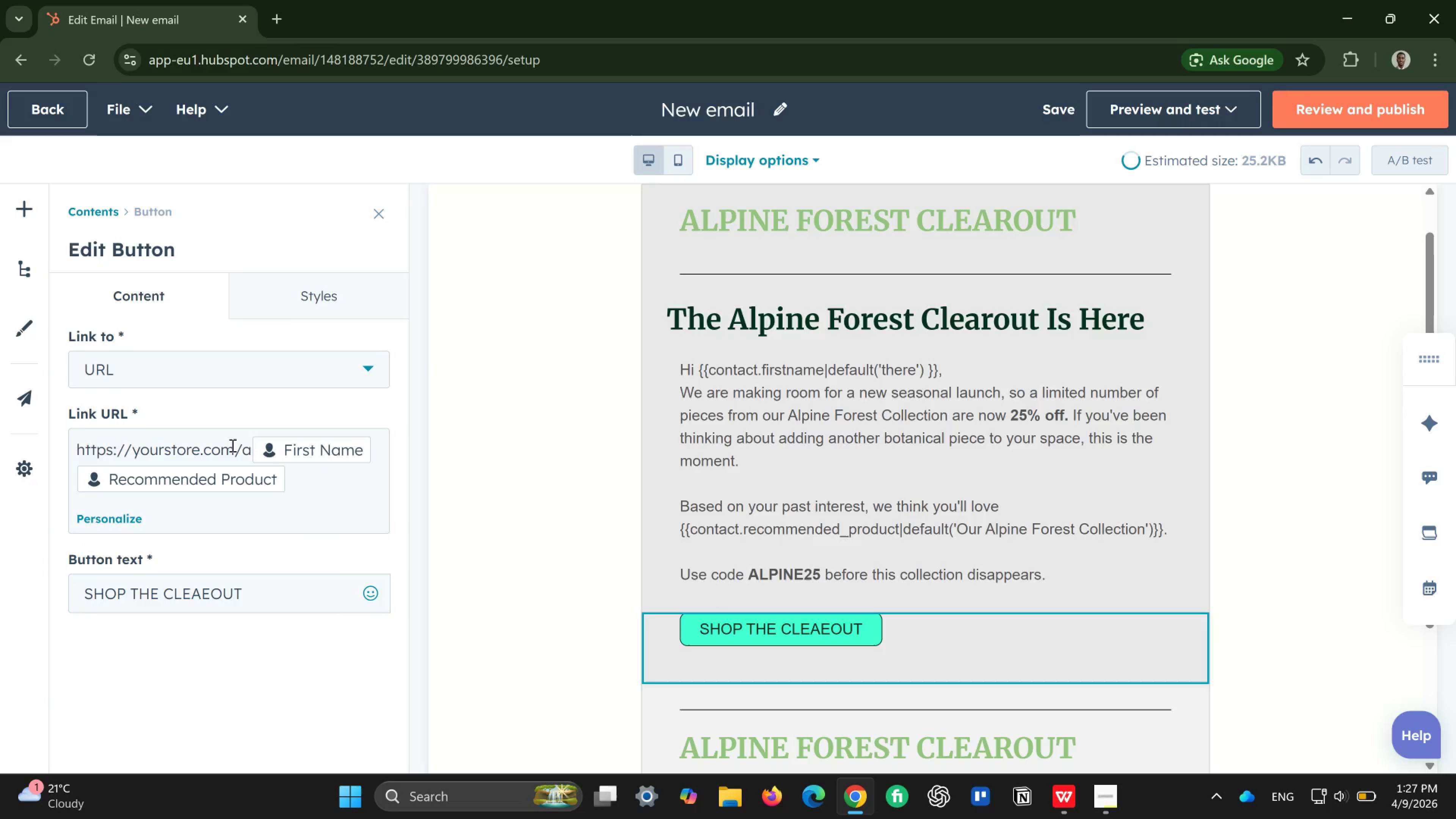 
key(Backspace)
 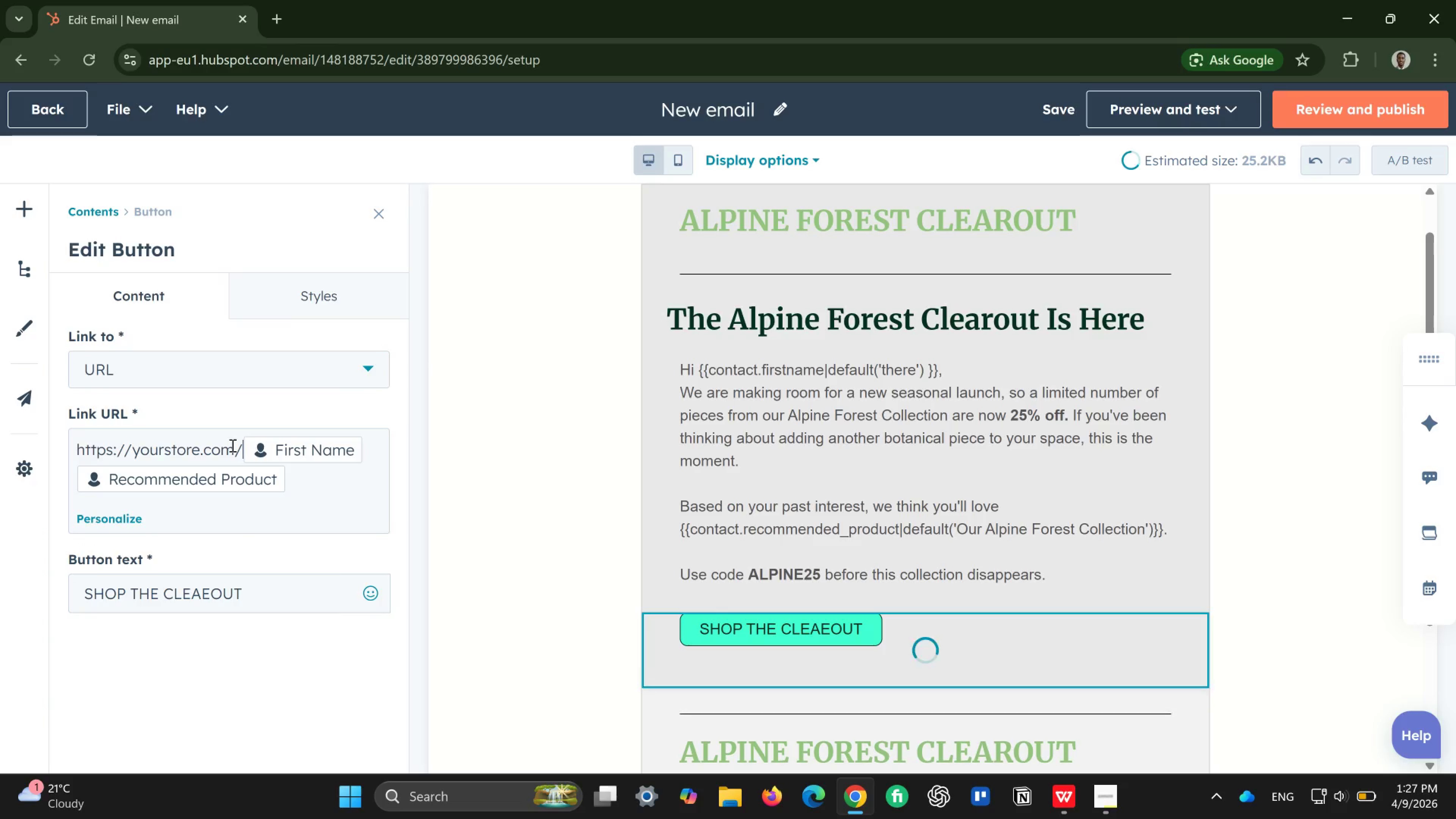 
key(Backspace)
 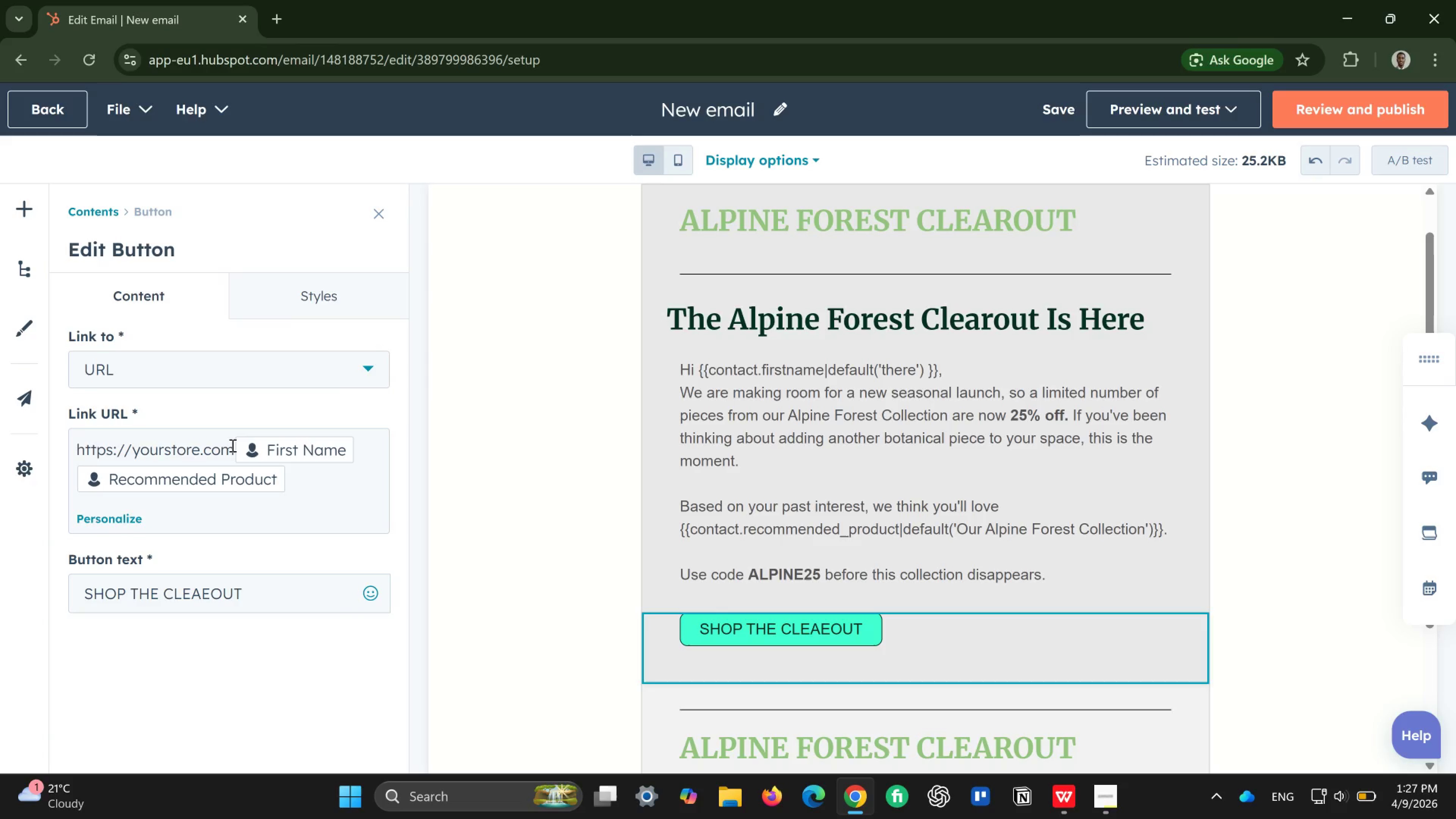 
type(?utm_source=w)
key(Backspace)
type(email)
 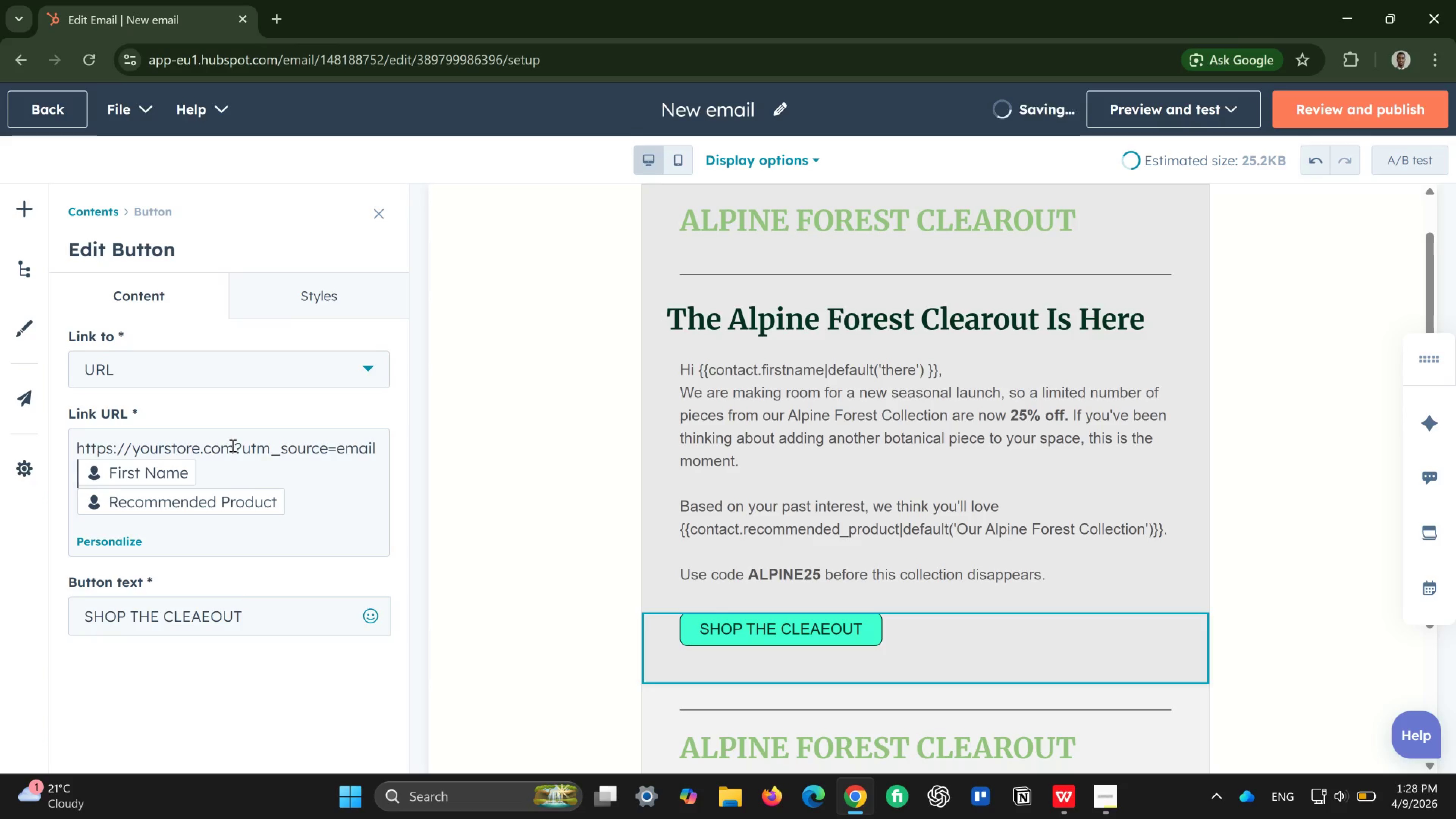 
key(Shift+7)
 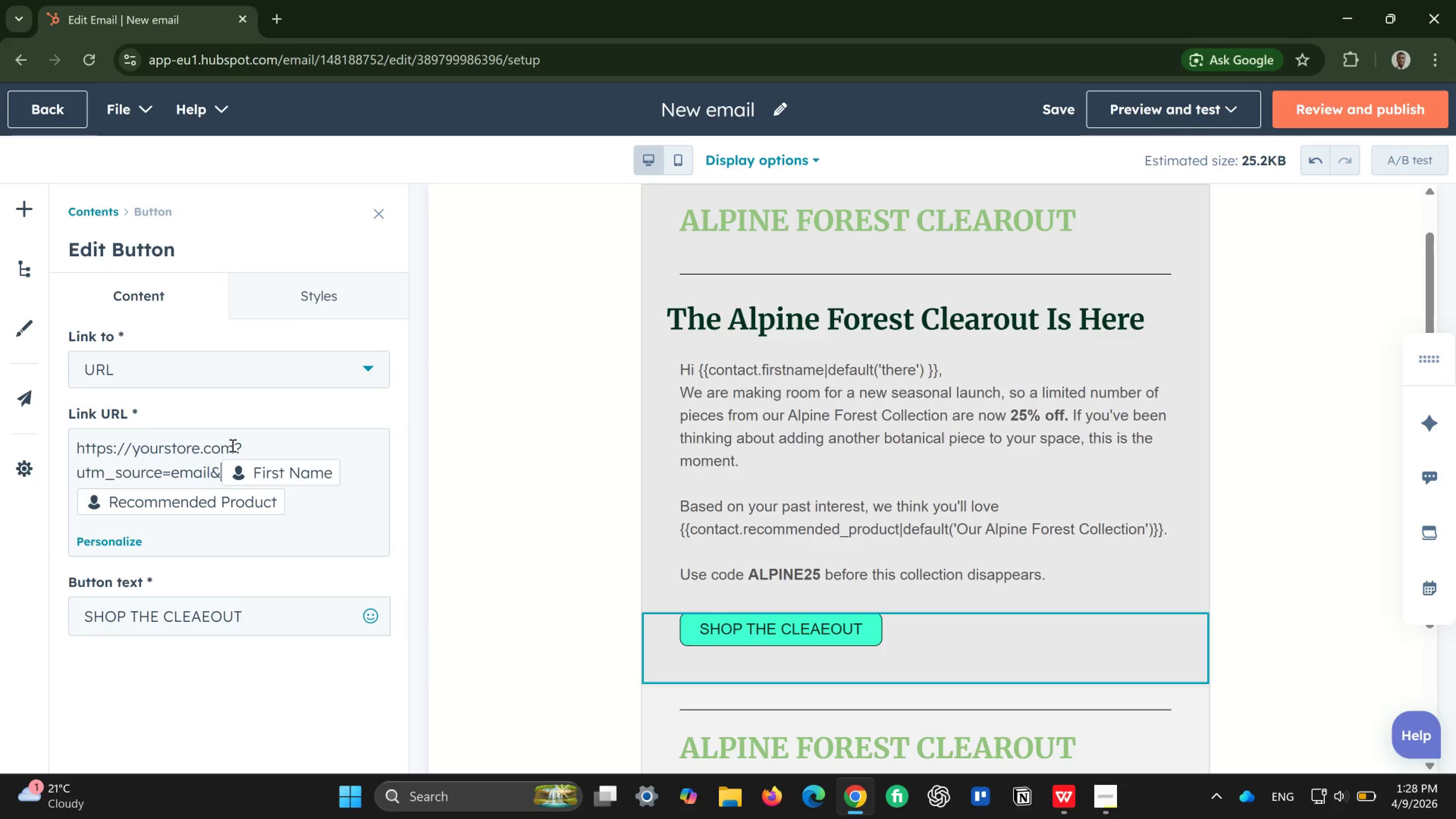 
type(utm_medium=marketing_email)
 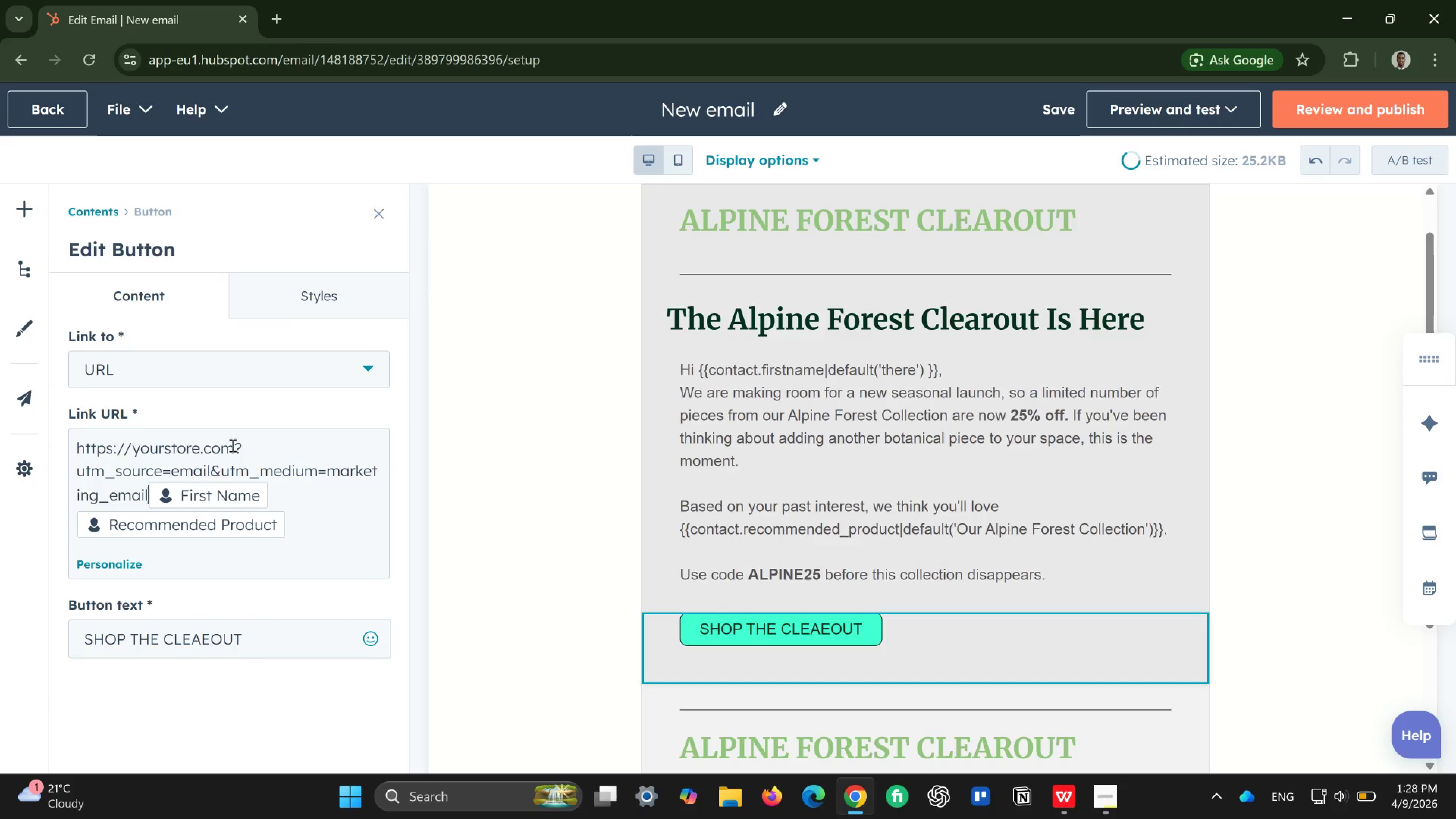 
type(&utm)
 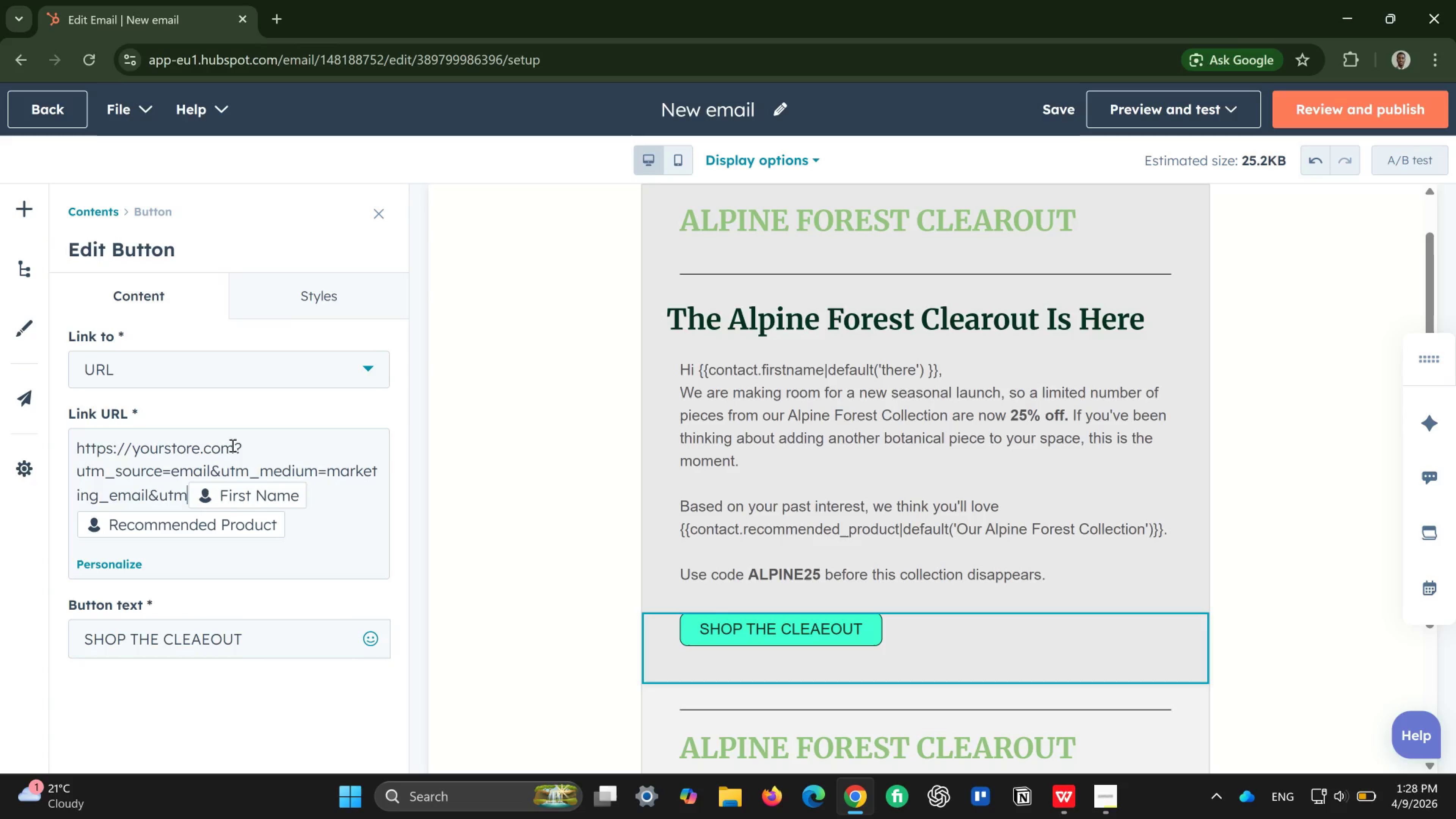 
type(_campaign=alpine_clearout&utm_content=email1)
 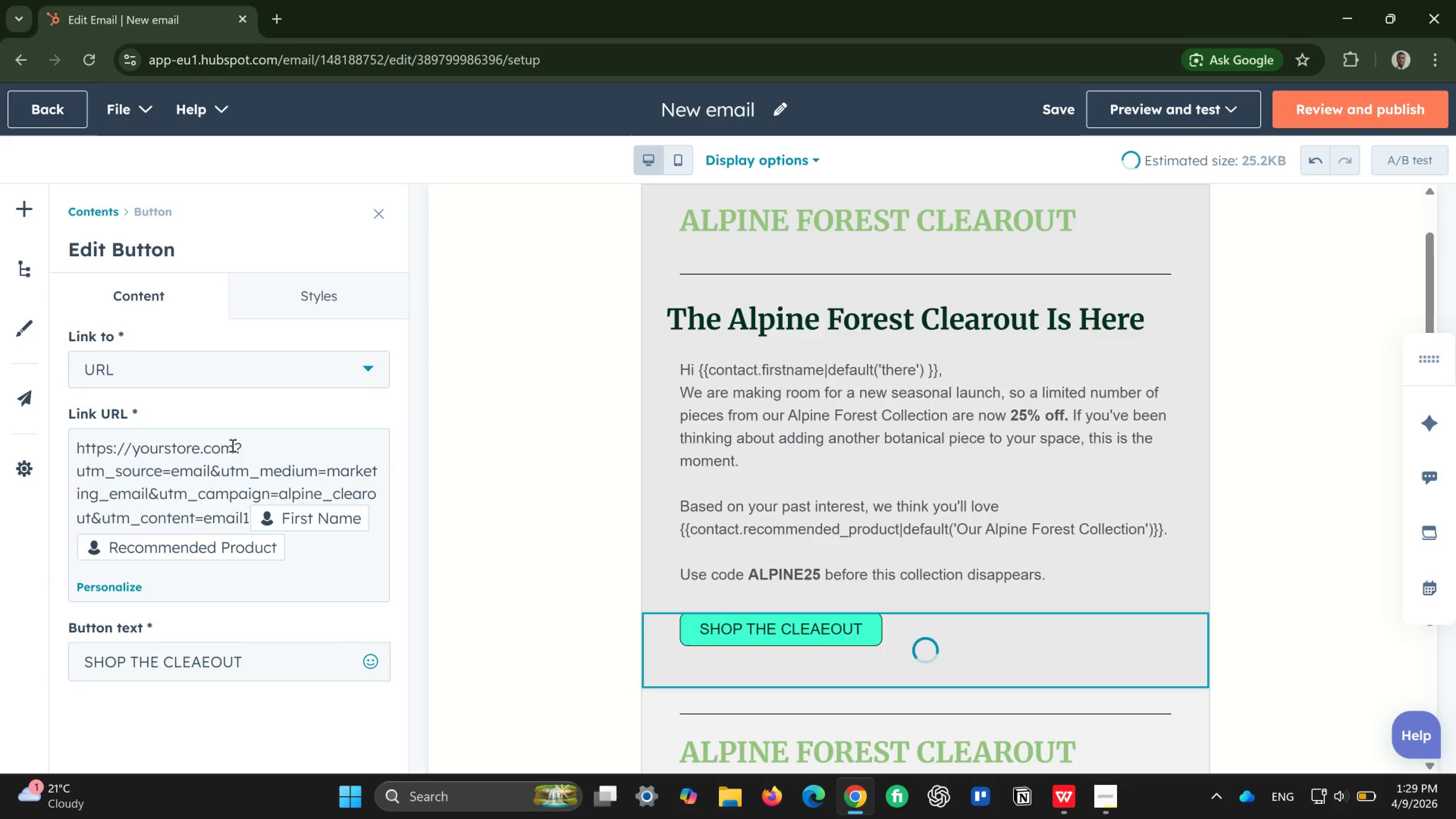 
wait(14.33)
 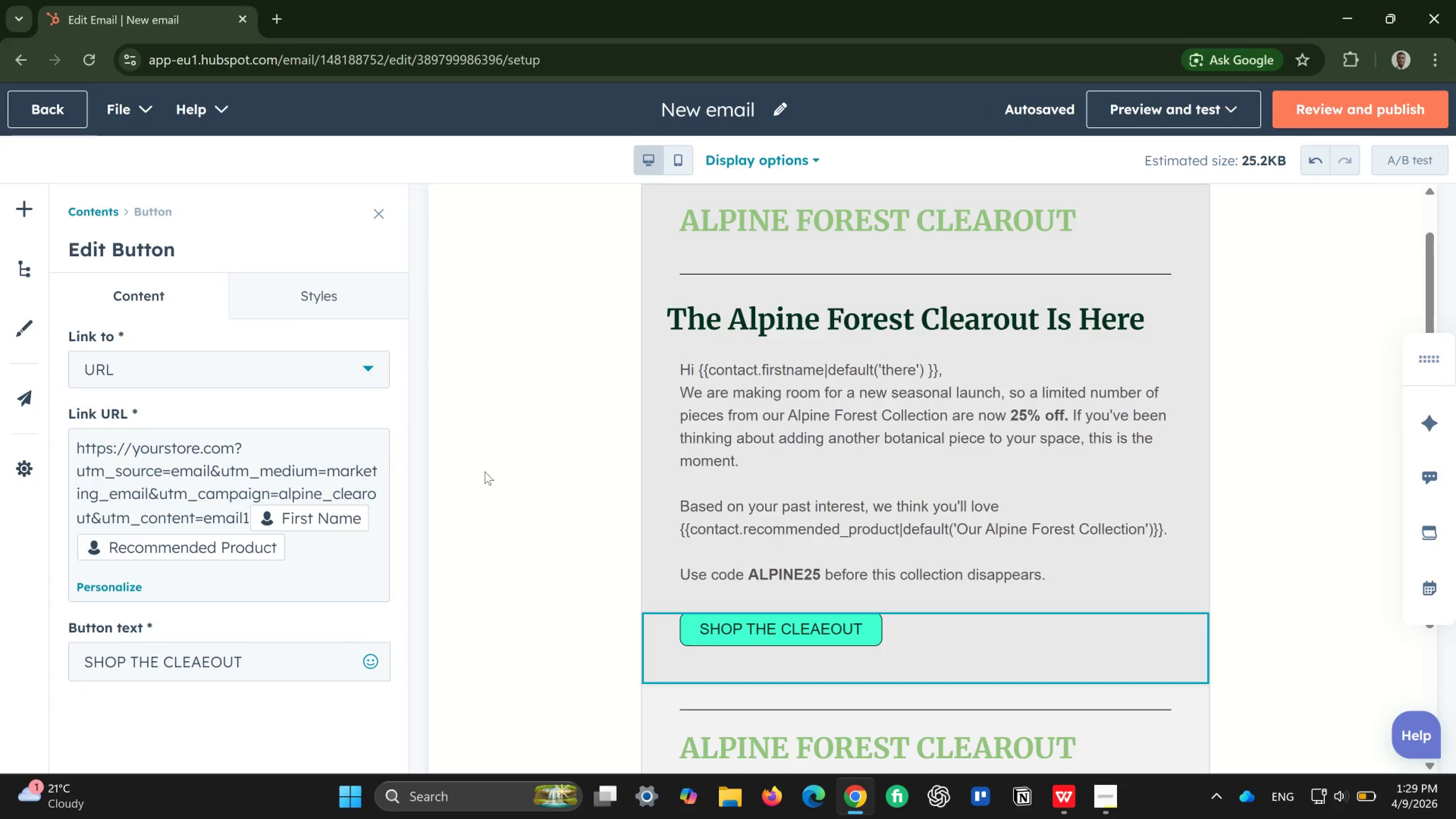 
left_click([280, 371])
 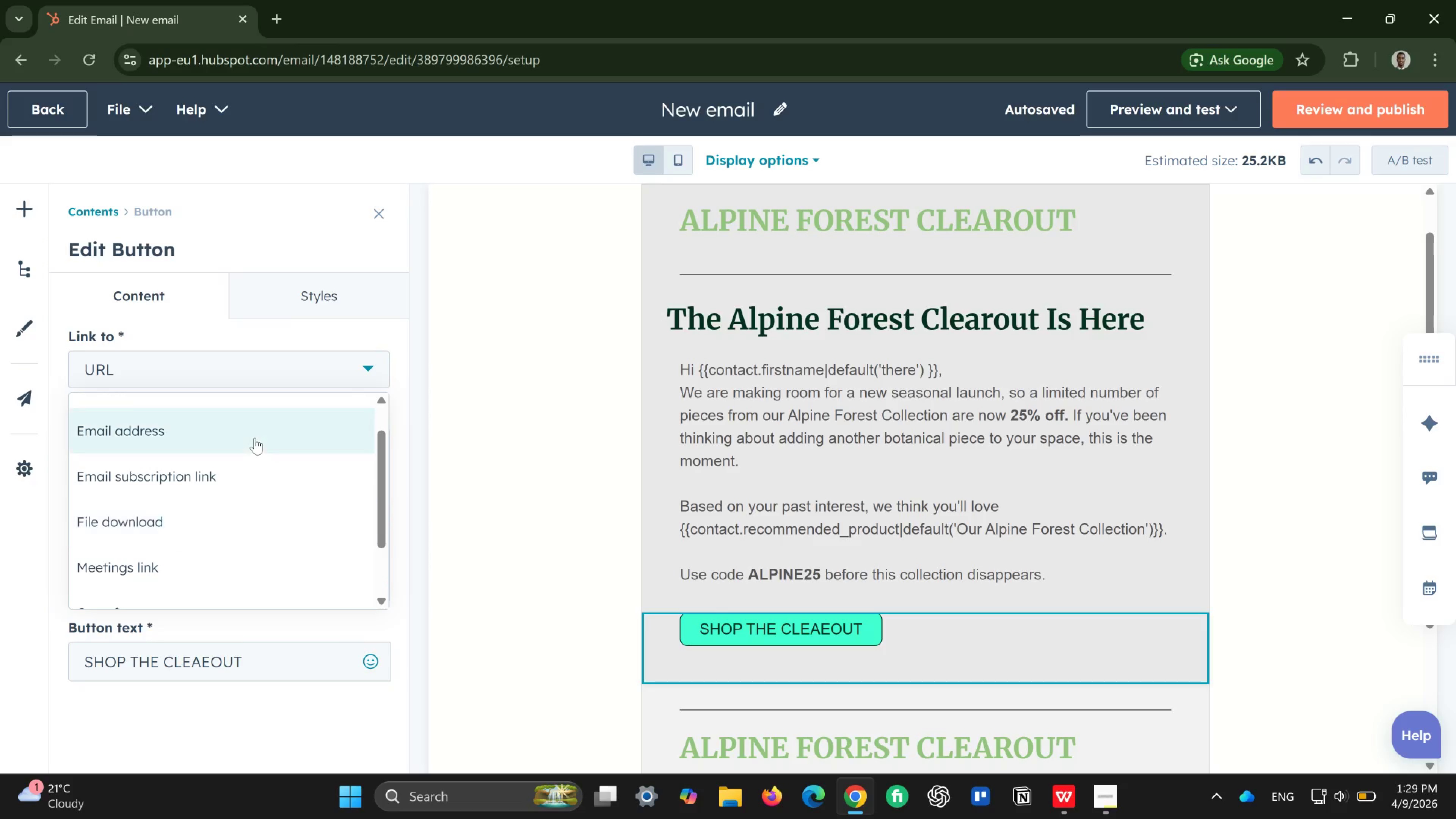 
wait(10.28)
 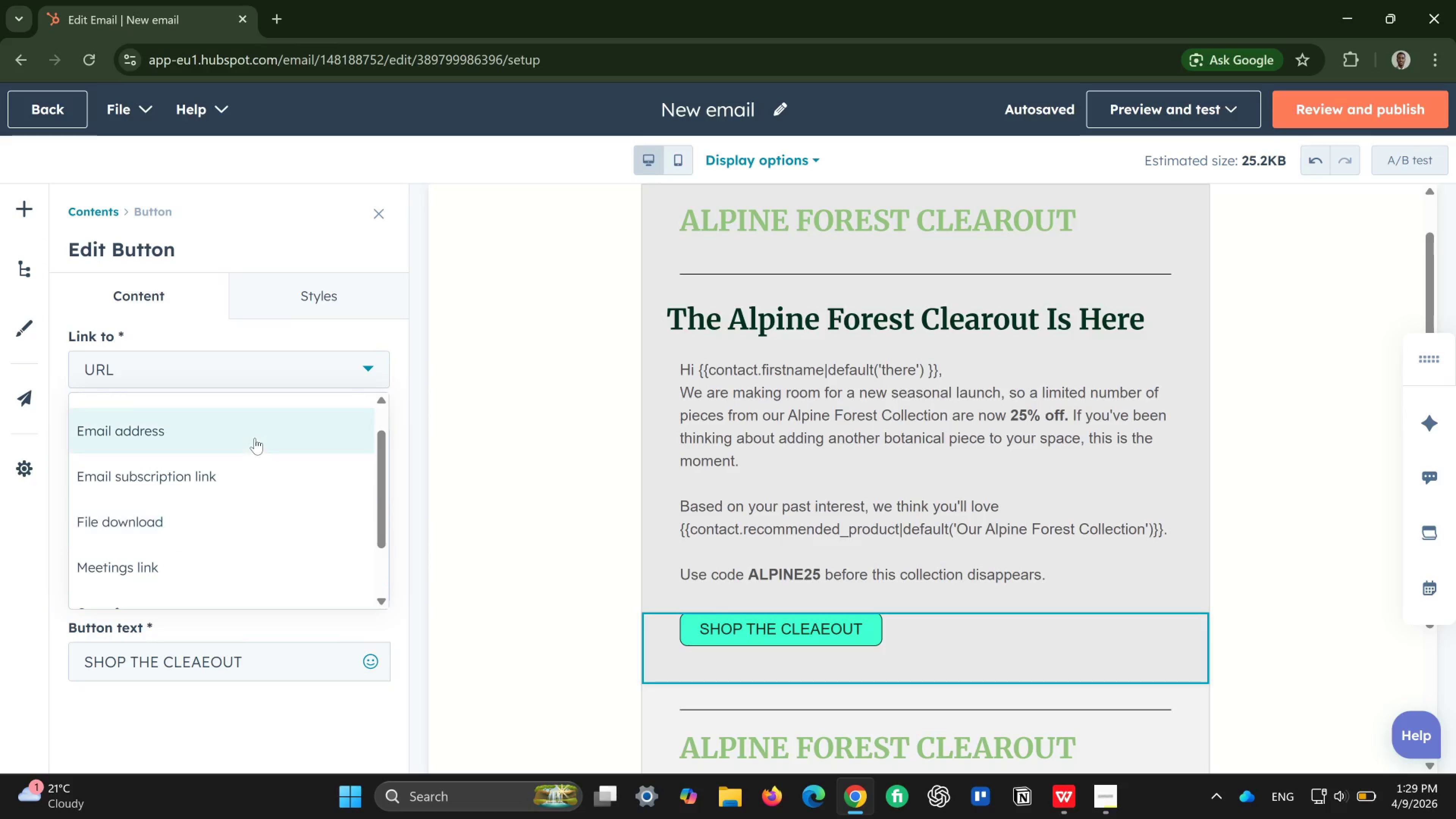 
left_click_drag(start_coordinate=[258, 428], to_coordinate=[158, 450])
 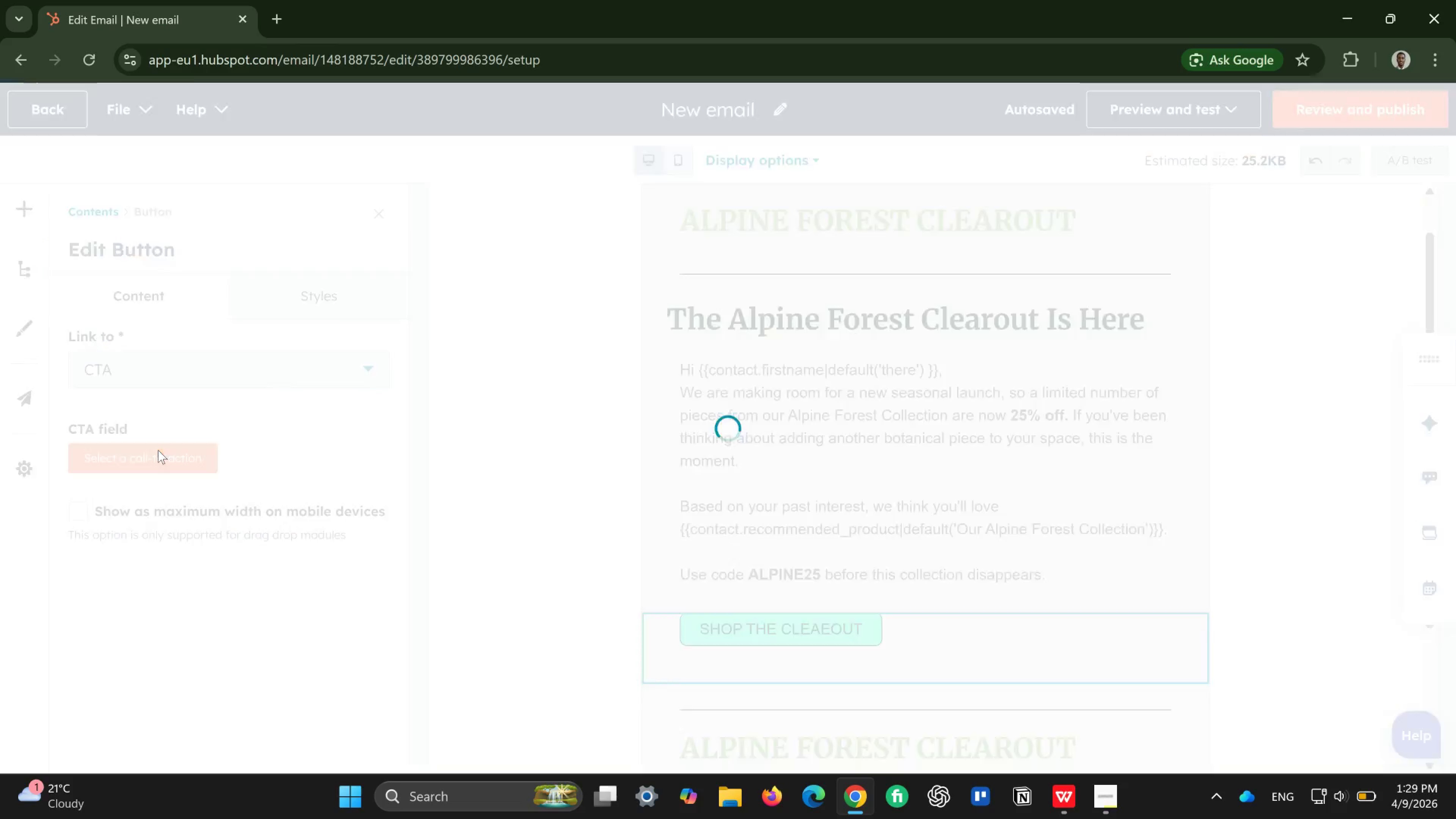 
left_click([158, 450])
 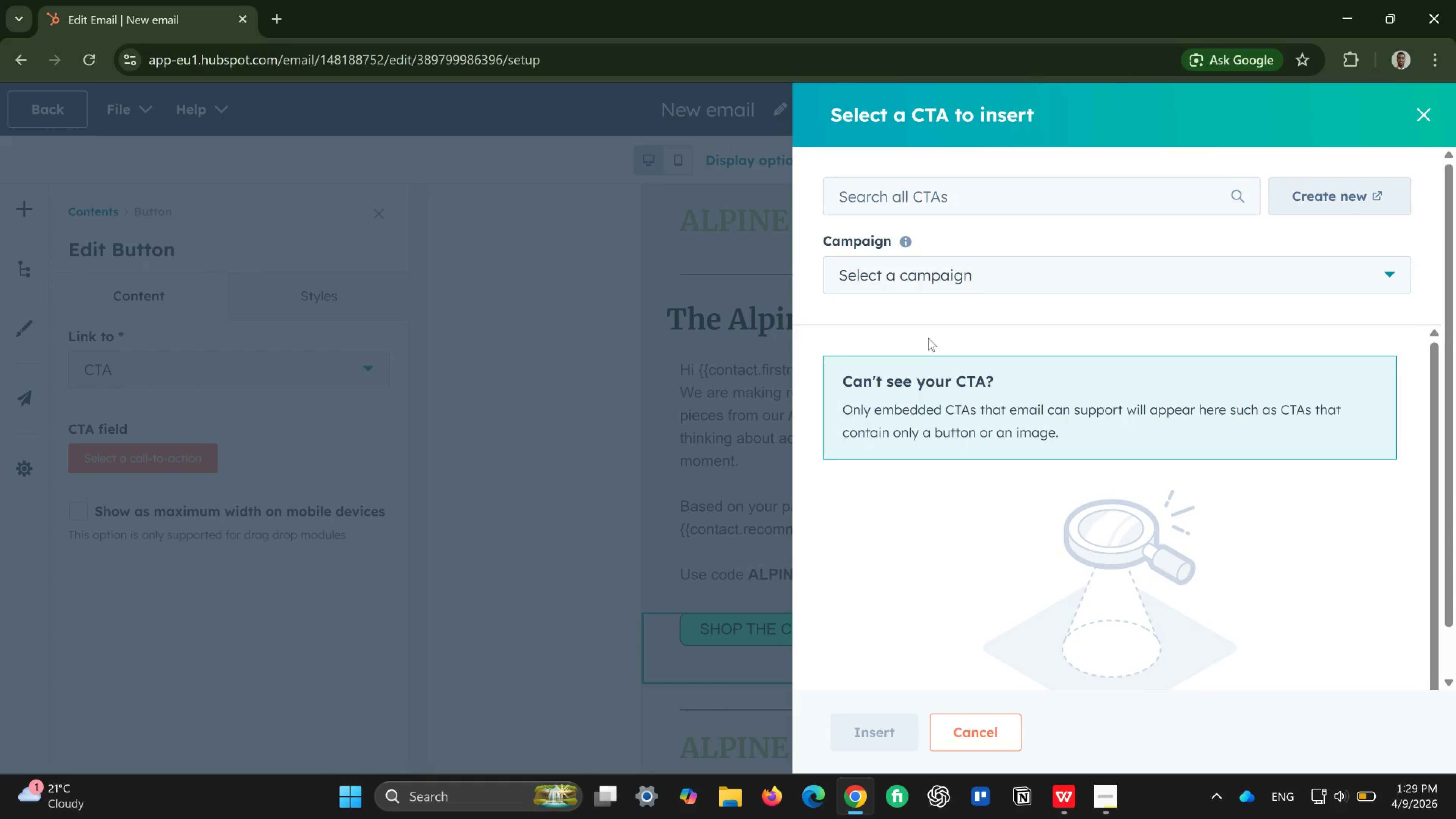 
wait(5.02)
 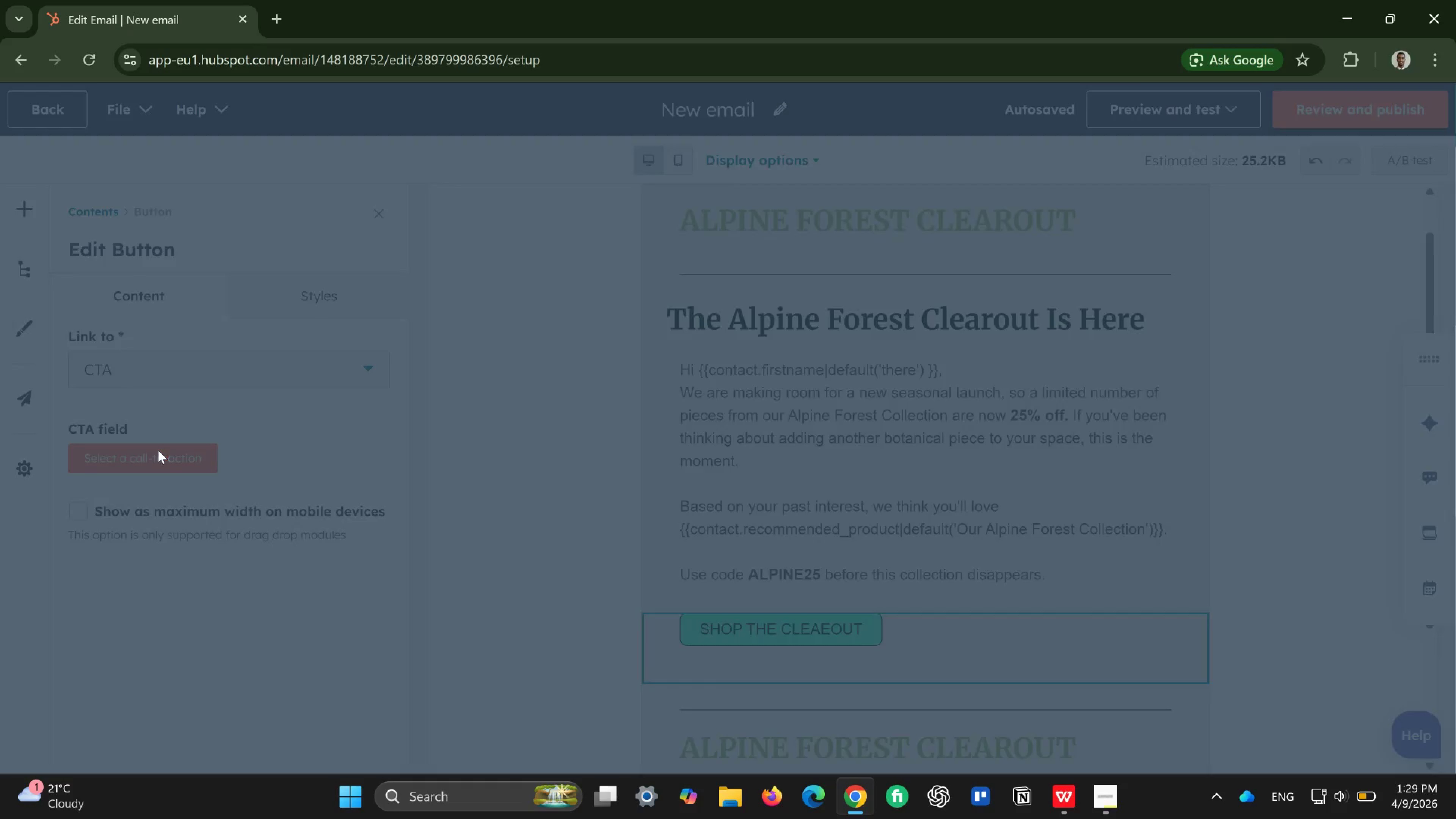 
left_click([1242, 265])
 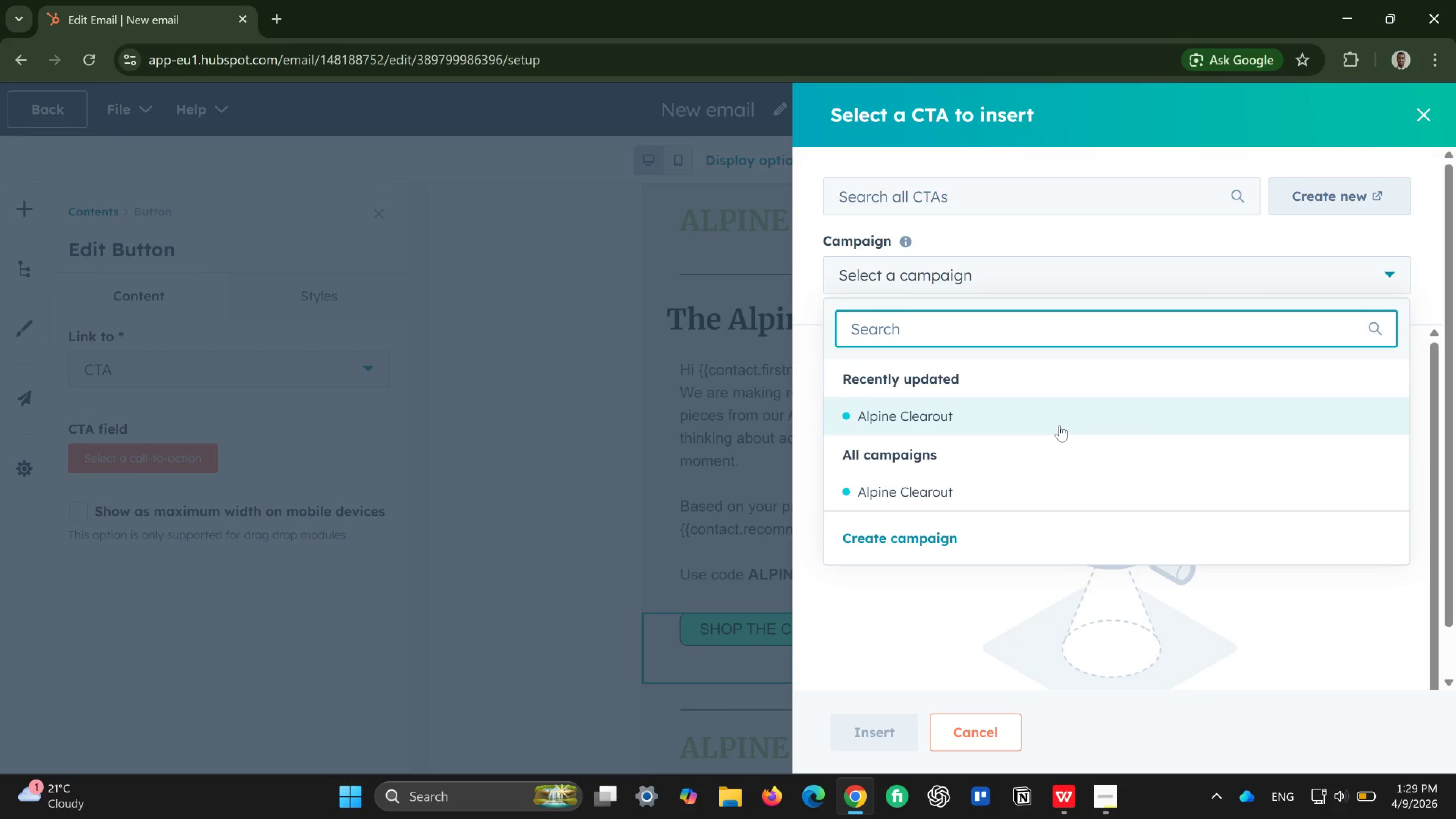 
left_click([1073, 415])
 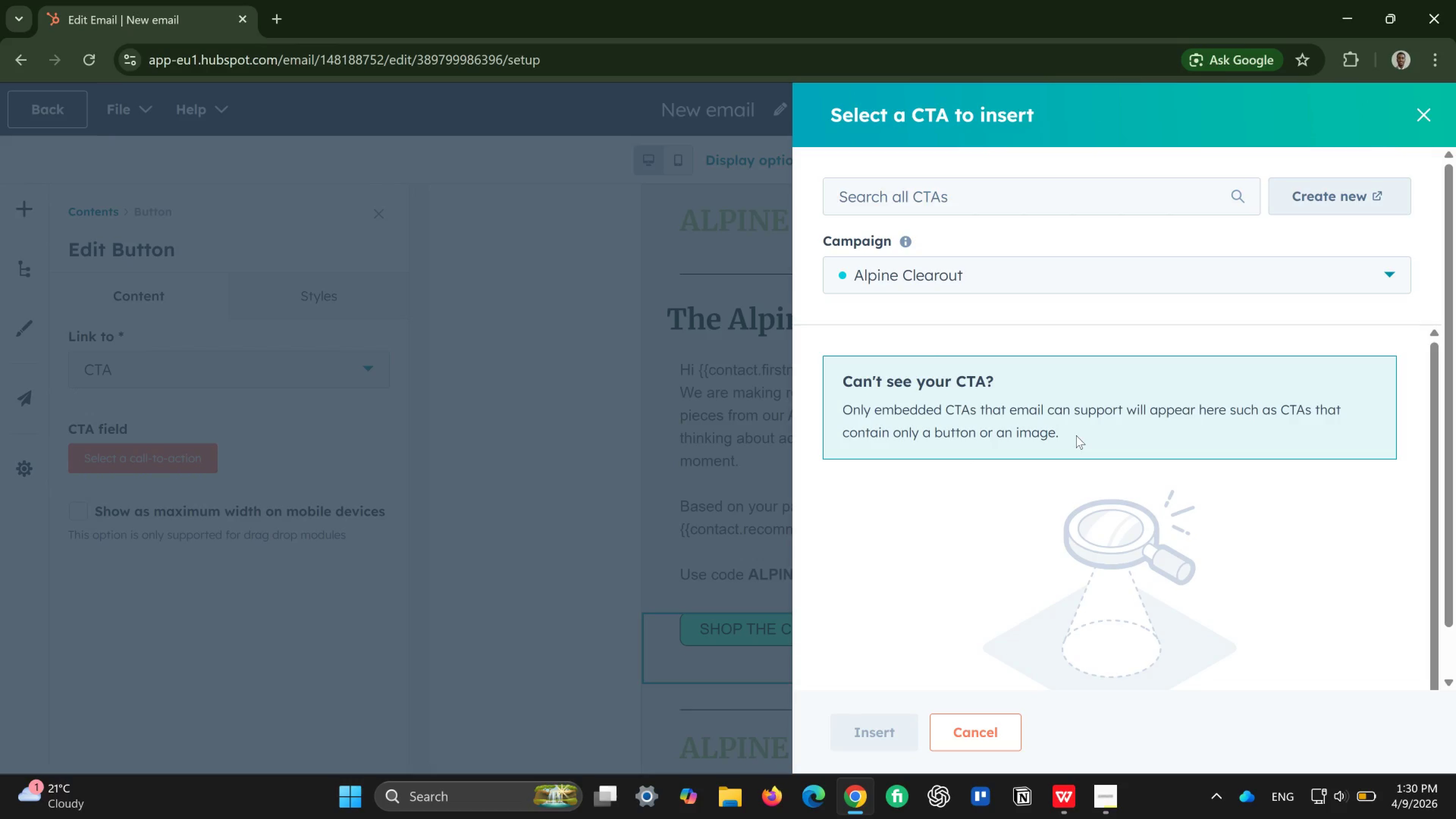 
wait(22.17)
 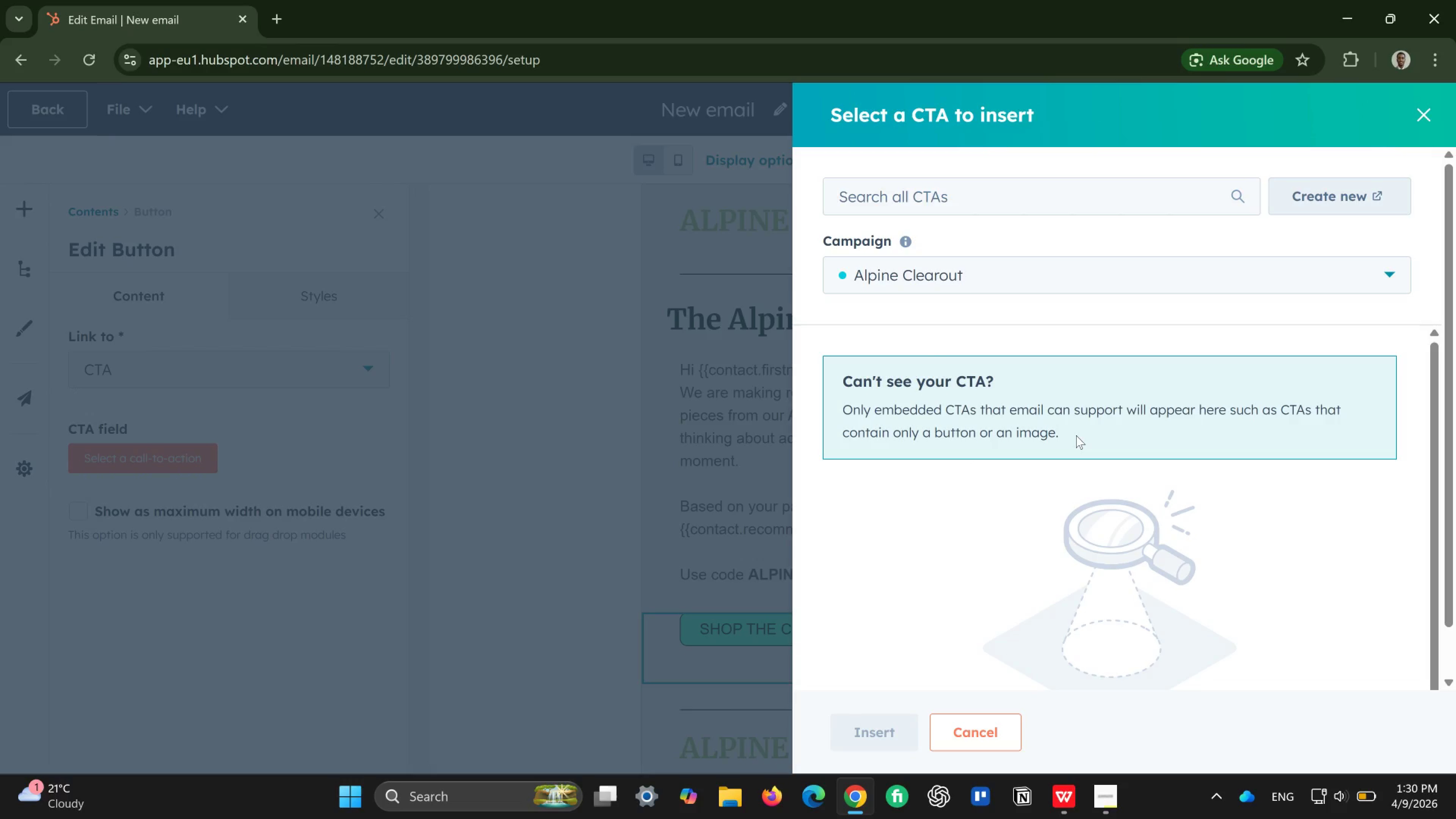 
left_click([1363, 195])
 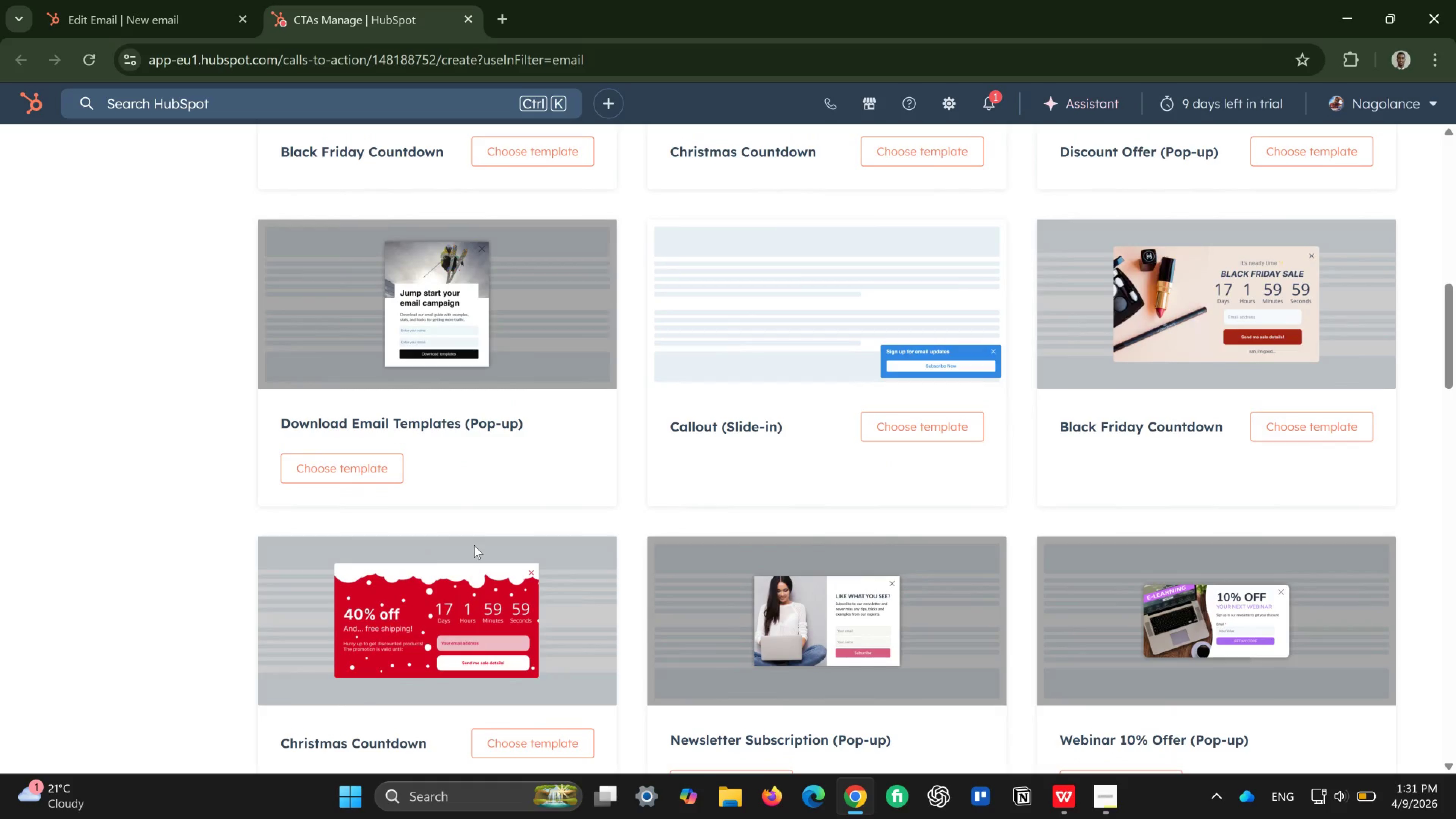 
wait(88.66)
 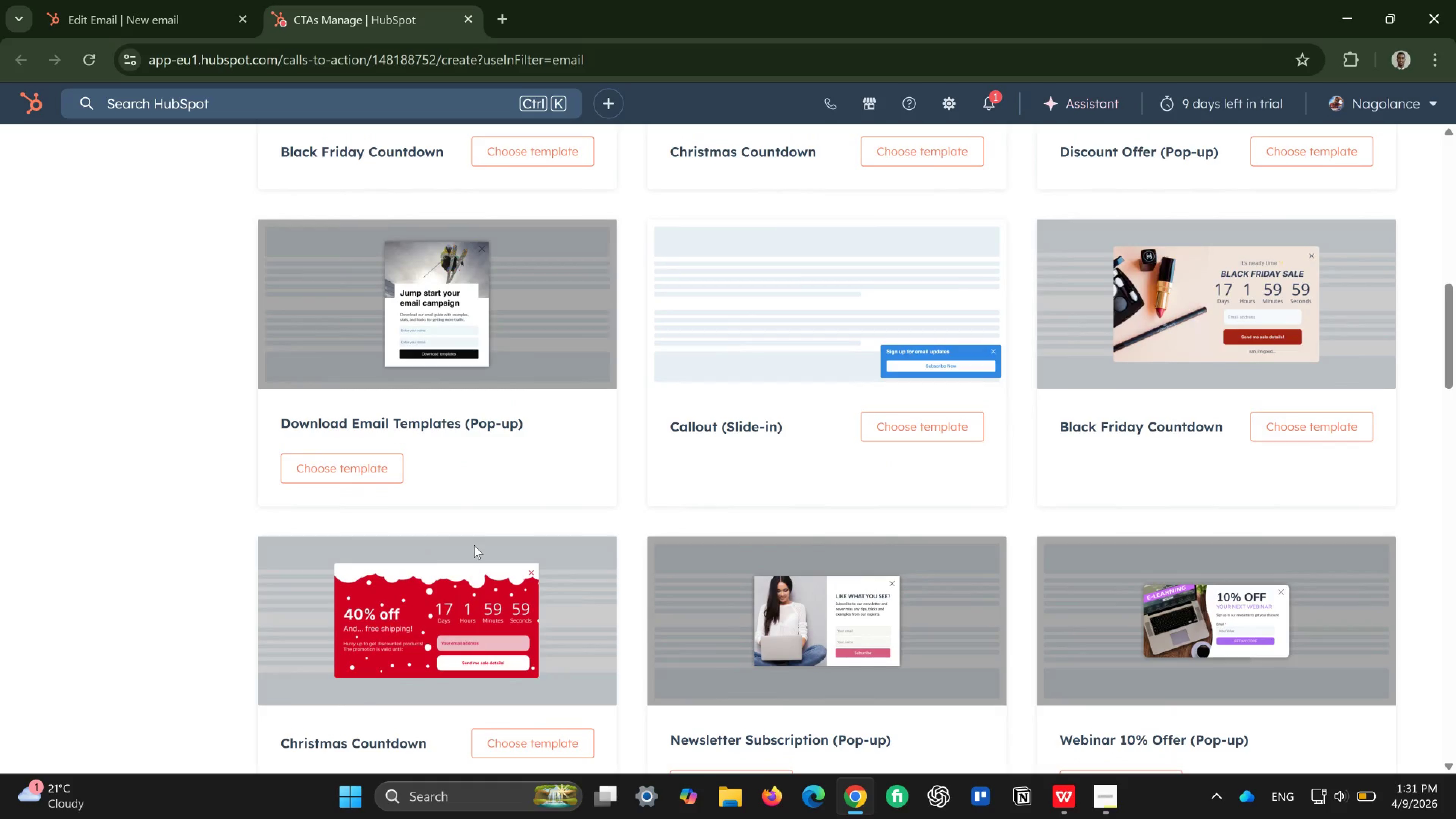 
left_click([477, 541])
 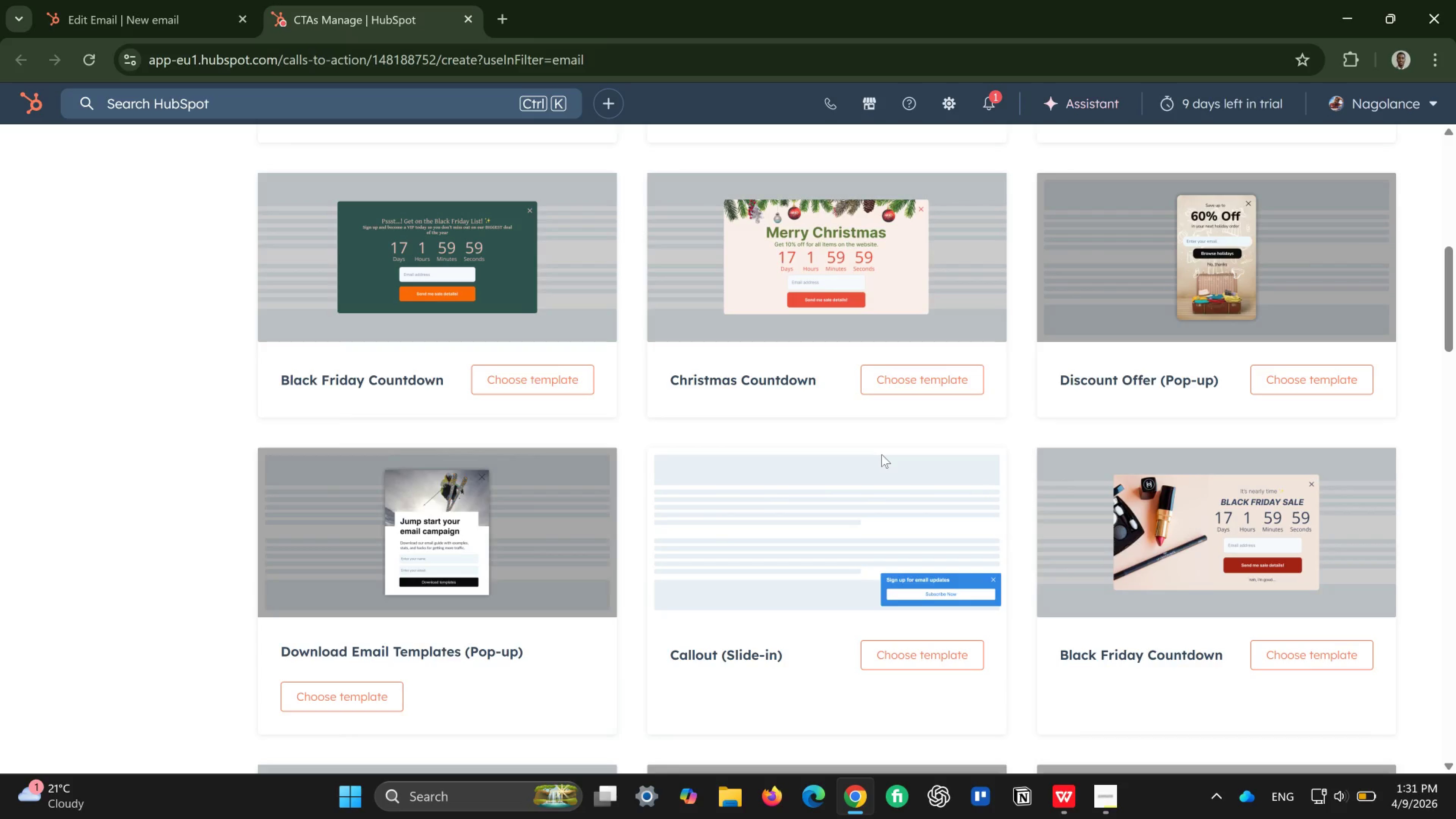 
left_click([1308, 377])
 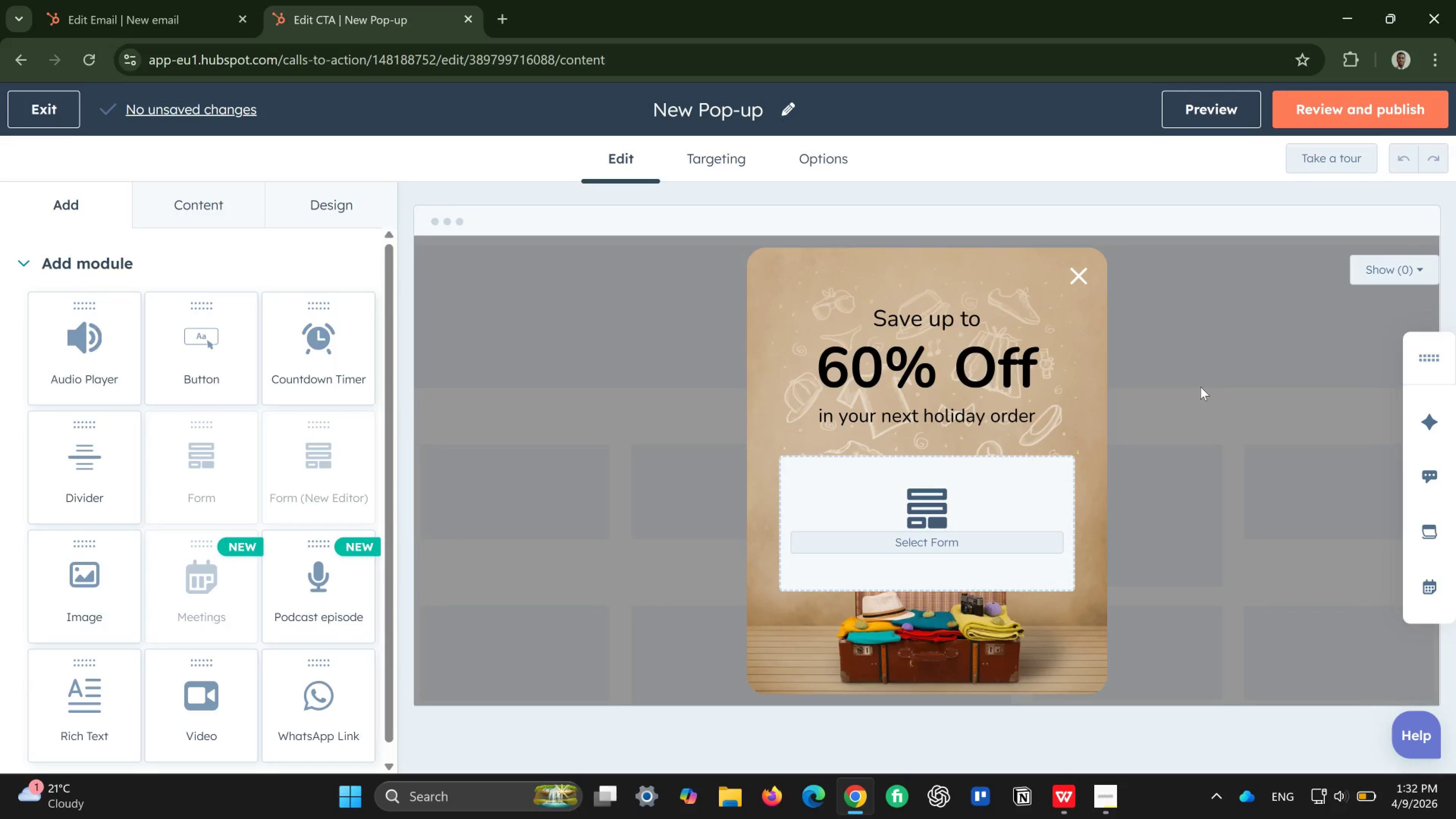 
wait(20.99)
 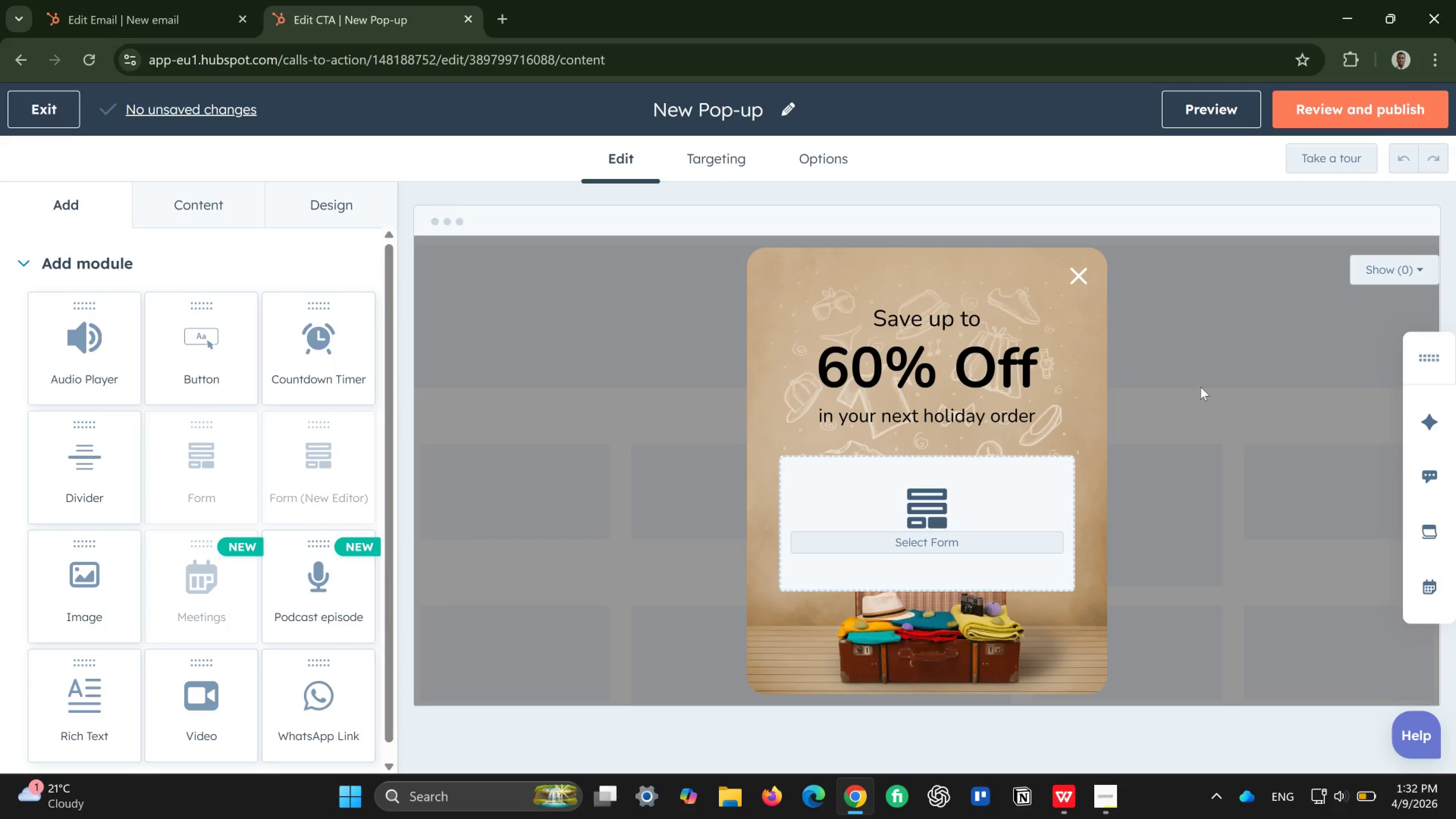 
left_click([876, 366])
 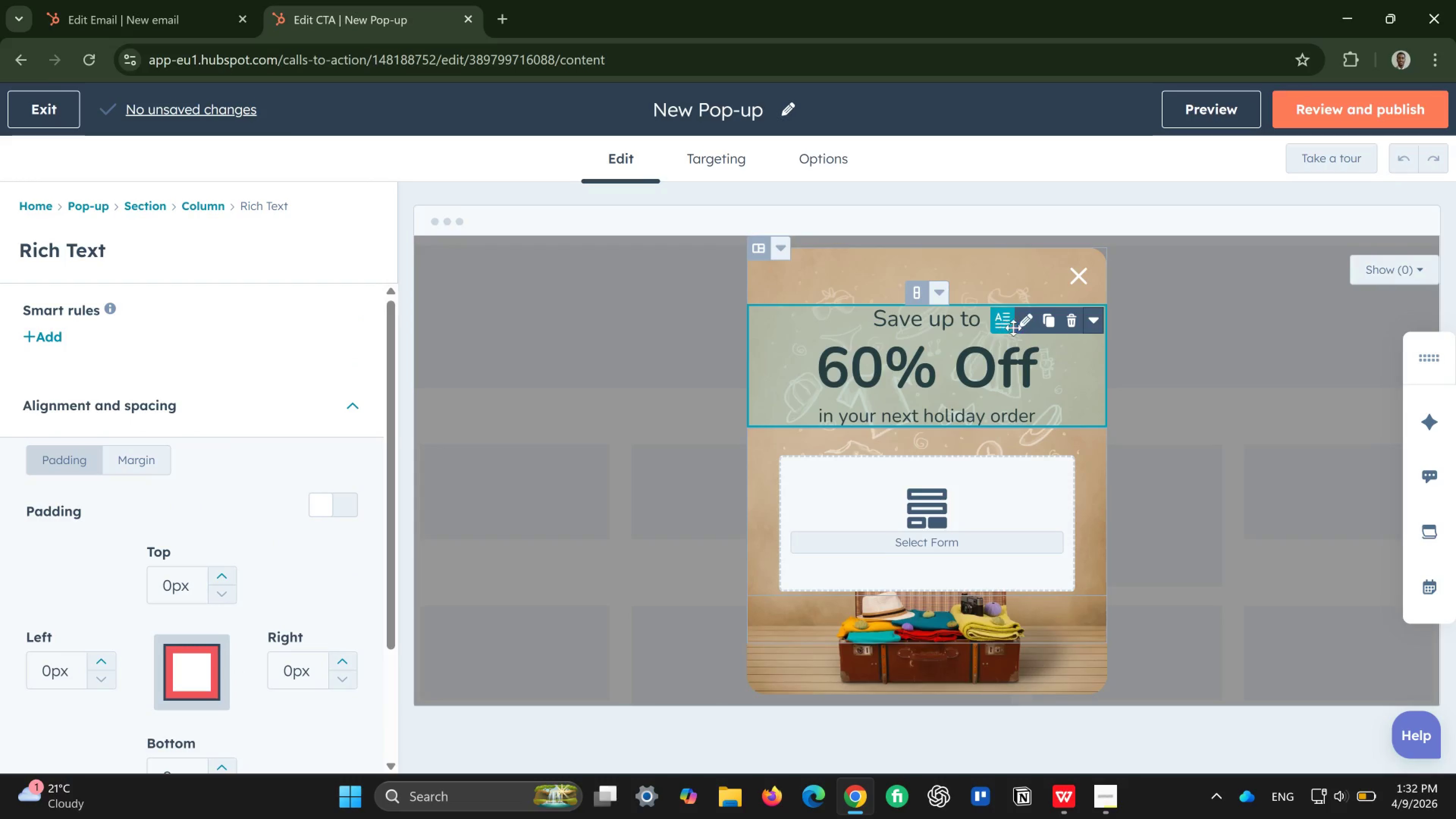 
left_click([1031, 326])
 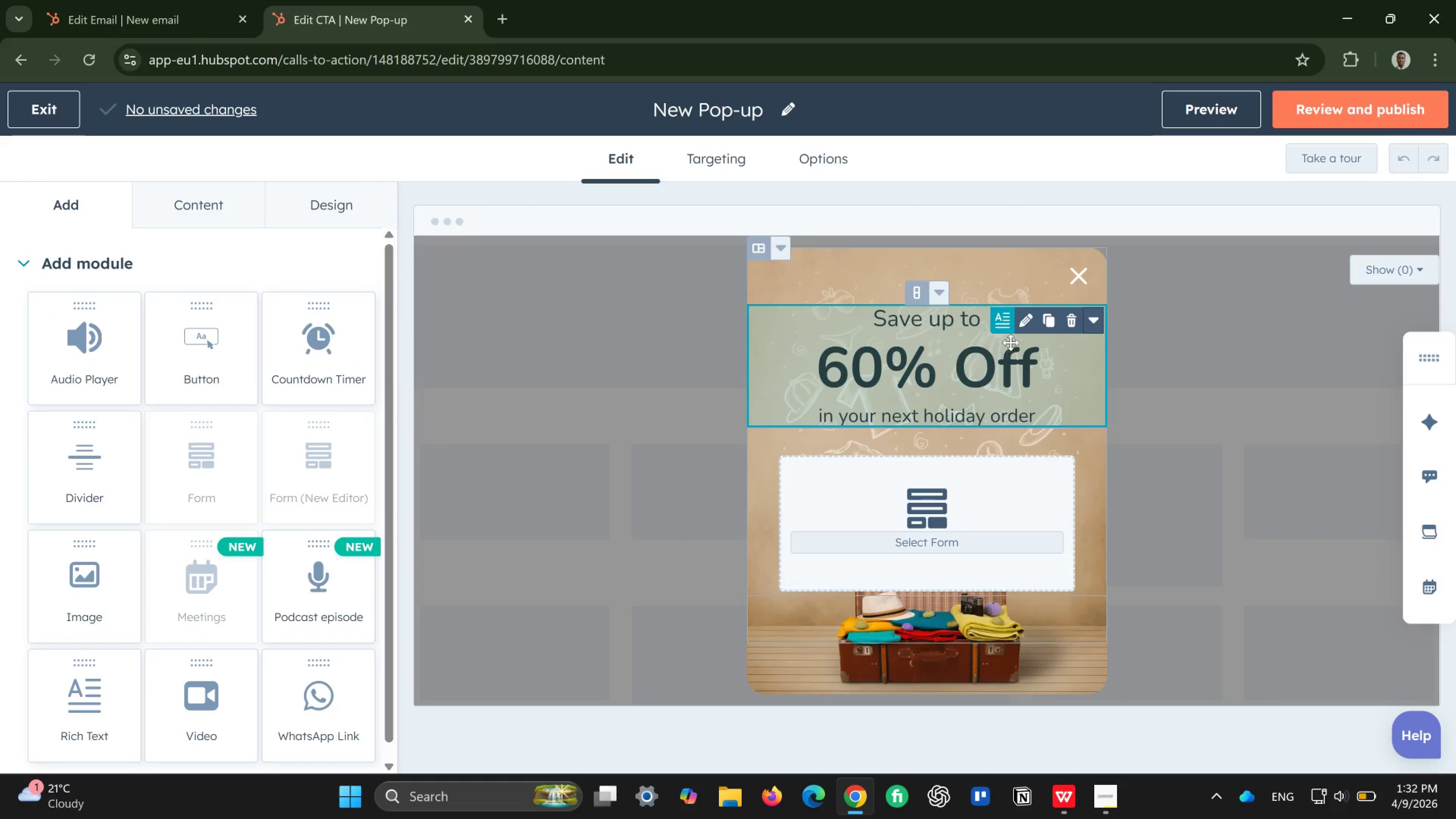 
left_click([1029, 325])
 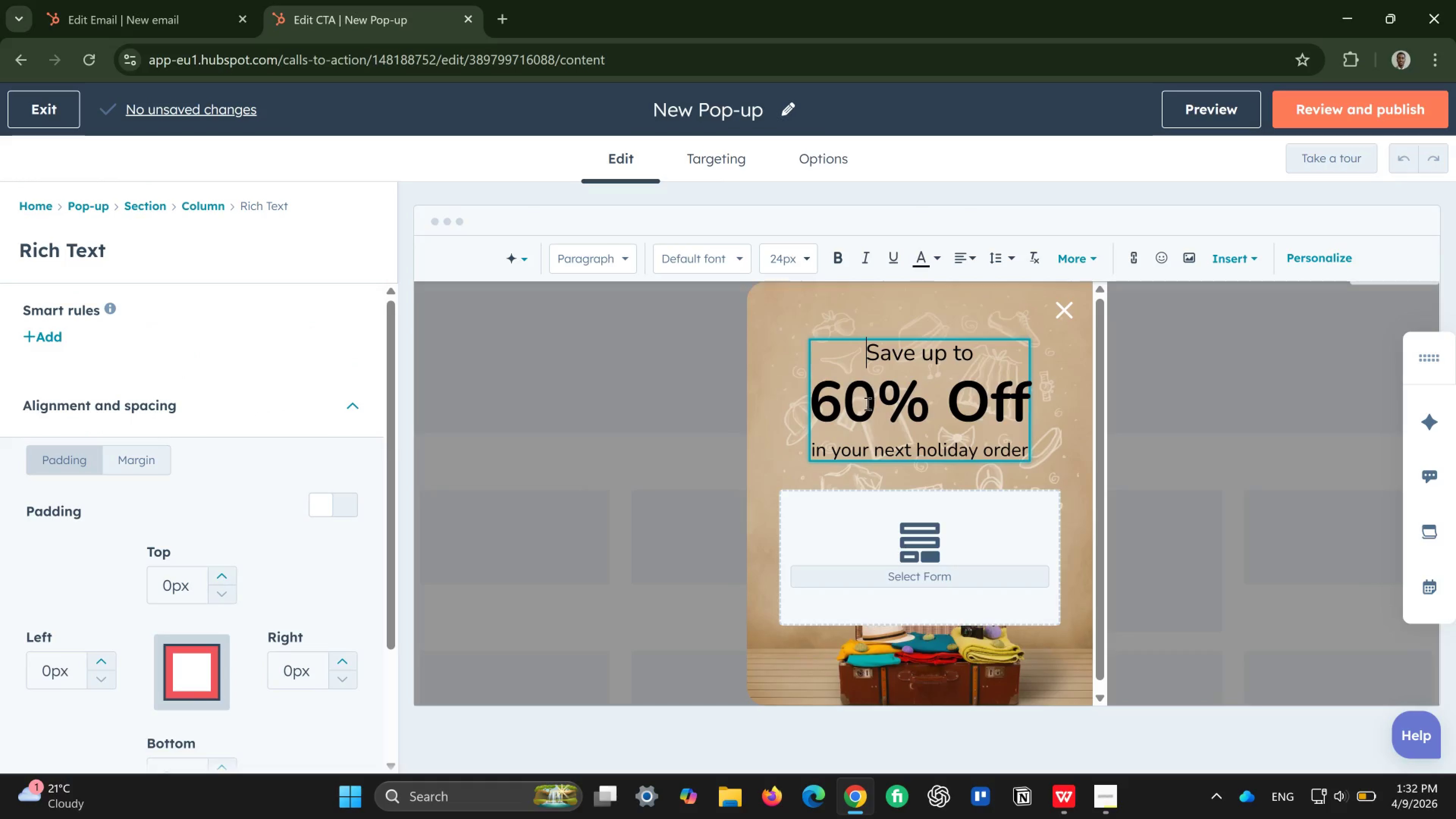 
left_click([875, 403])
 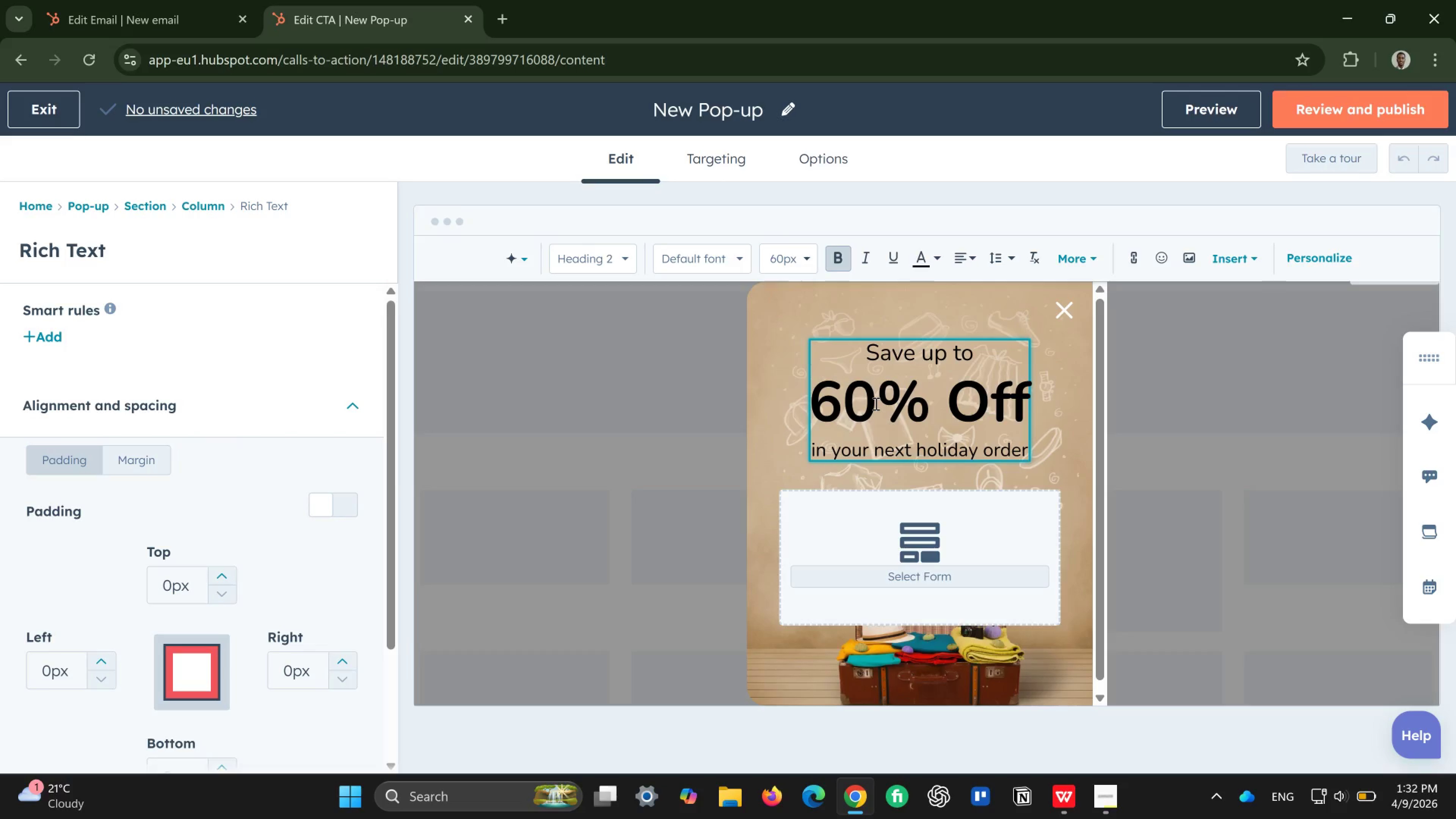 
key(Backspace)
key(Backspace)
type(25)
 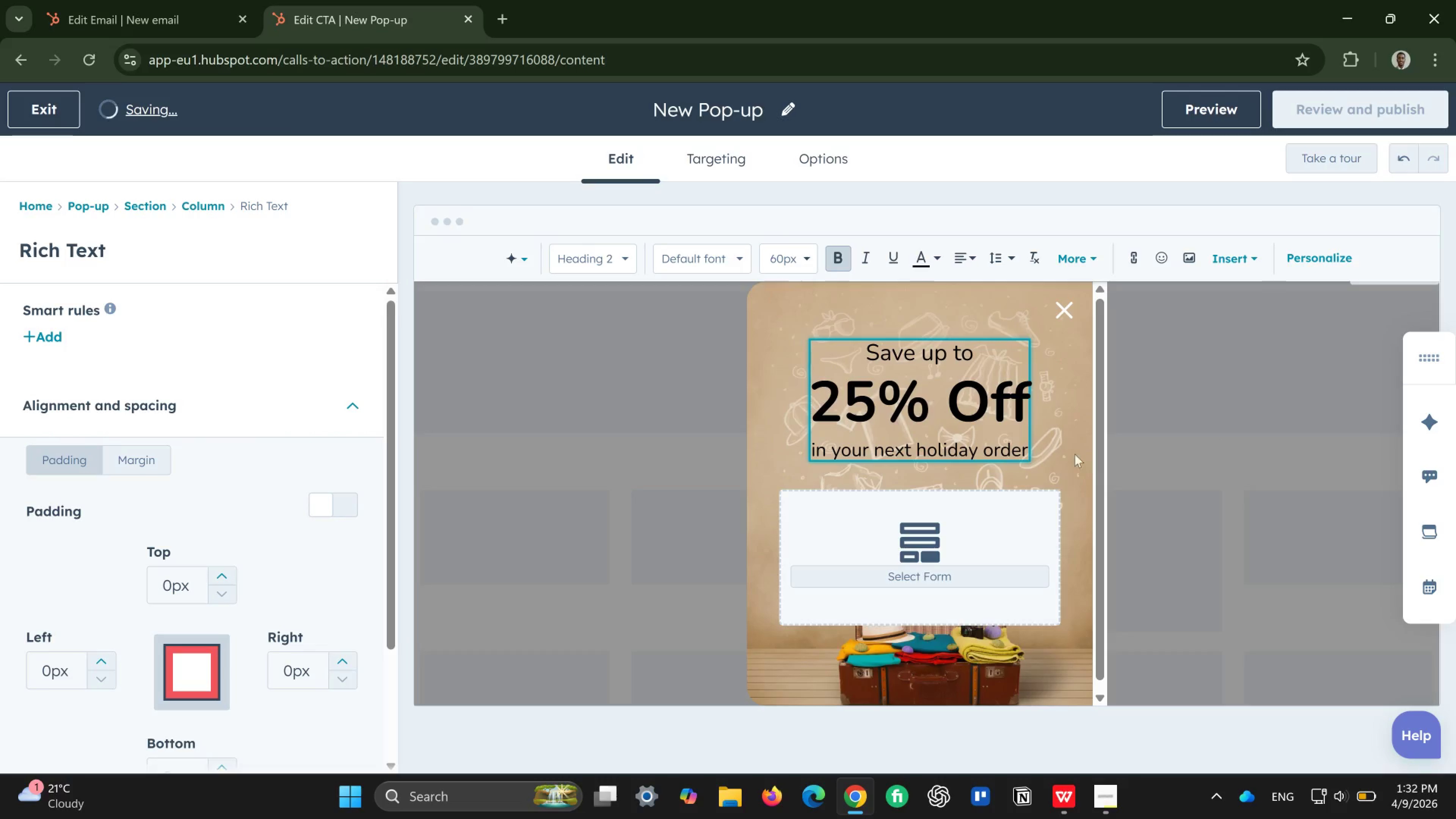 
left_click([1027, 449])
 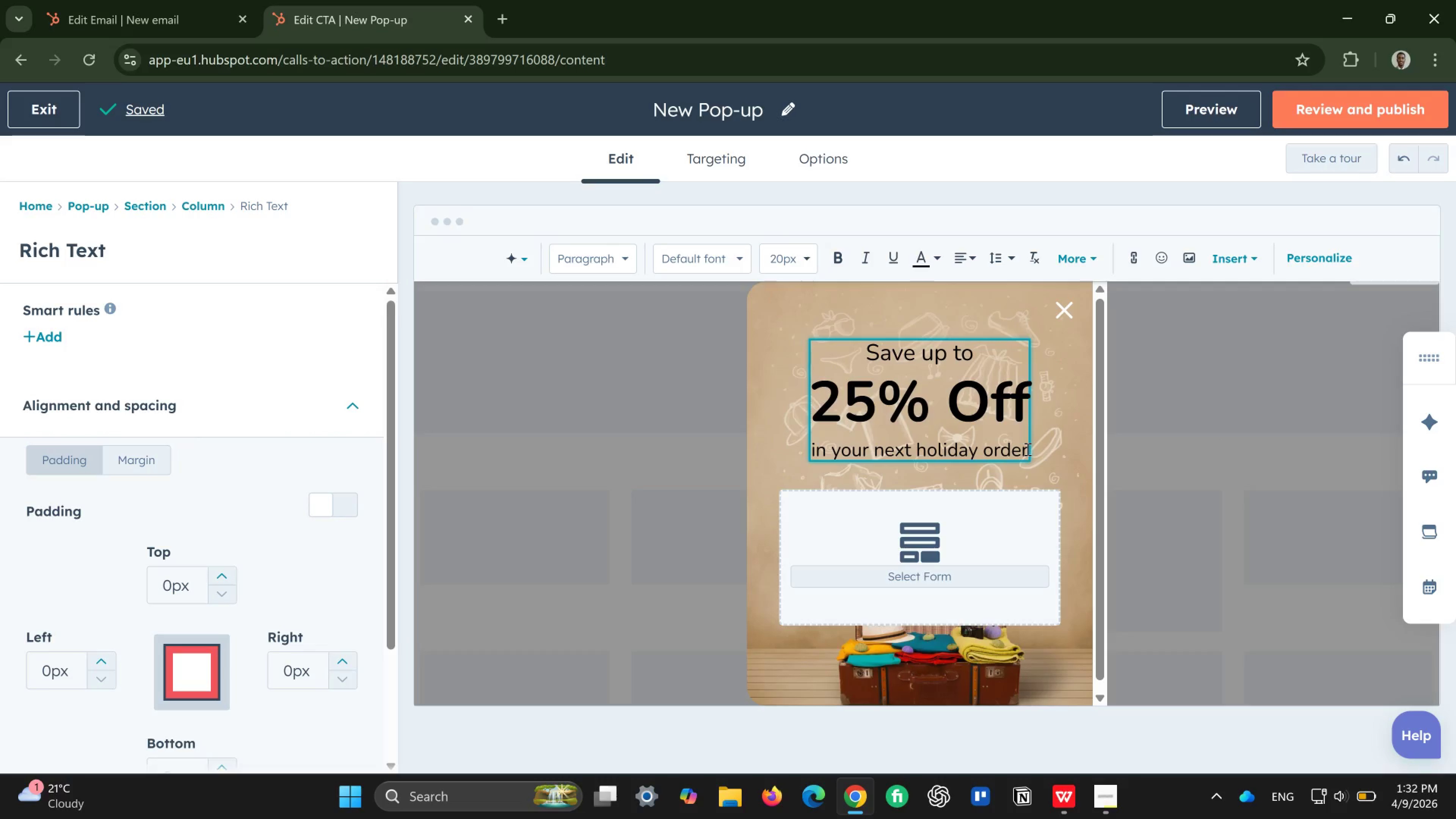 
hold_key(key=Backspace, duration=1.11)
 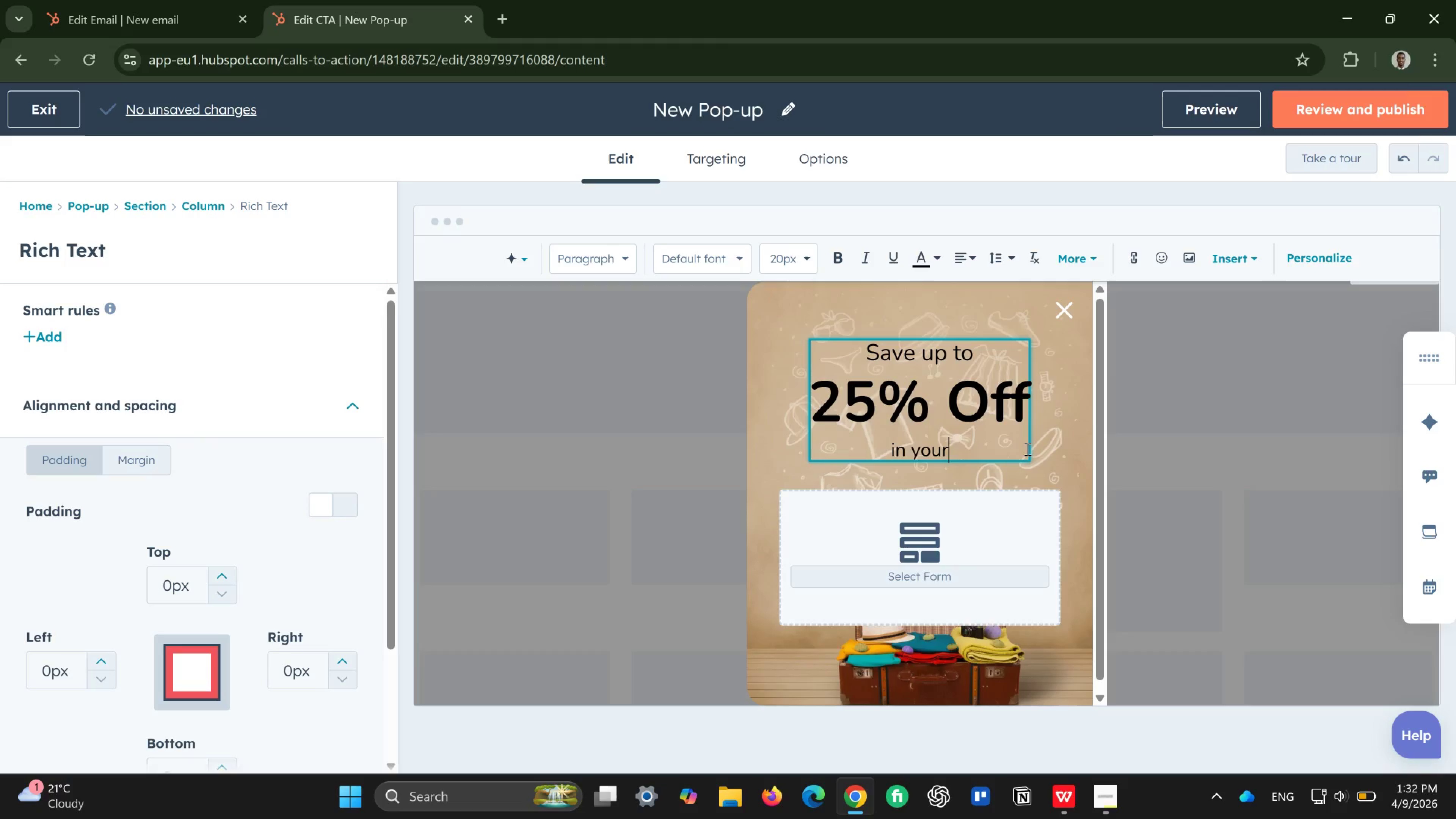 
key(Backspace)
 